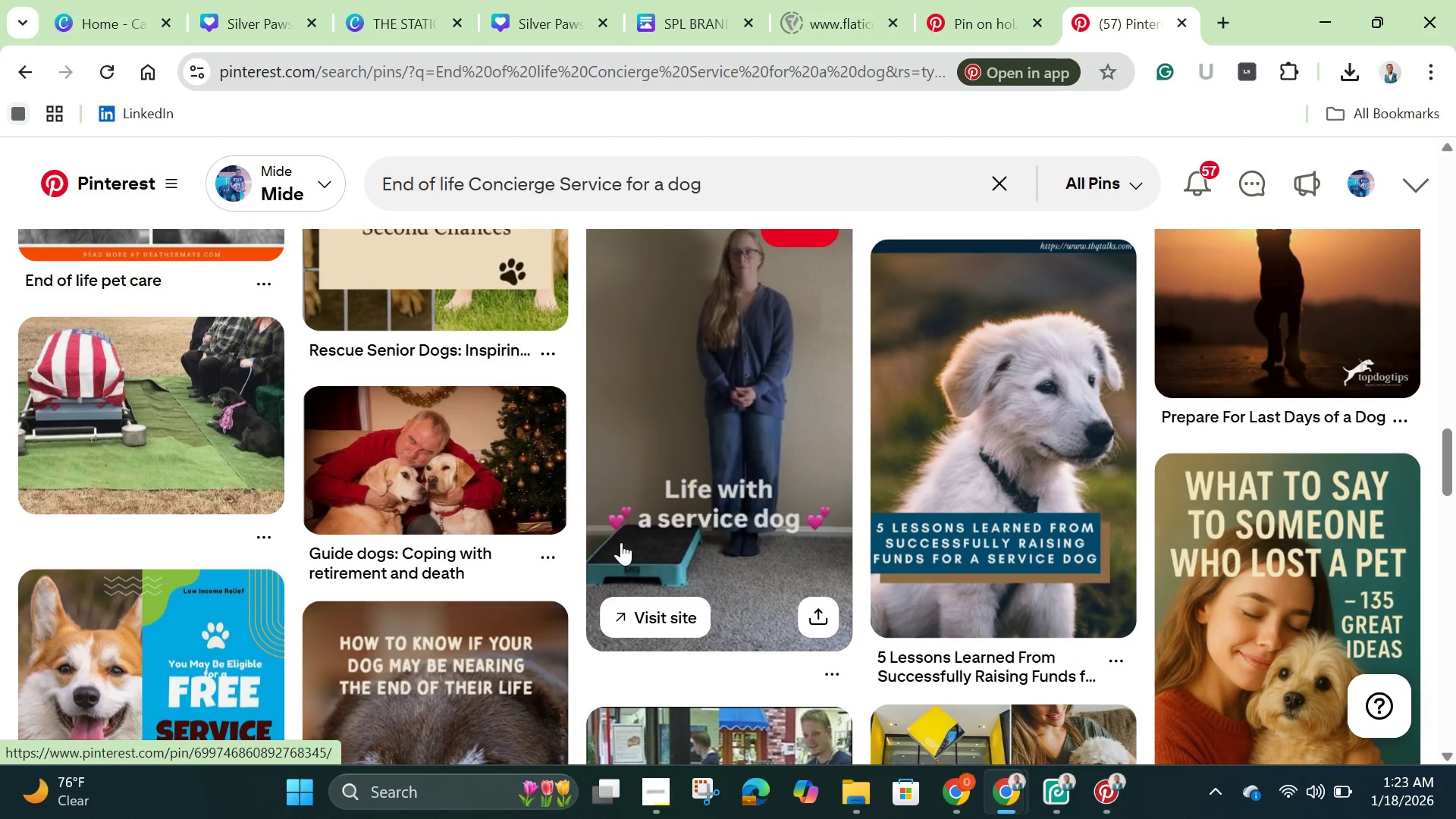 
scroll: coordinate [621, 542], scroll_direction: down, amount: 3.0
 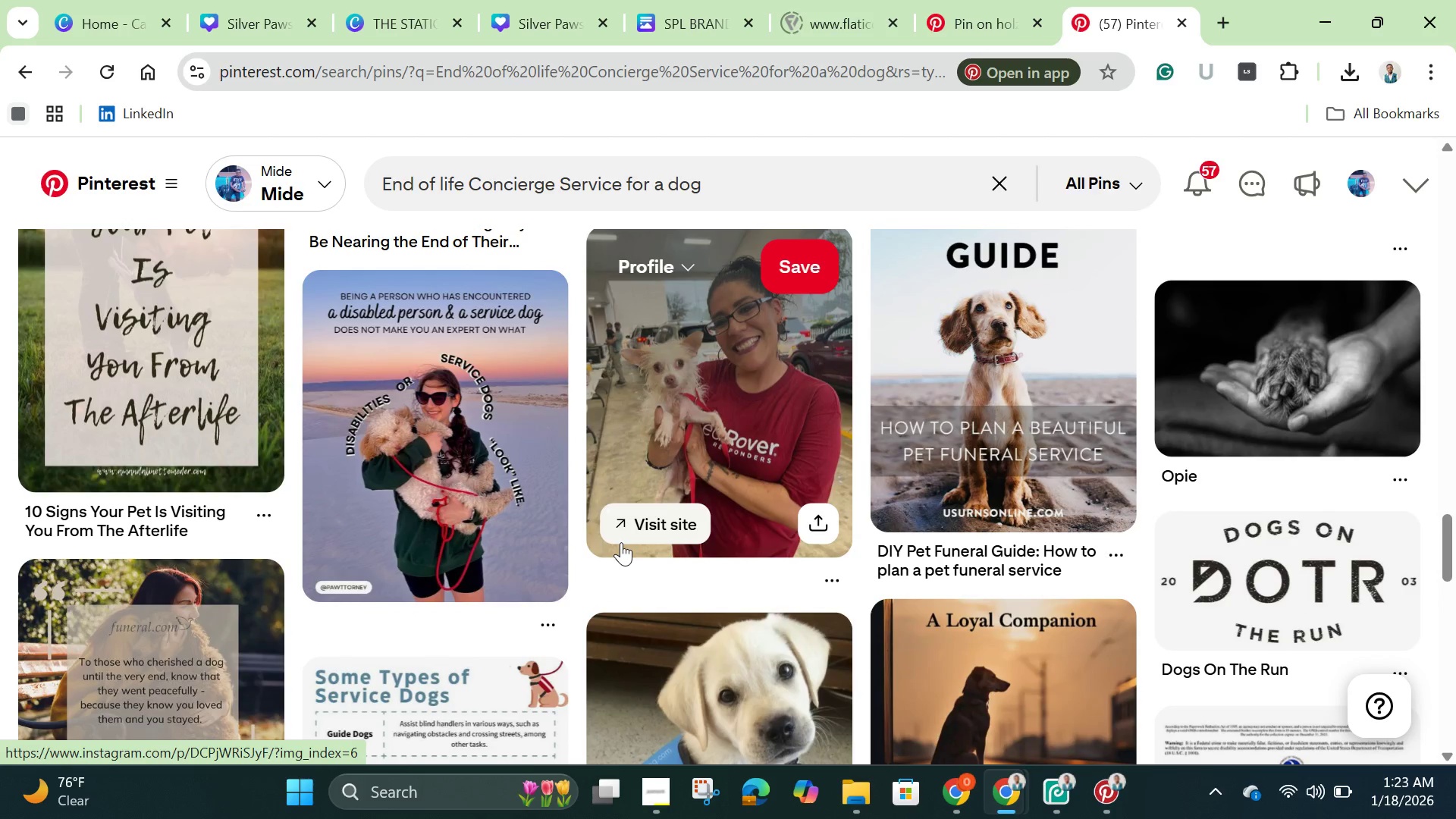 
scroll: coordinate [621, 542], scroll_direction: up, amount: 1.0
 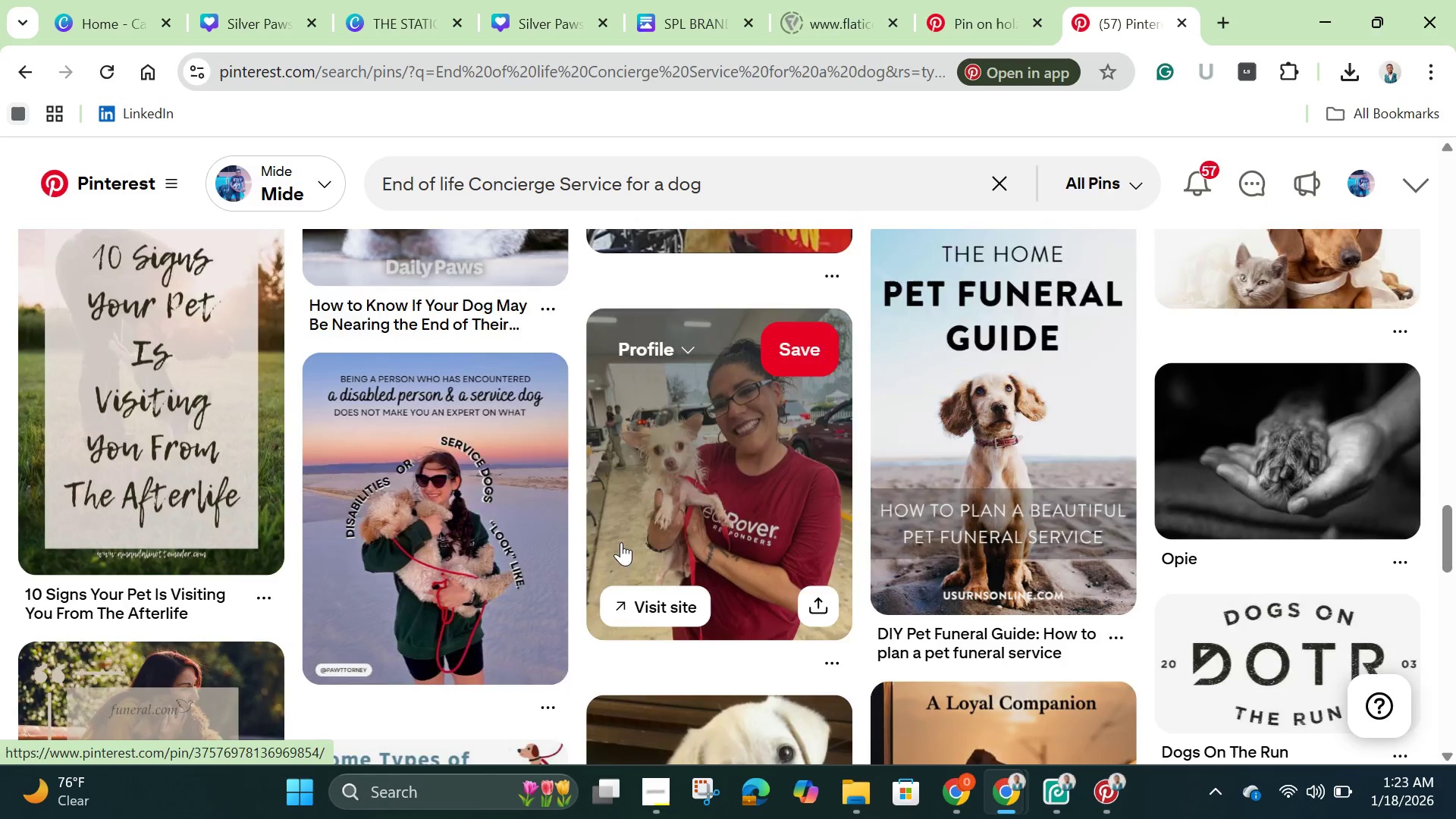 
scroll: coordinate [621, 542], scroll_direction: down, amount: 6.0
 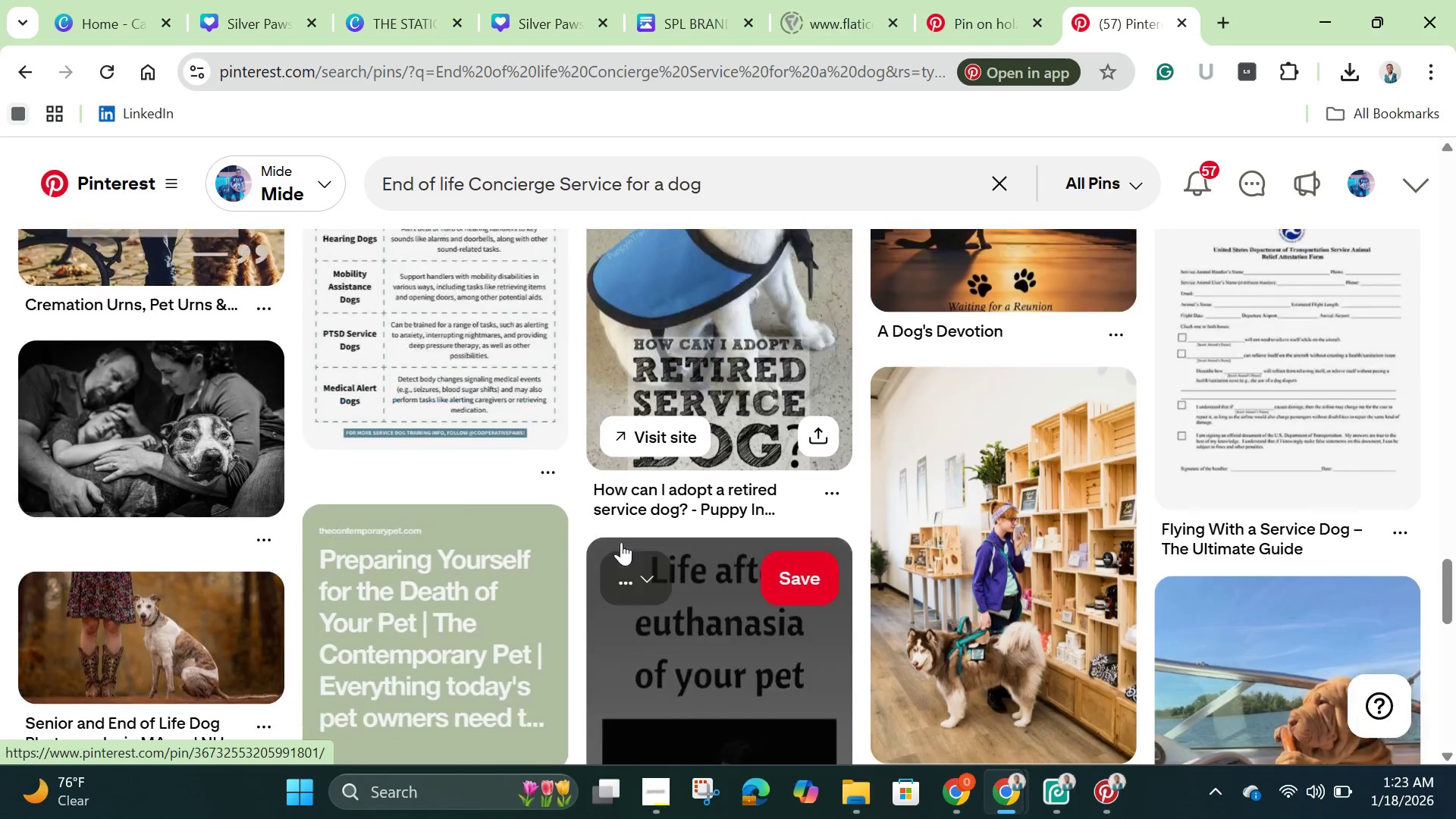 
scroll: coordinate [621, 542], scroll_direction: up, amount: 3.0
 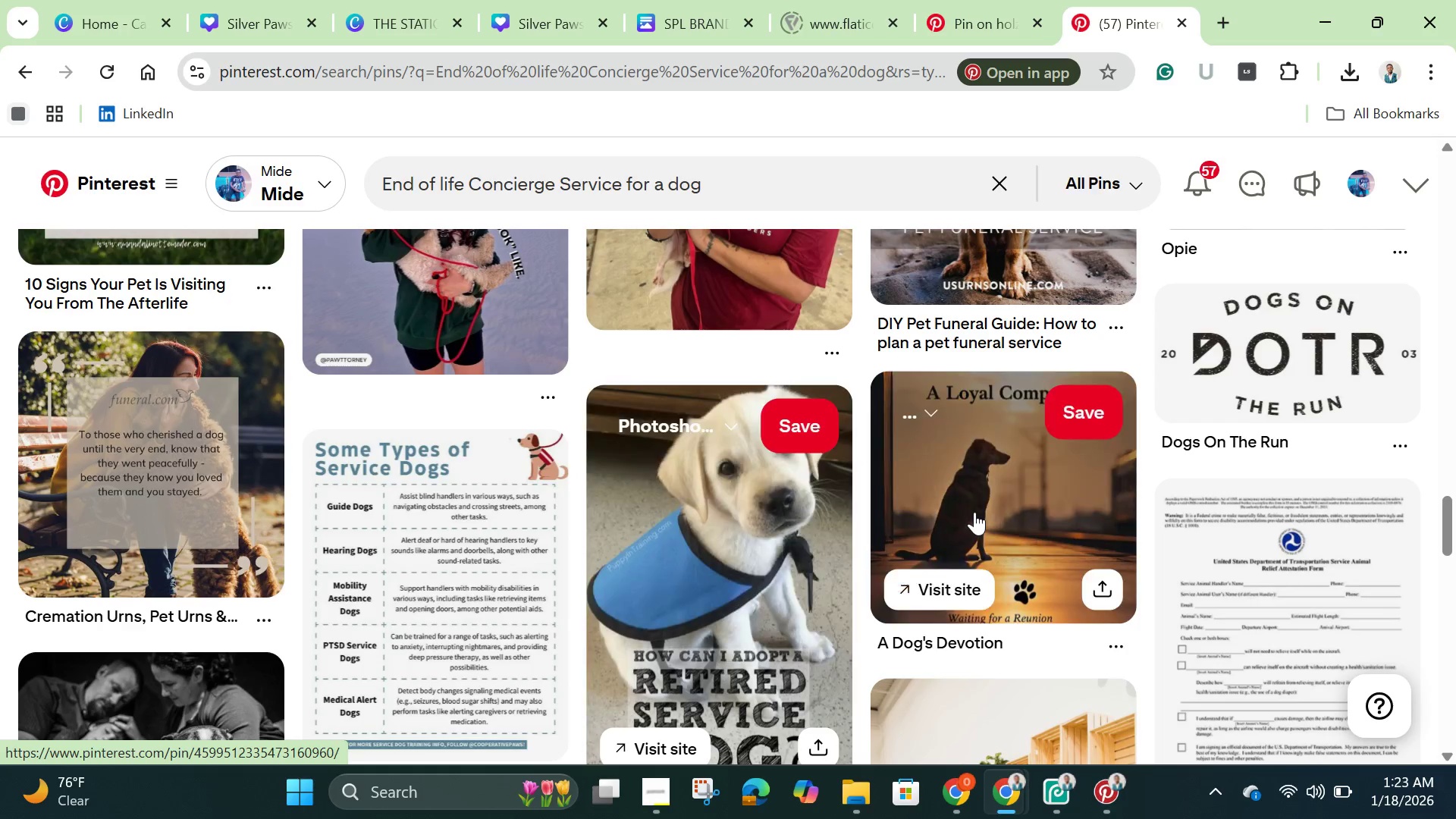 
left_click([974, 512])
 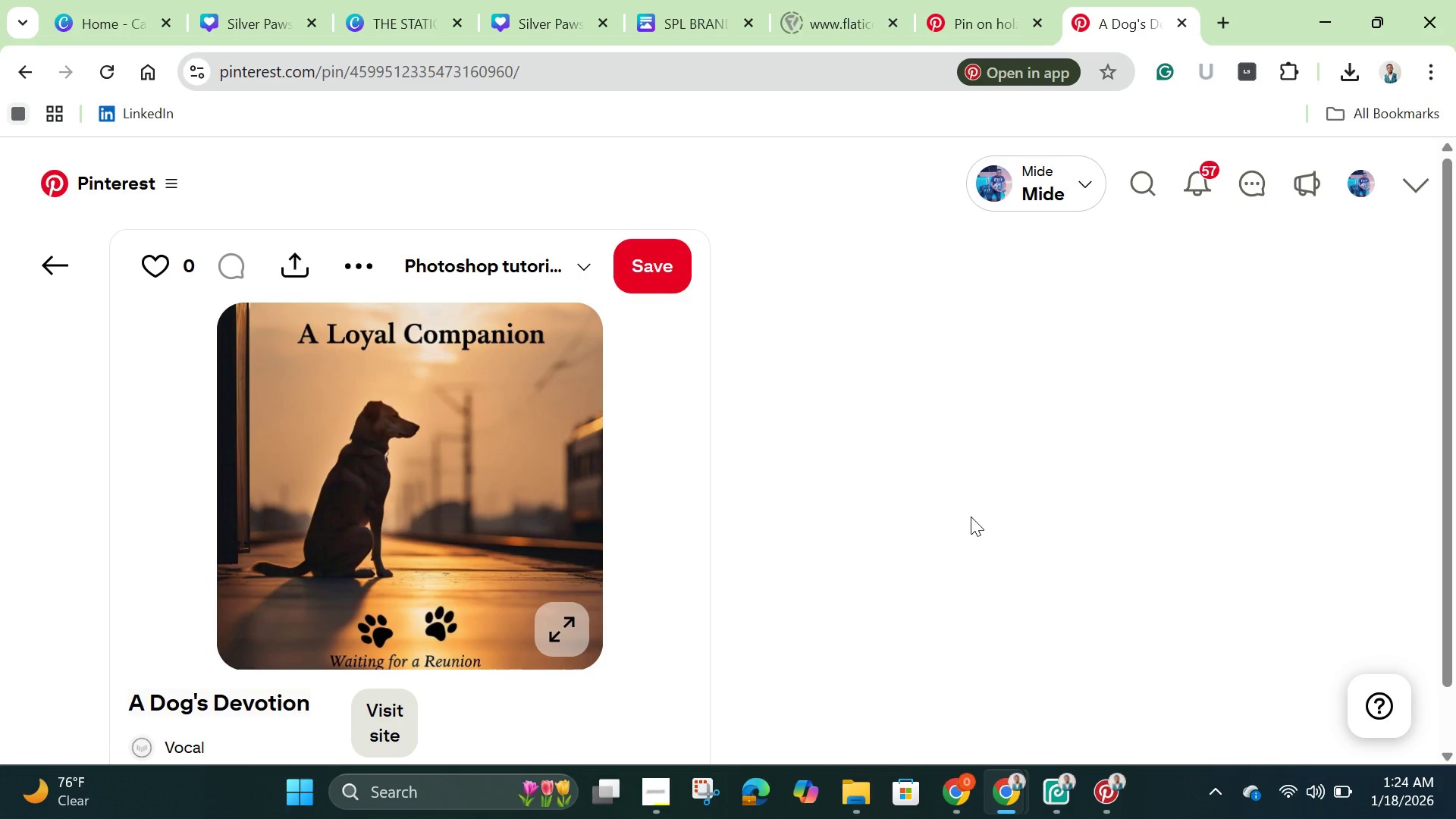 
scroll: coordinate [963, 526], scroll_direction: down, amount: 2.0
 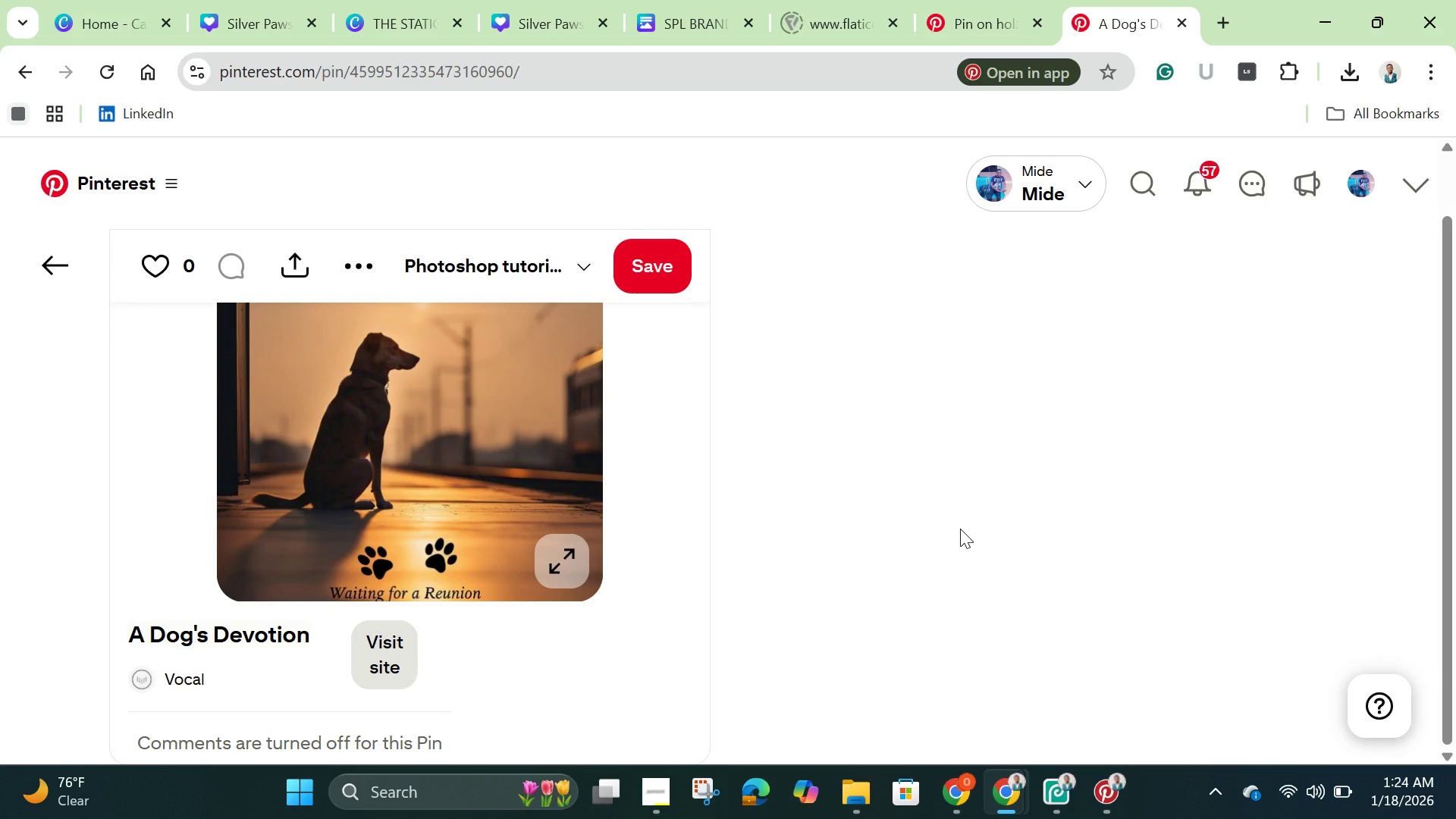 
scroll: coordinate [960, 529], scroll_direction: up, amount: 3.0
 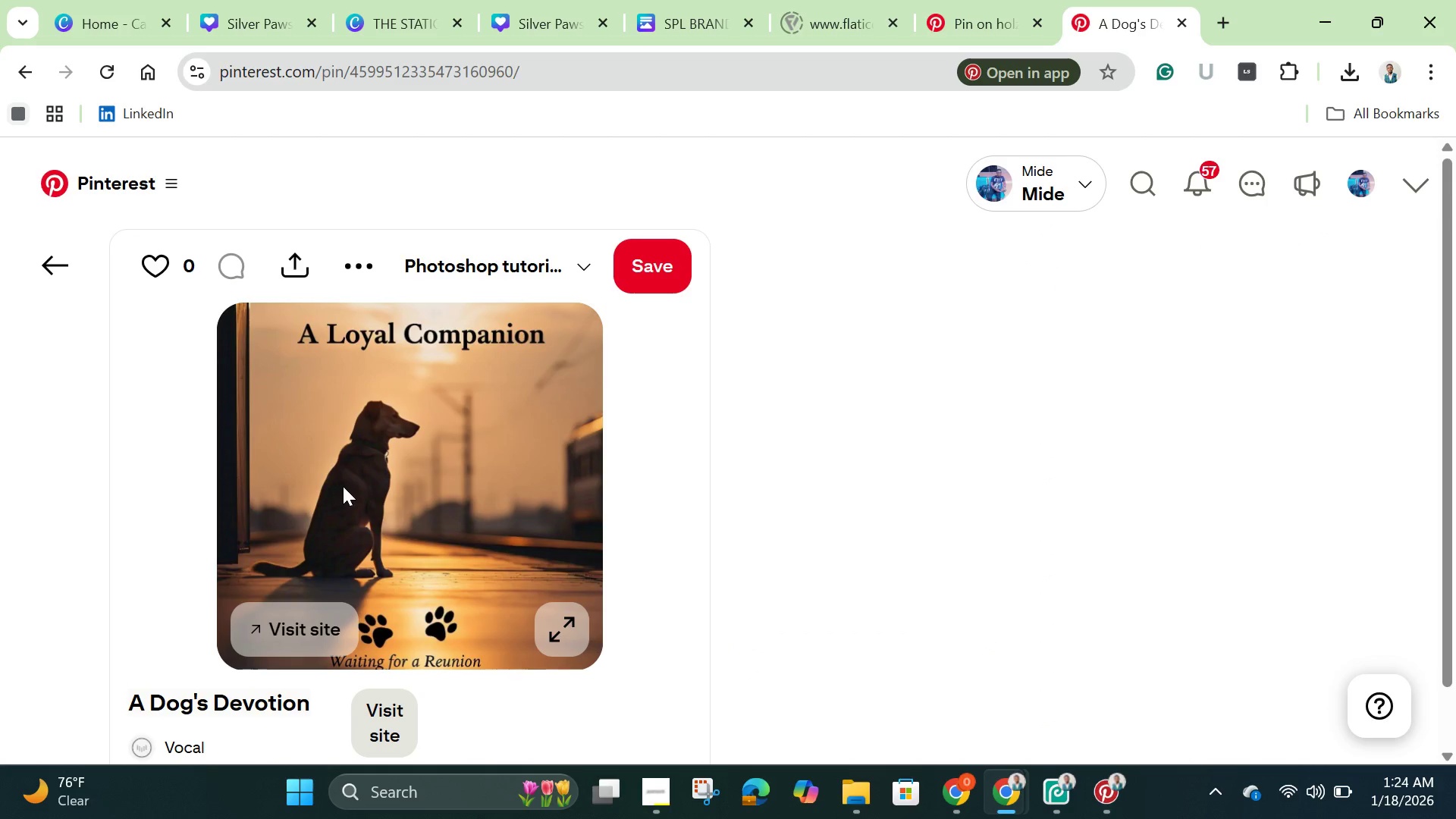 
left_click([343, 486])
 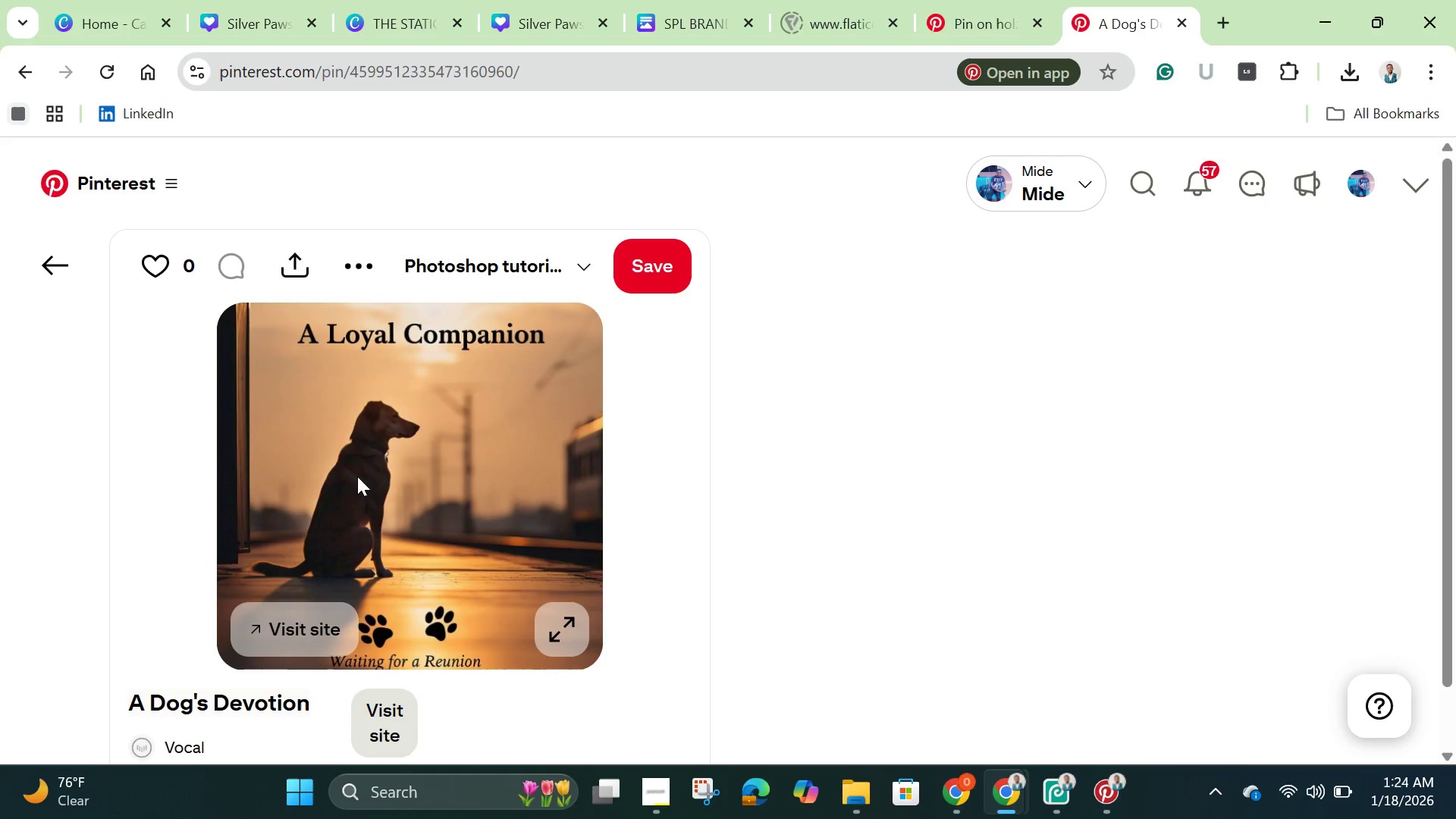 
scroll: coordinate [359, 483], scroll_direction: down, amount: 7.0
 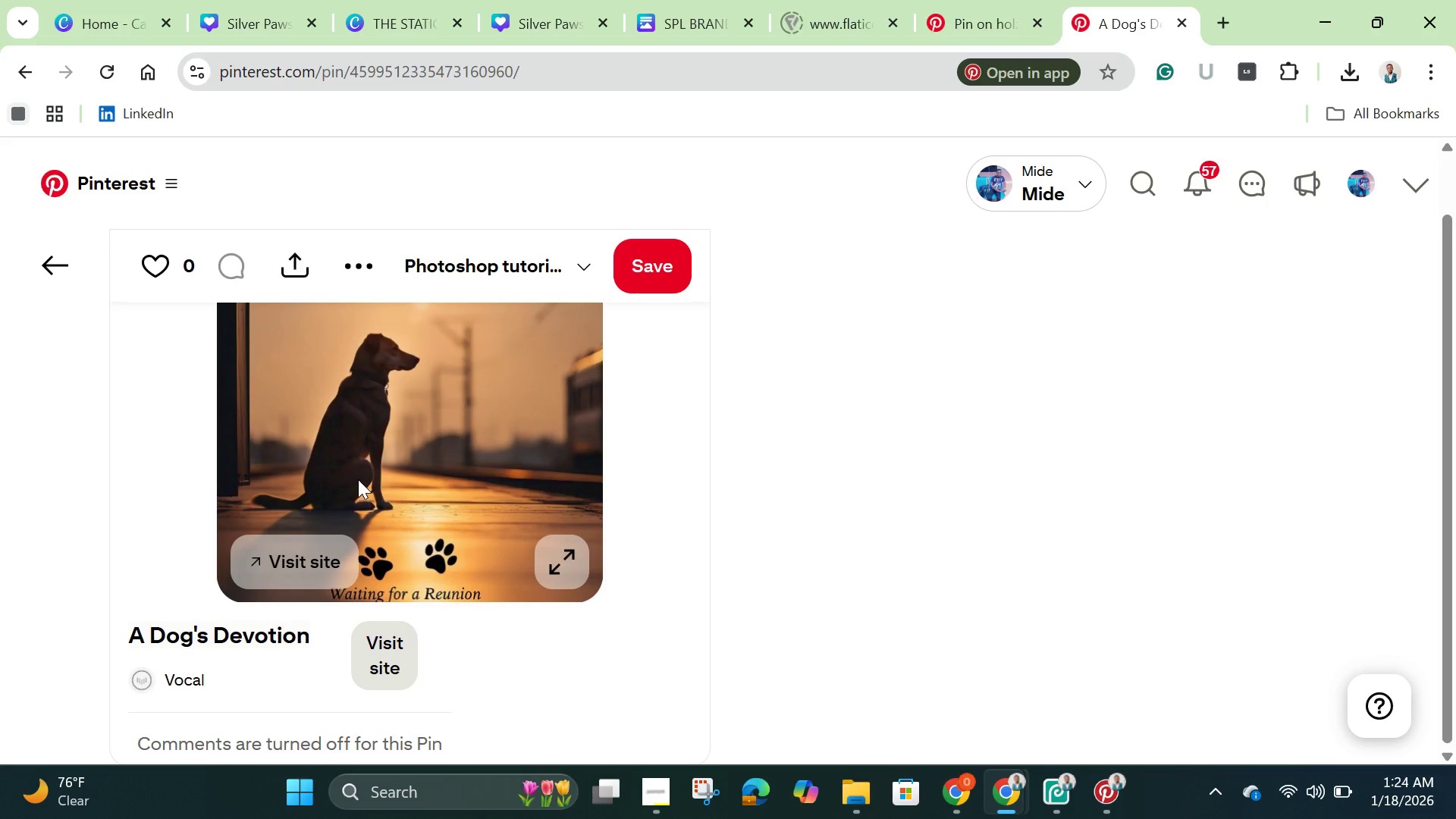 
scroll: coordinate [358, 479], scroll_direction: up, amount: 2.0
 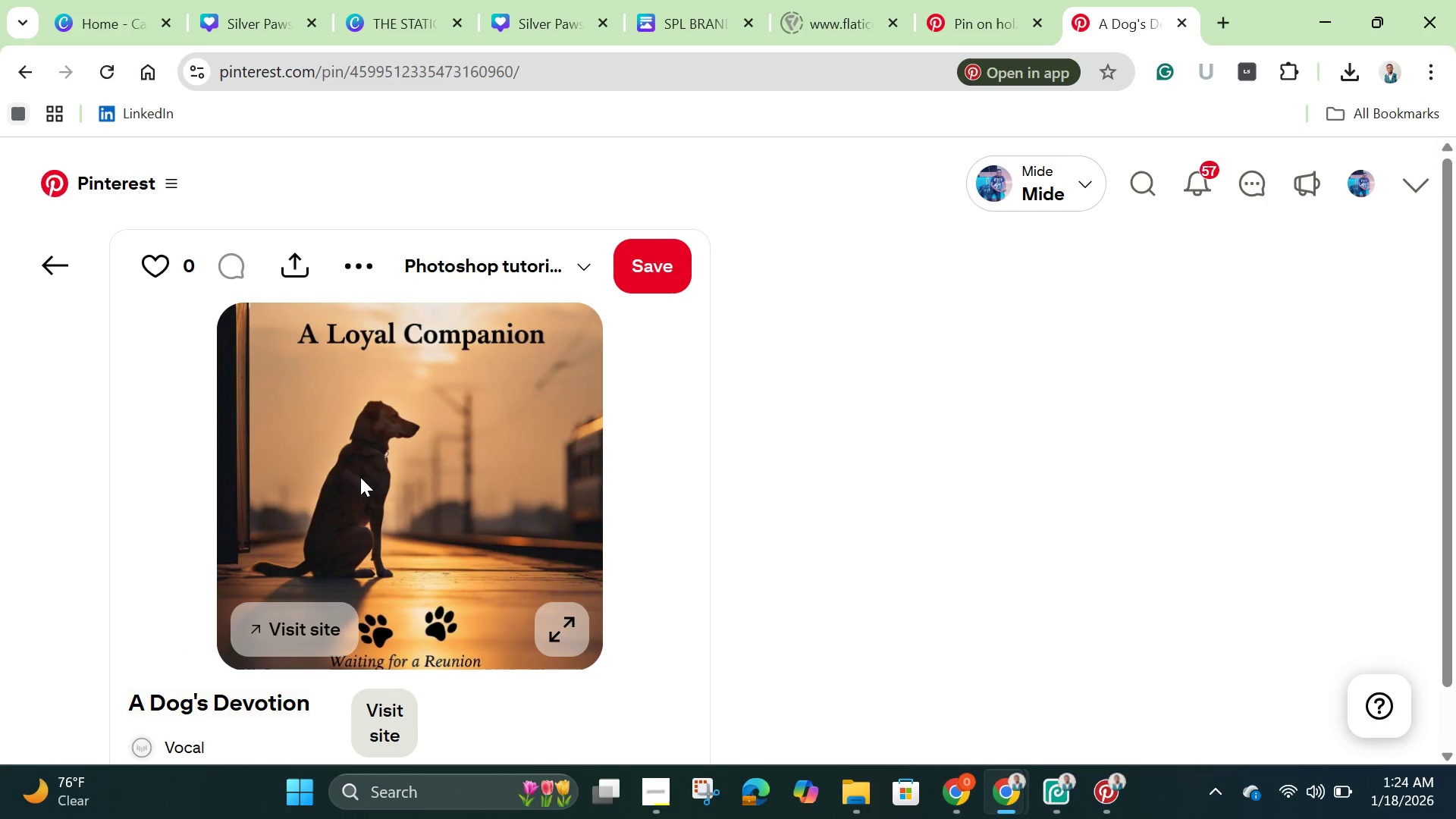 
right_click([360, 477])
 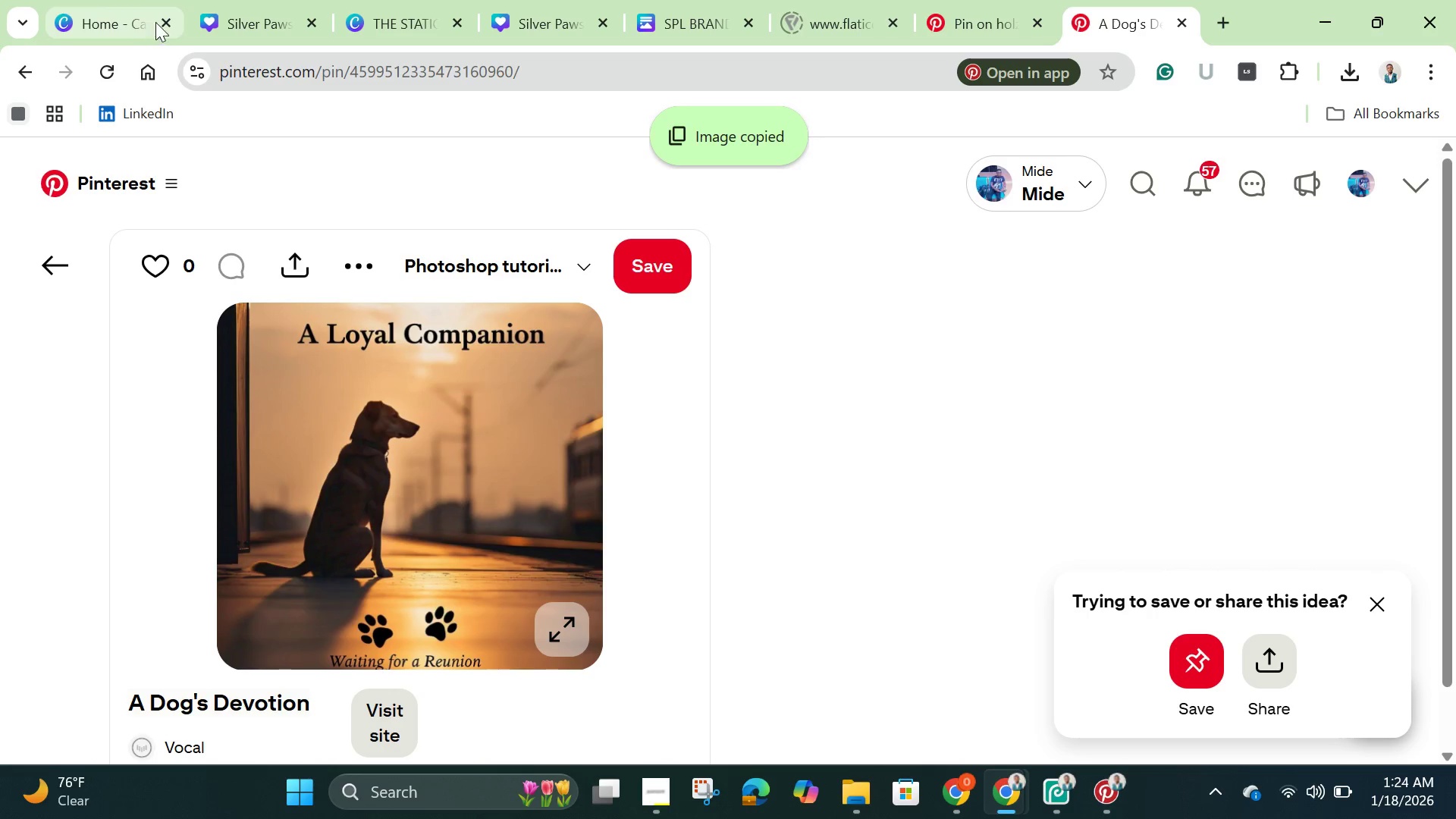 
left_click([262, 20])
 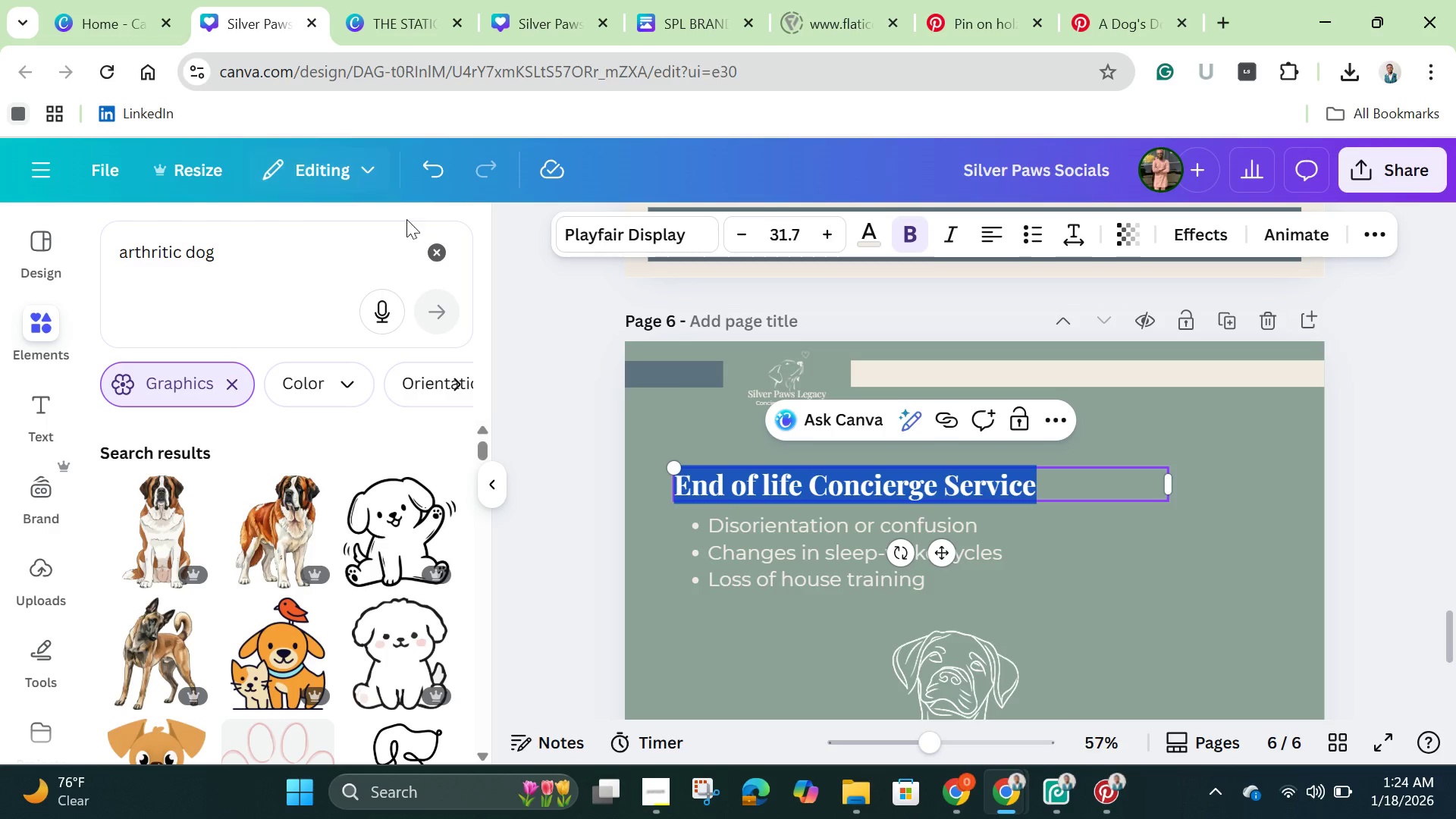 
scroll: coordinate [744, 459], scroll_direction: down, amount: 4.0
 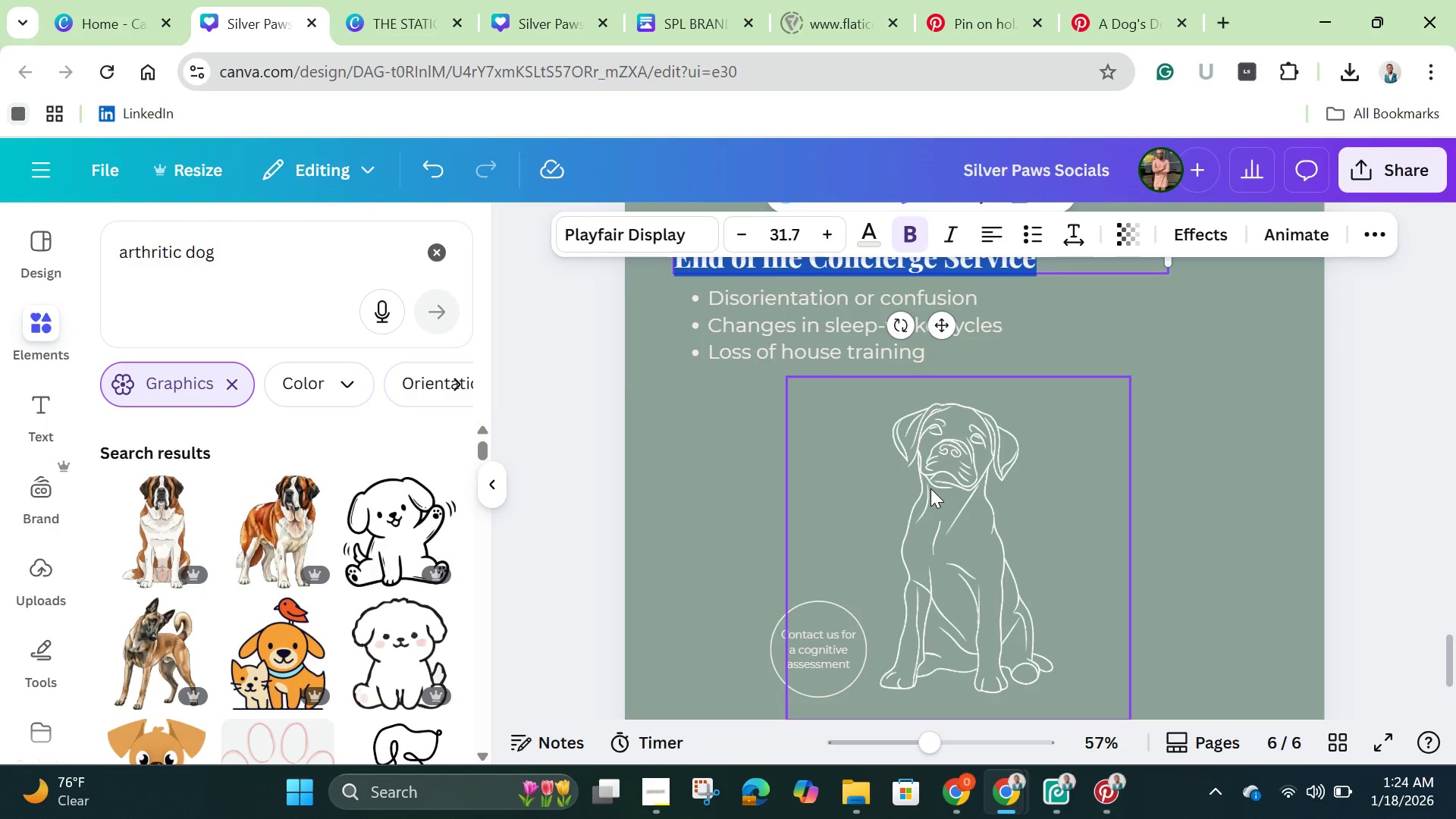 
left_click([930, 488])
 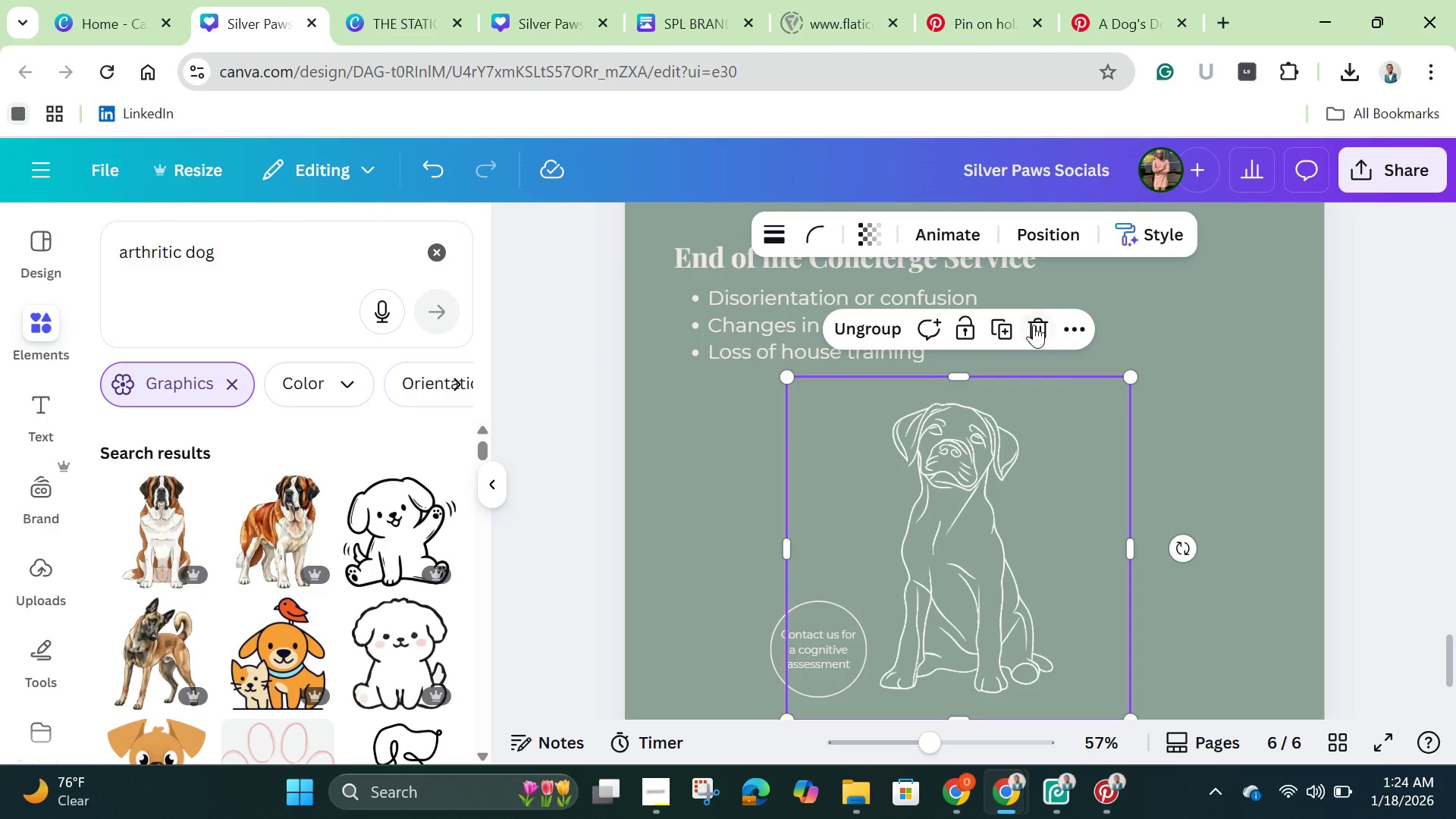 
left_click([1035, 325])
 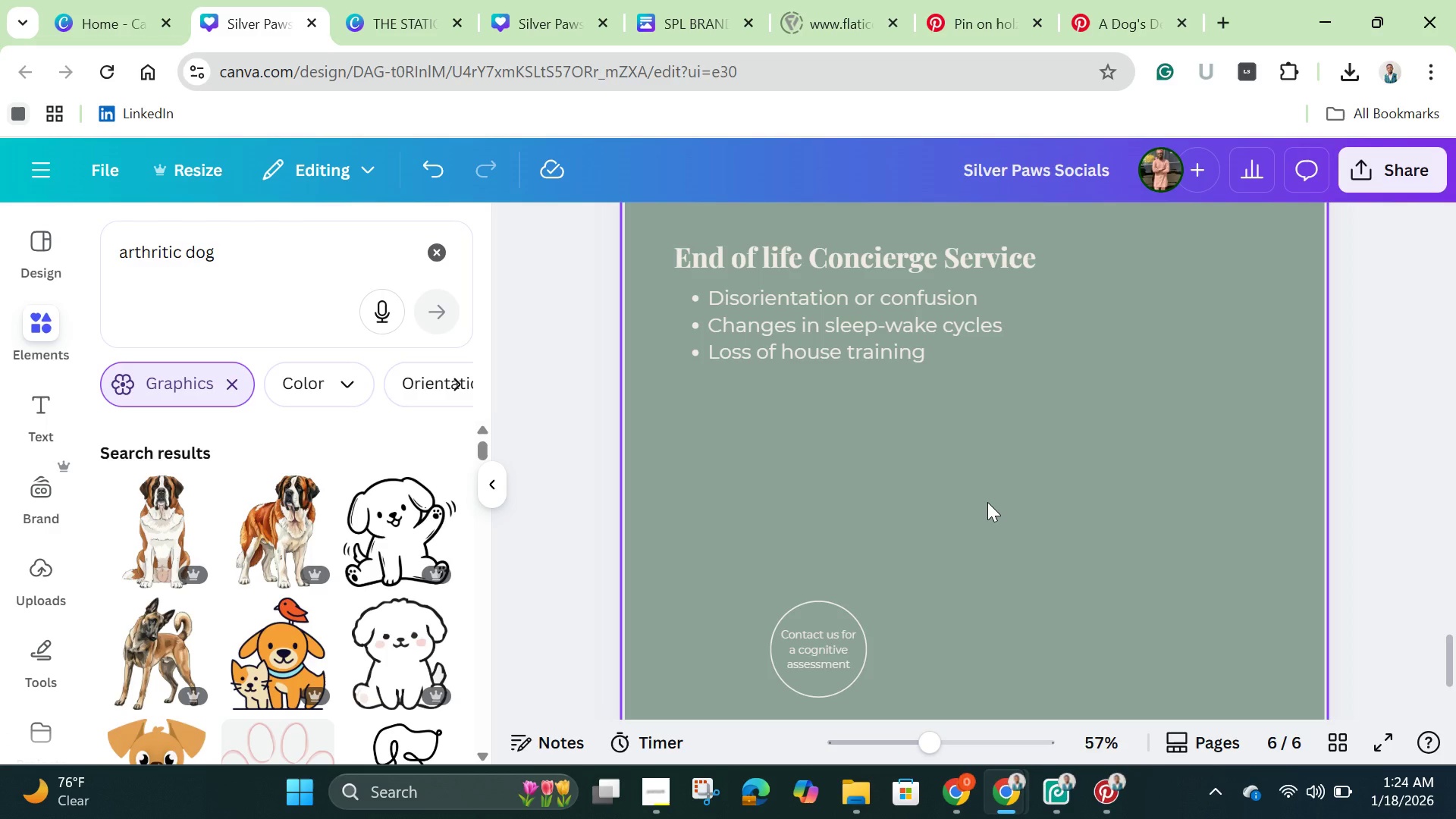 
left_click([987, 502])
 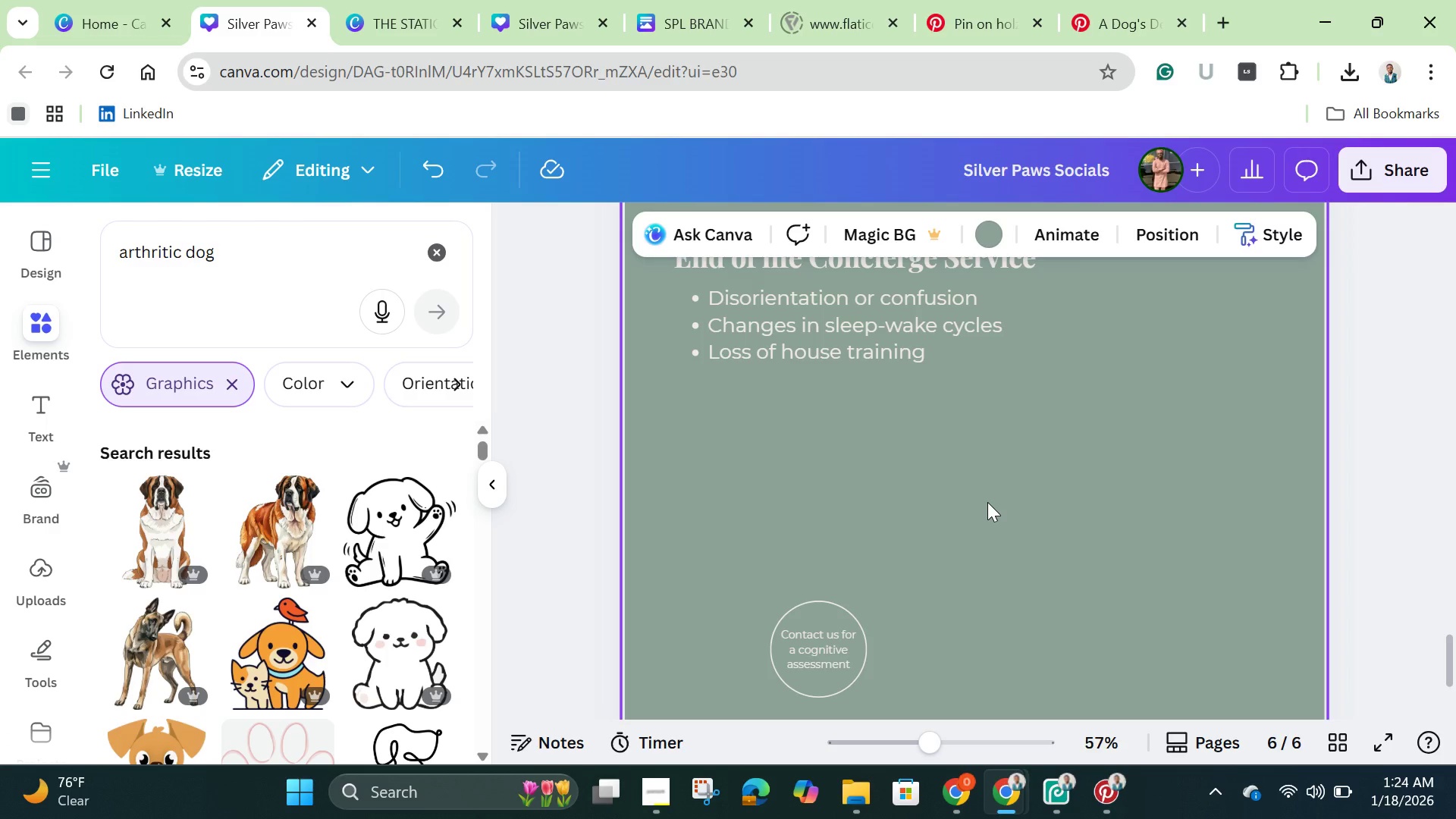 
key(Control+V)
 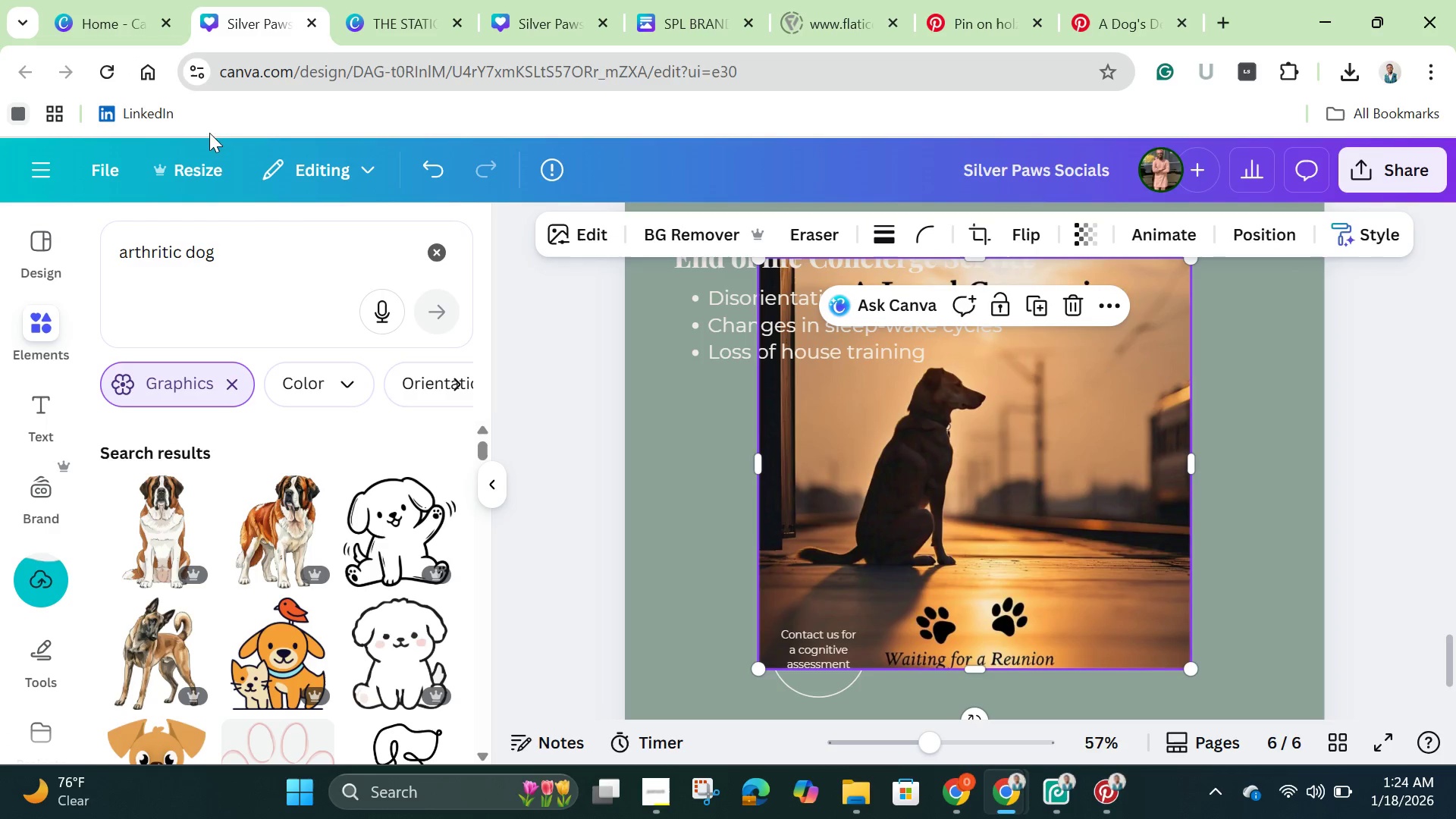 
wait(7.25)
 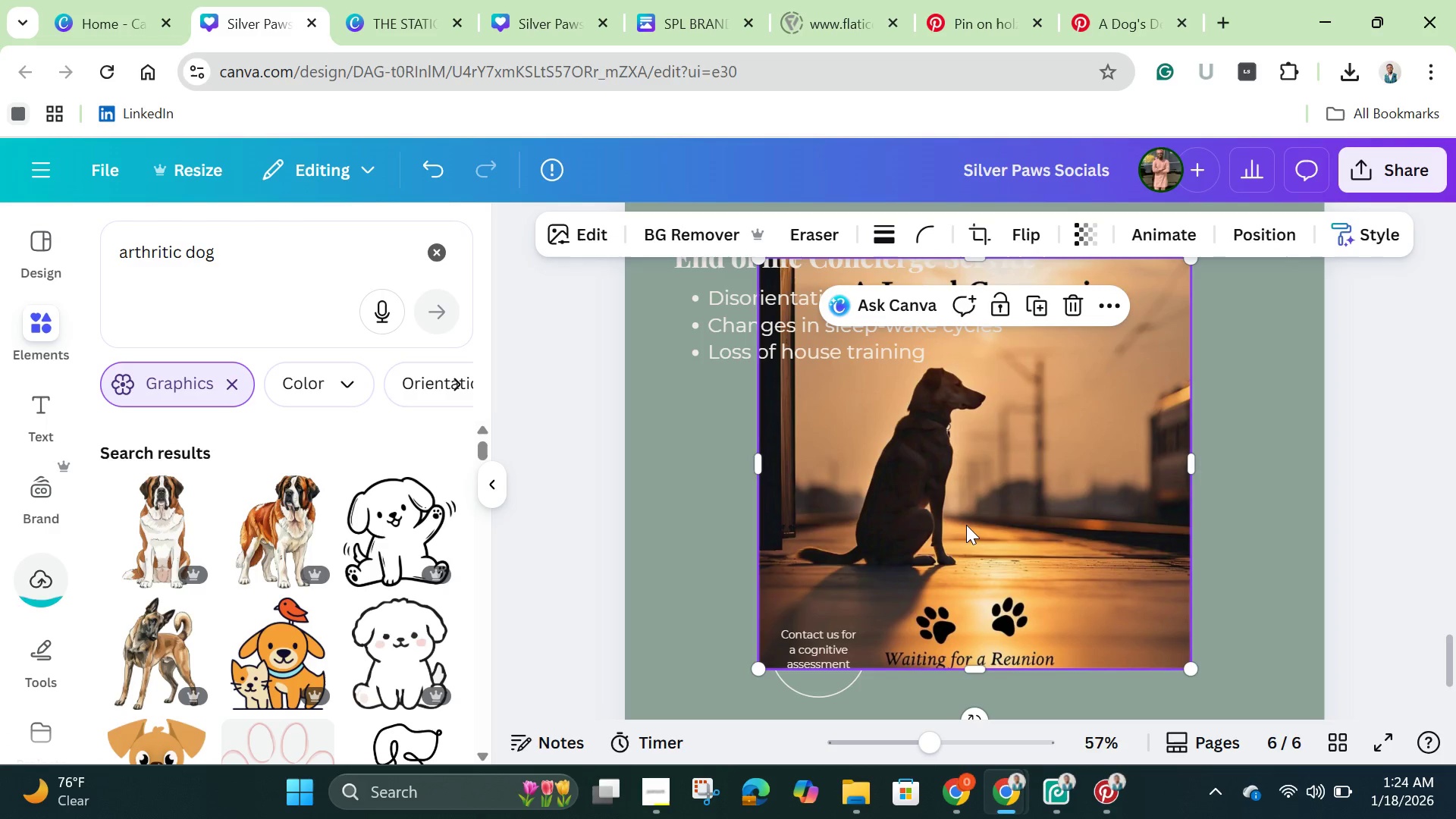 
left_click([583, 231])
 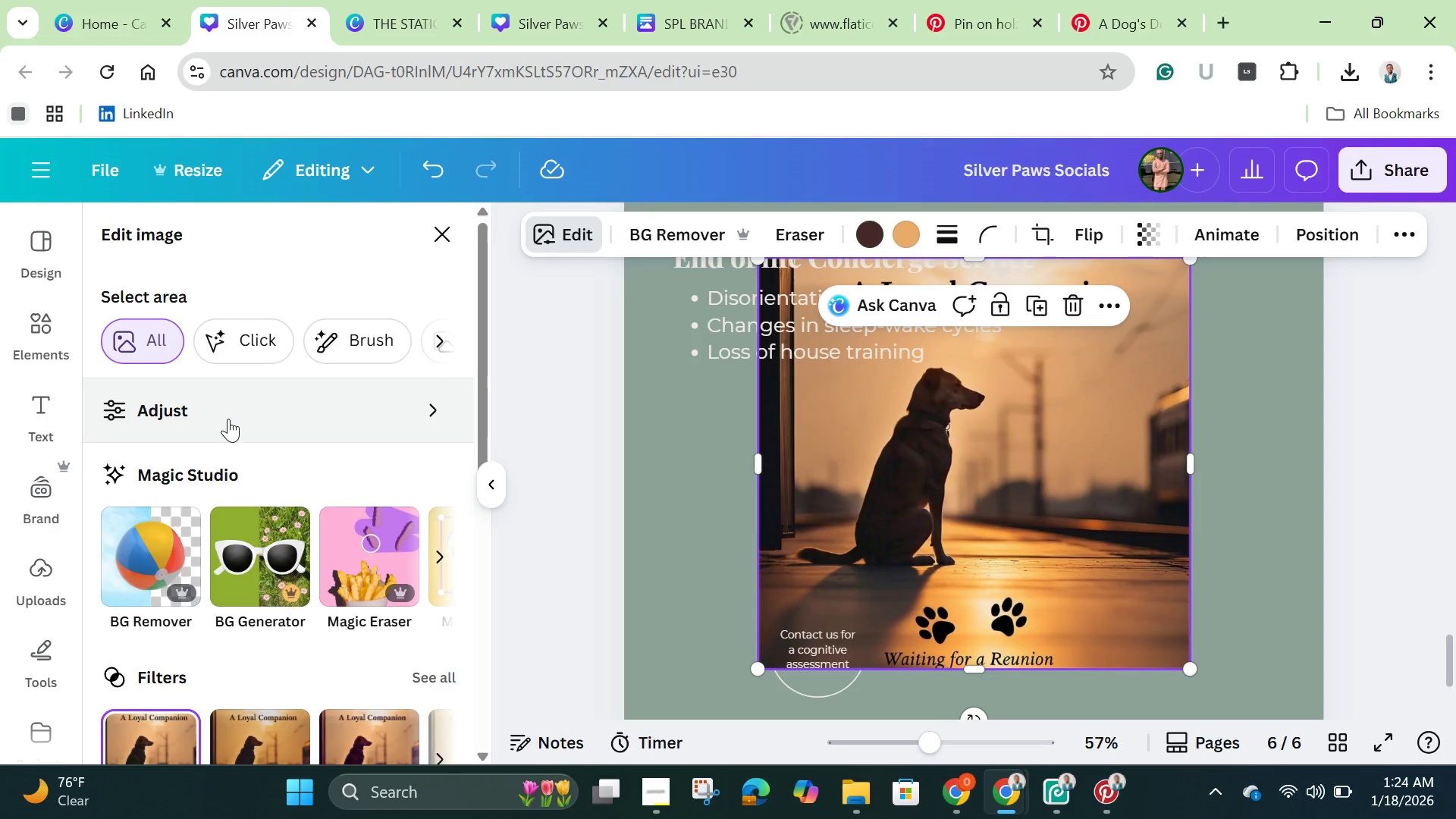 
scroll: coordinate [240, 466], scroll_direction: down, amount: 4.0
 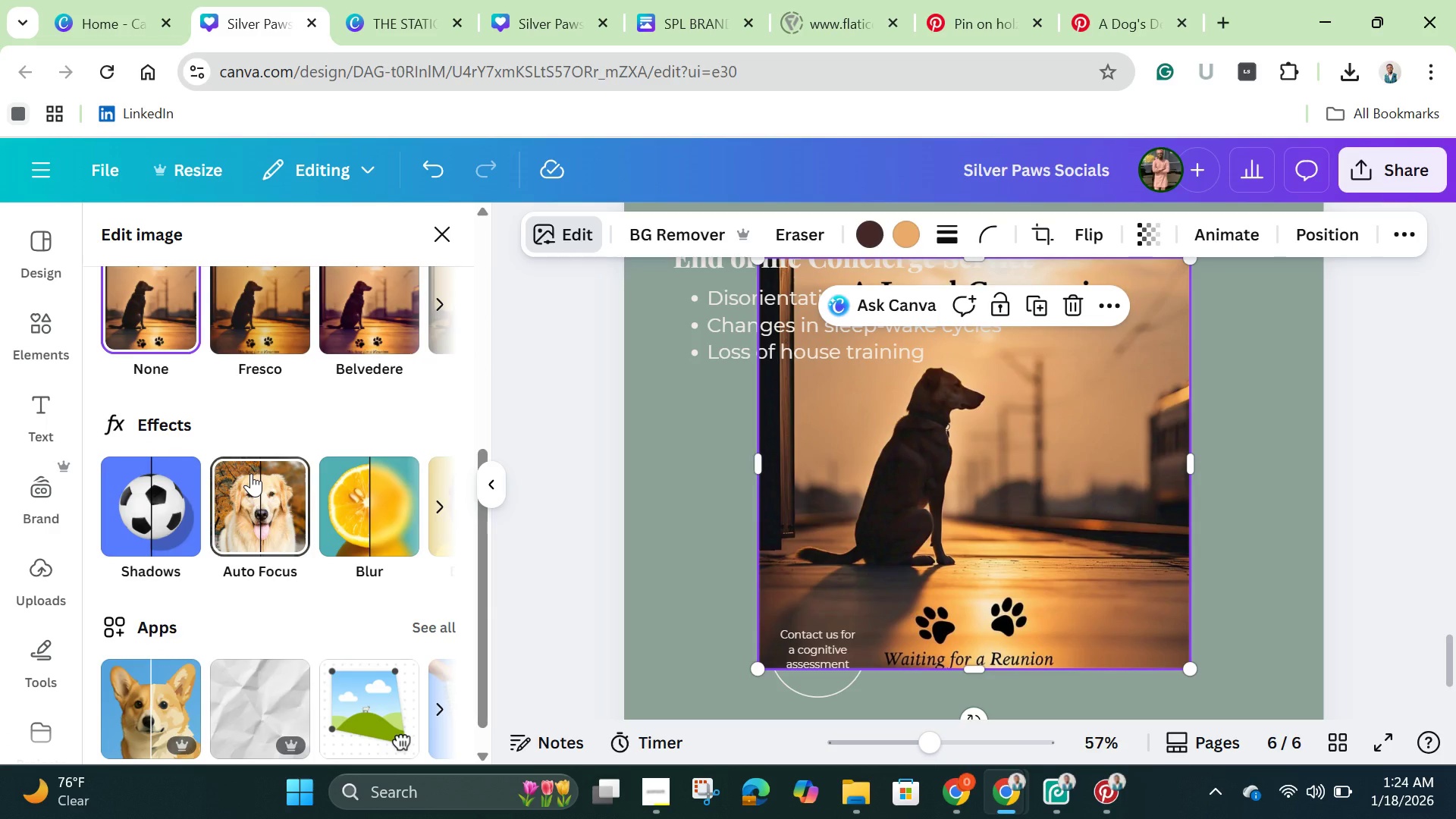 
scroll: coordinate [251, 473], scroll_direction: up, amount: 2.0
 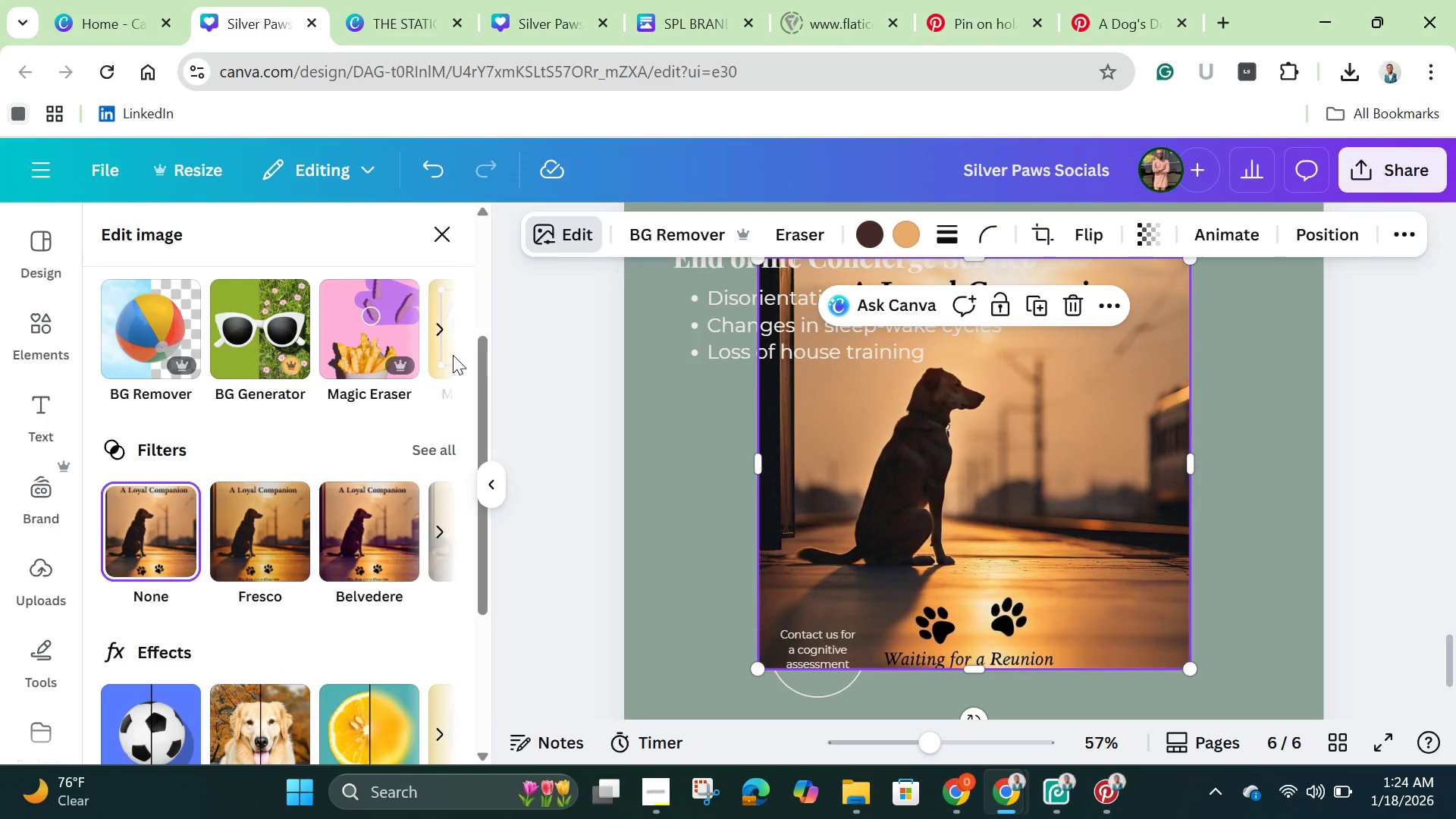 
left_click([441, 344])
 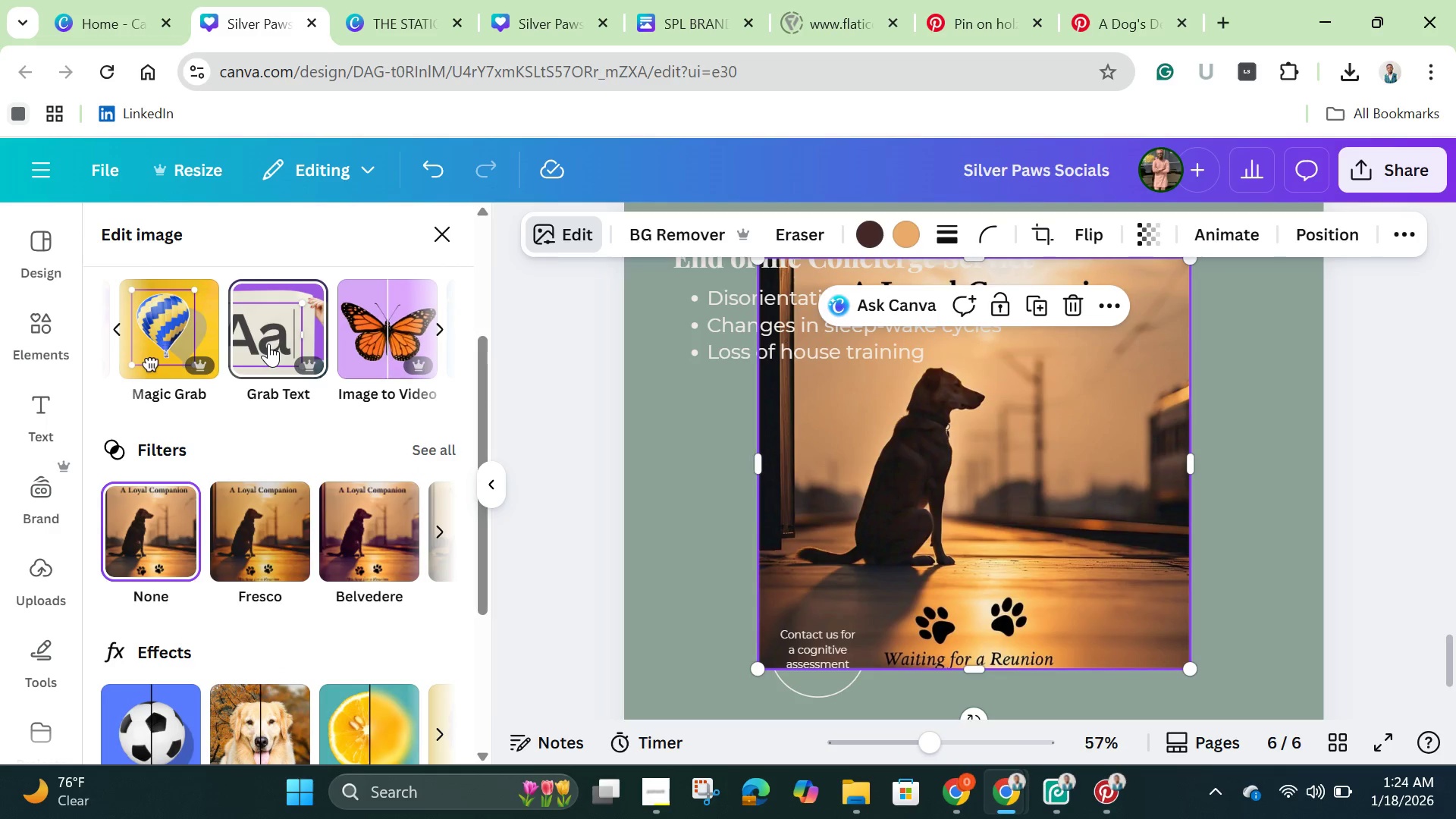 
left_click([268, 344])
 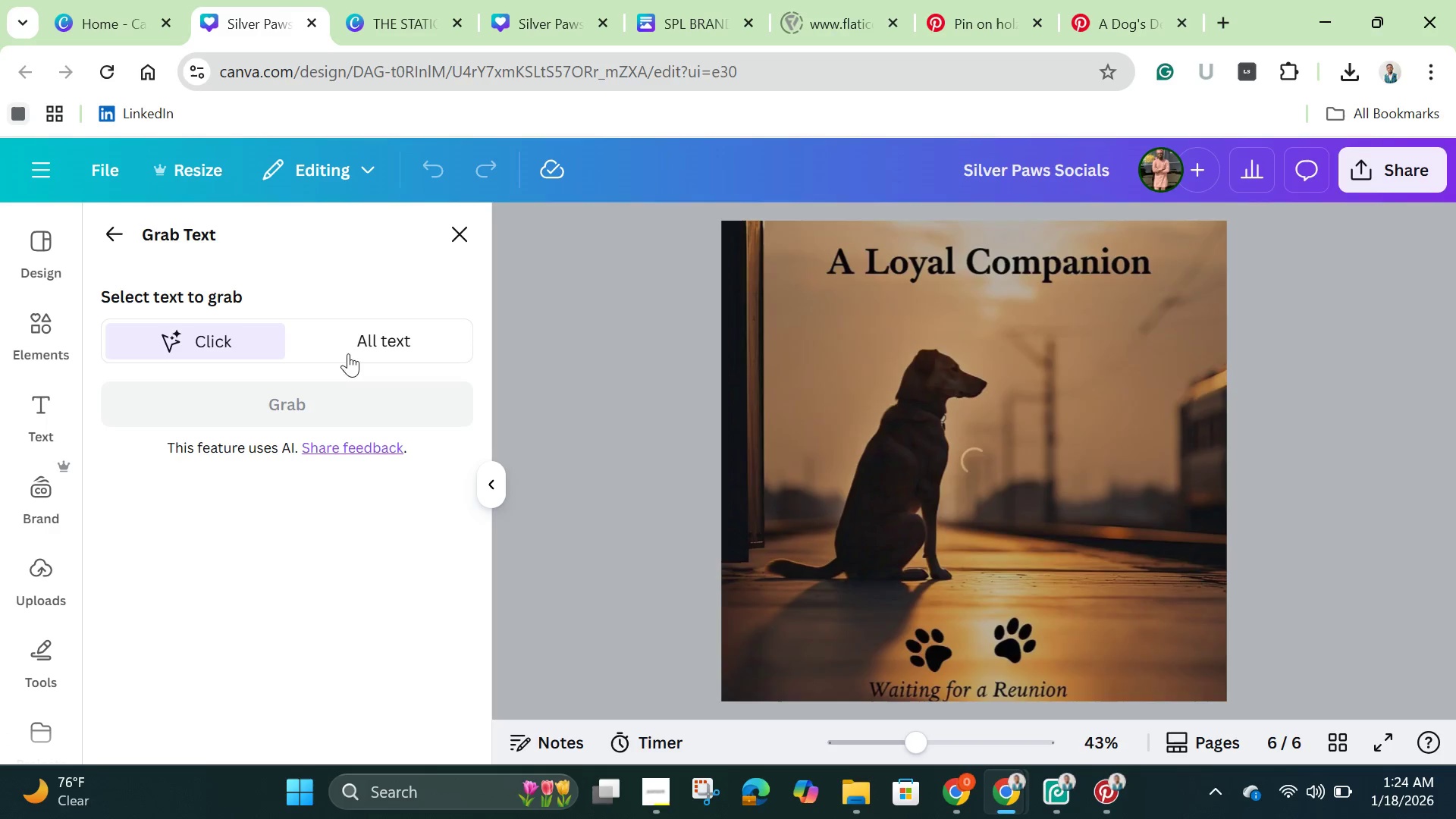 
left_click([351, 346])
 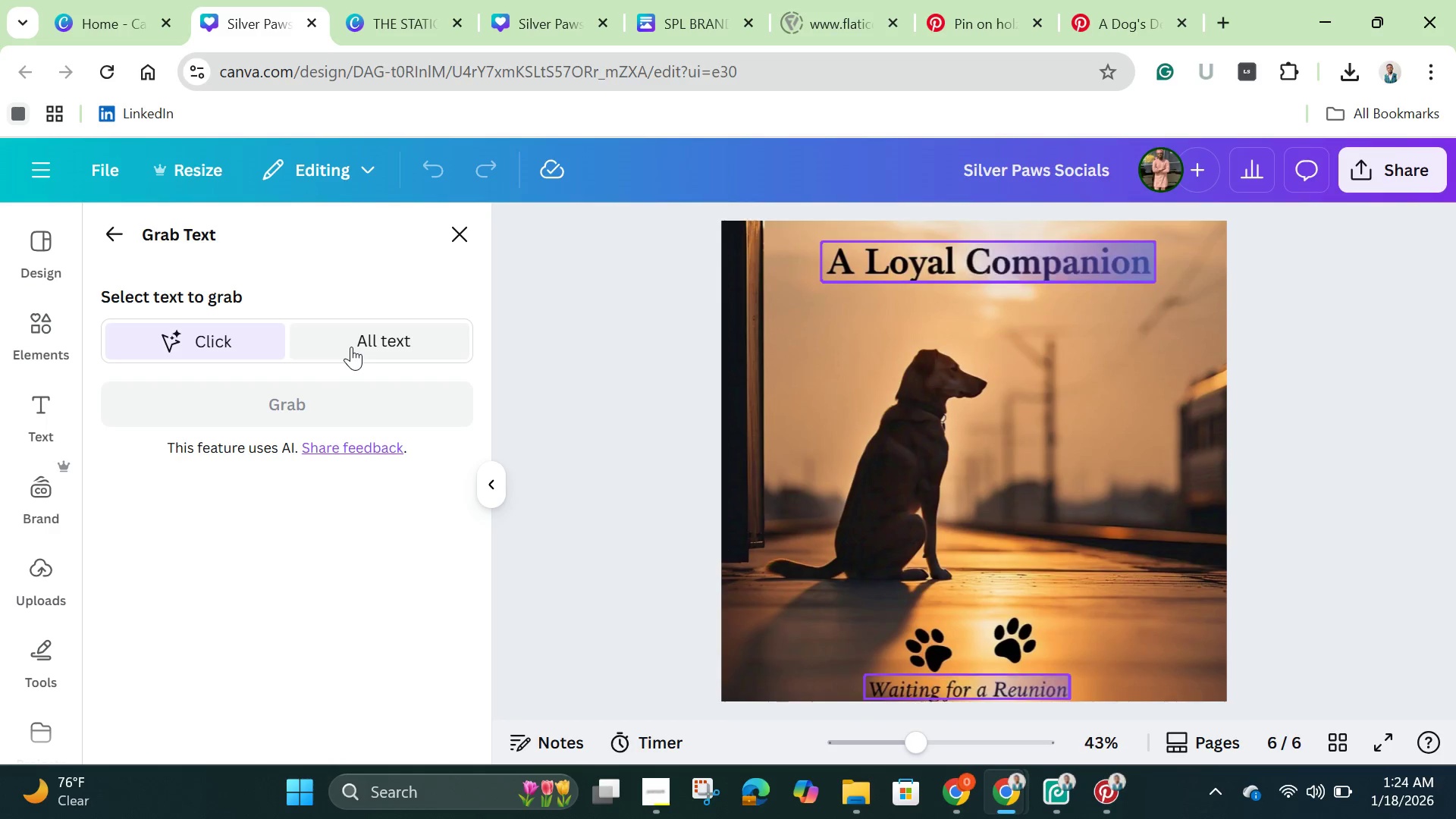 
left_click([351, 347])
 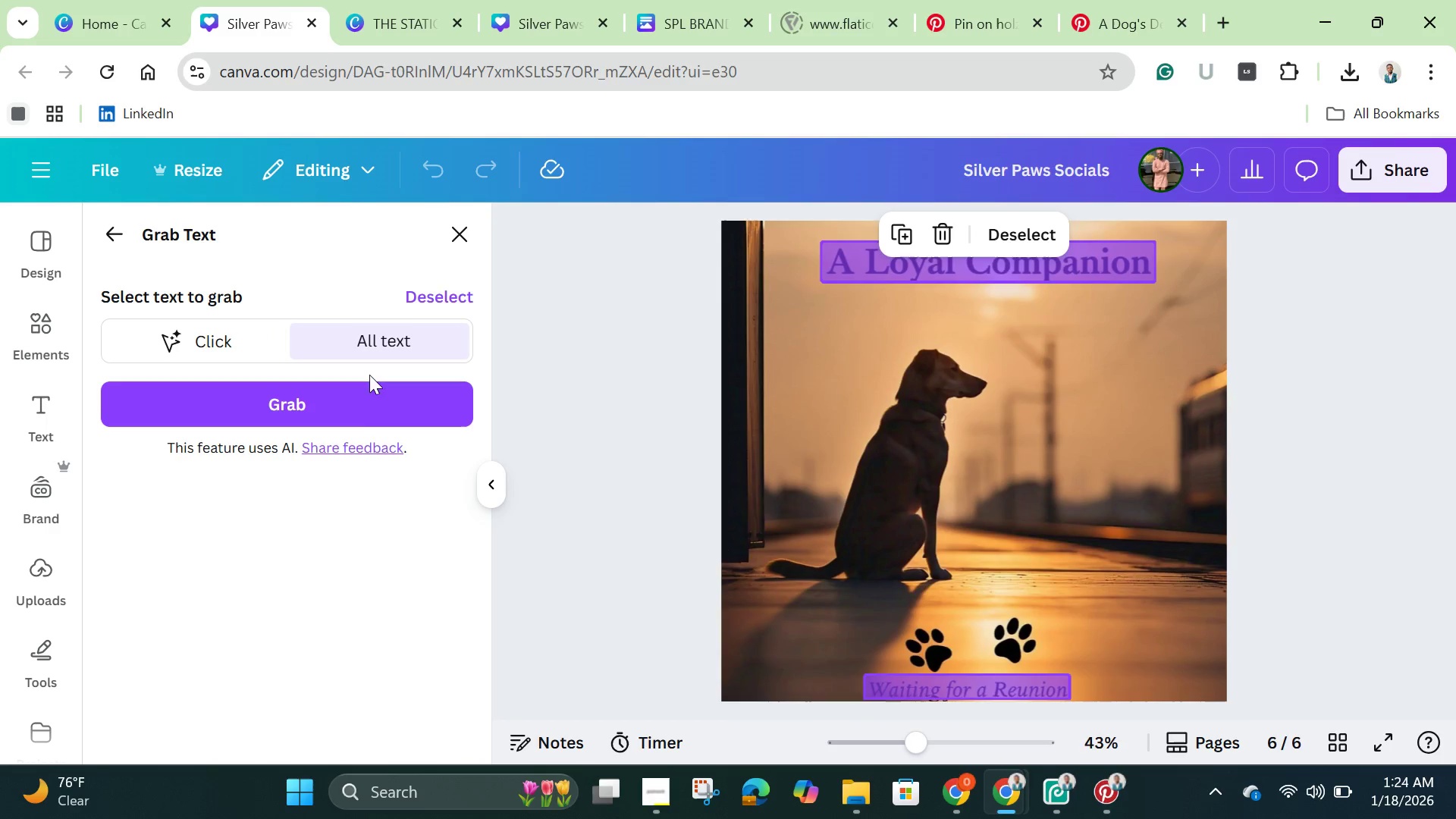 
left_click([344, 422])
 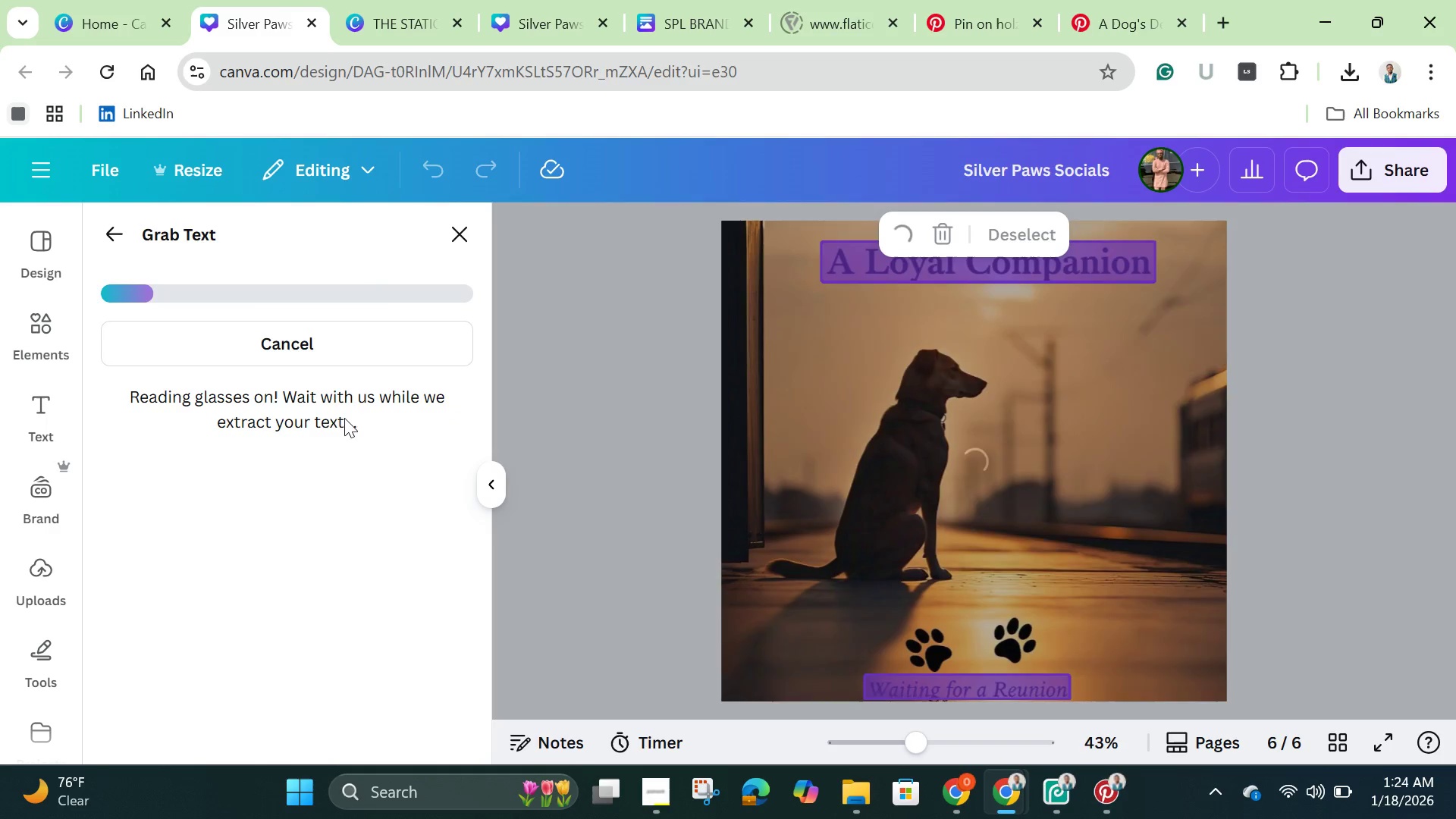 
mouse_move([378, 372])
 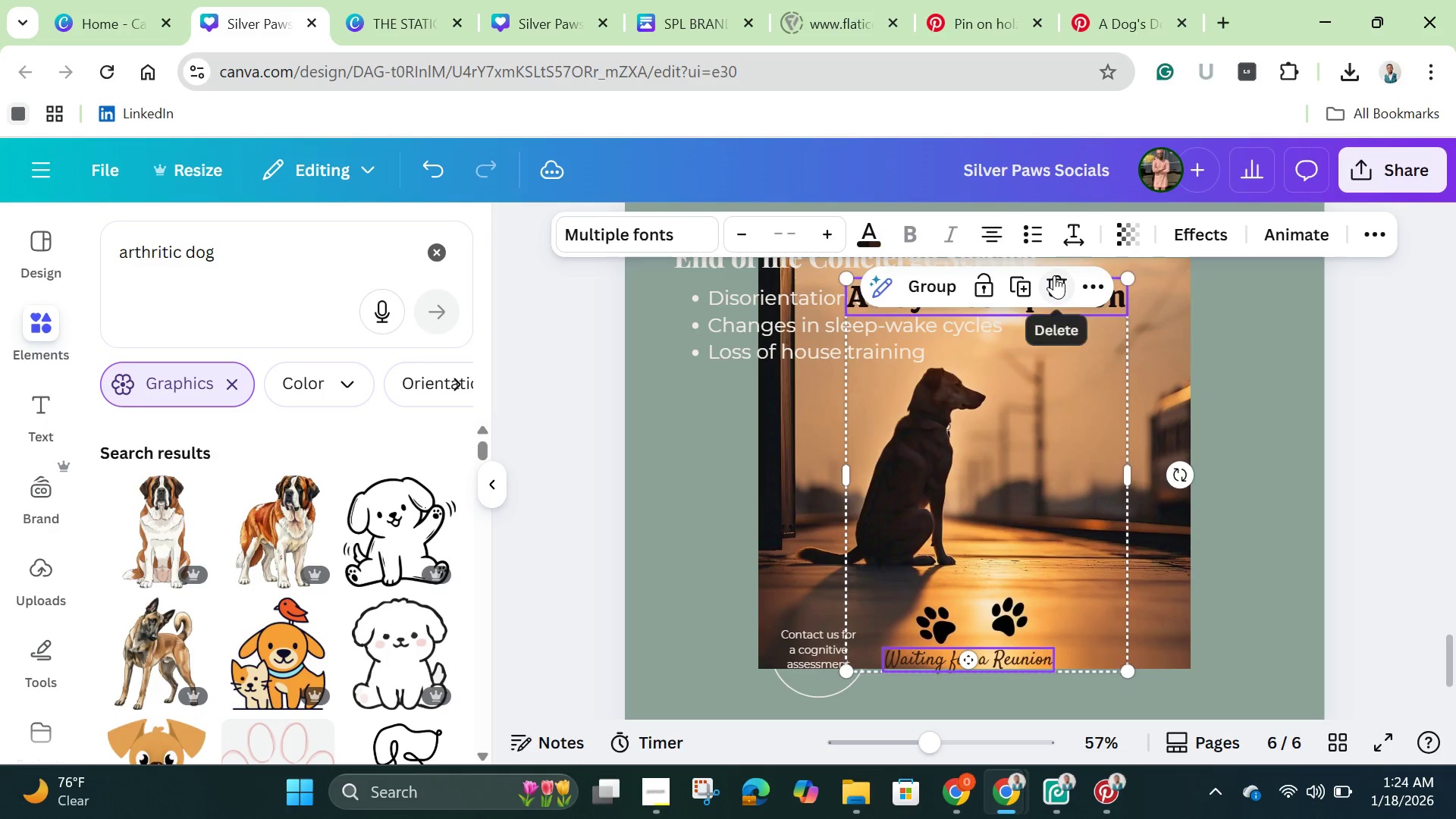 
left_click([1054, 275])
 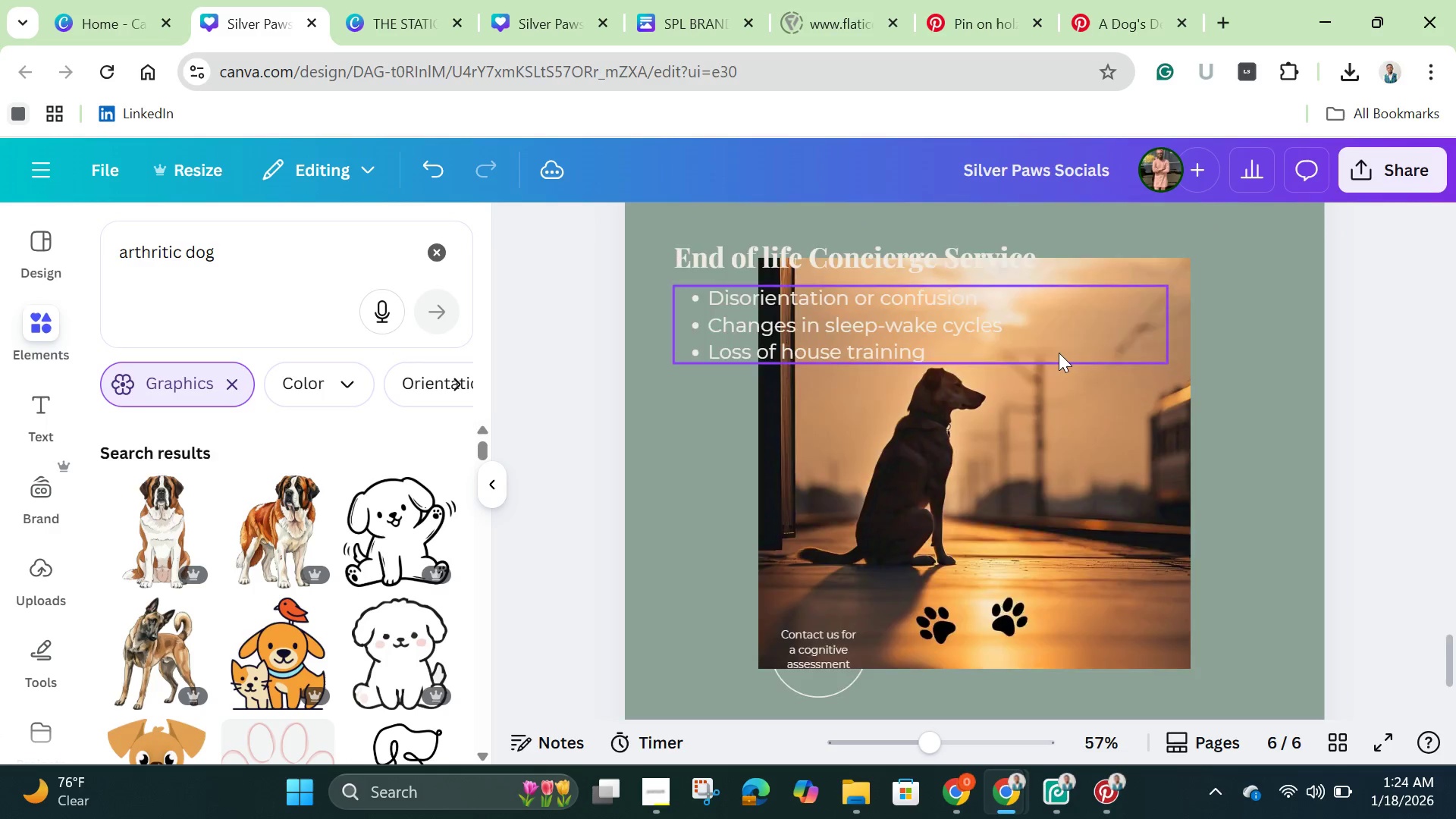 
scroll: coordinate [1059, 353], scroll_direction: down, amount: 1.0
 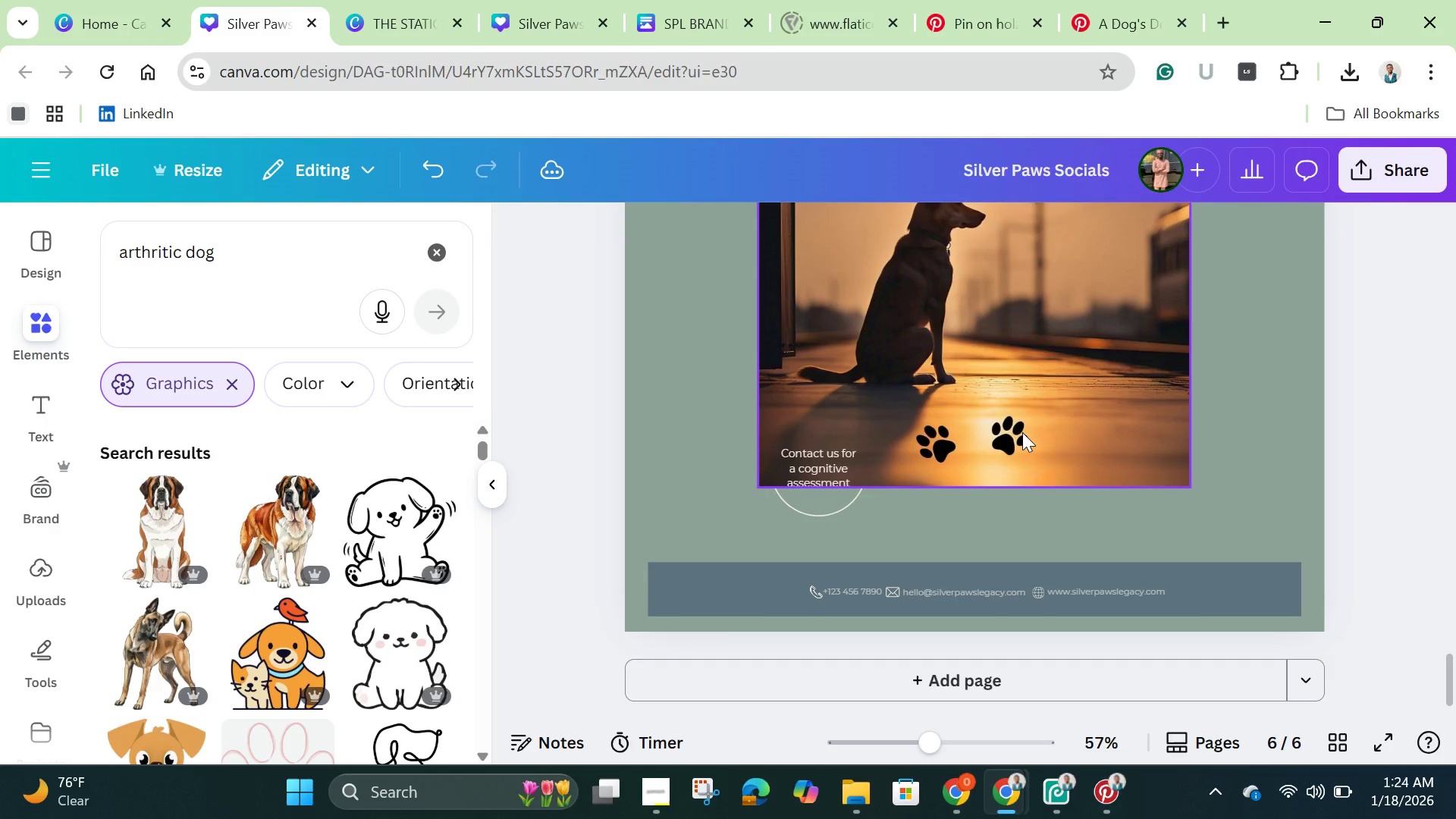 
left_click([1022, 432])
 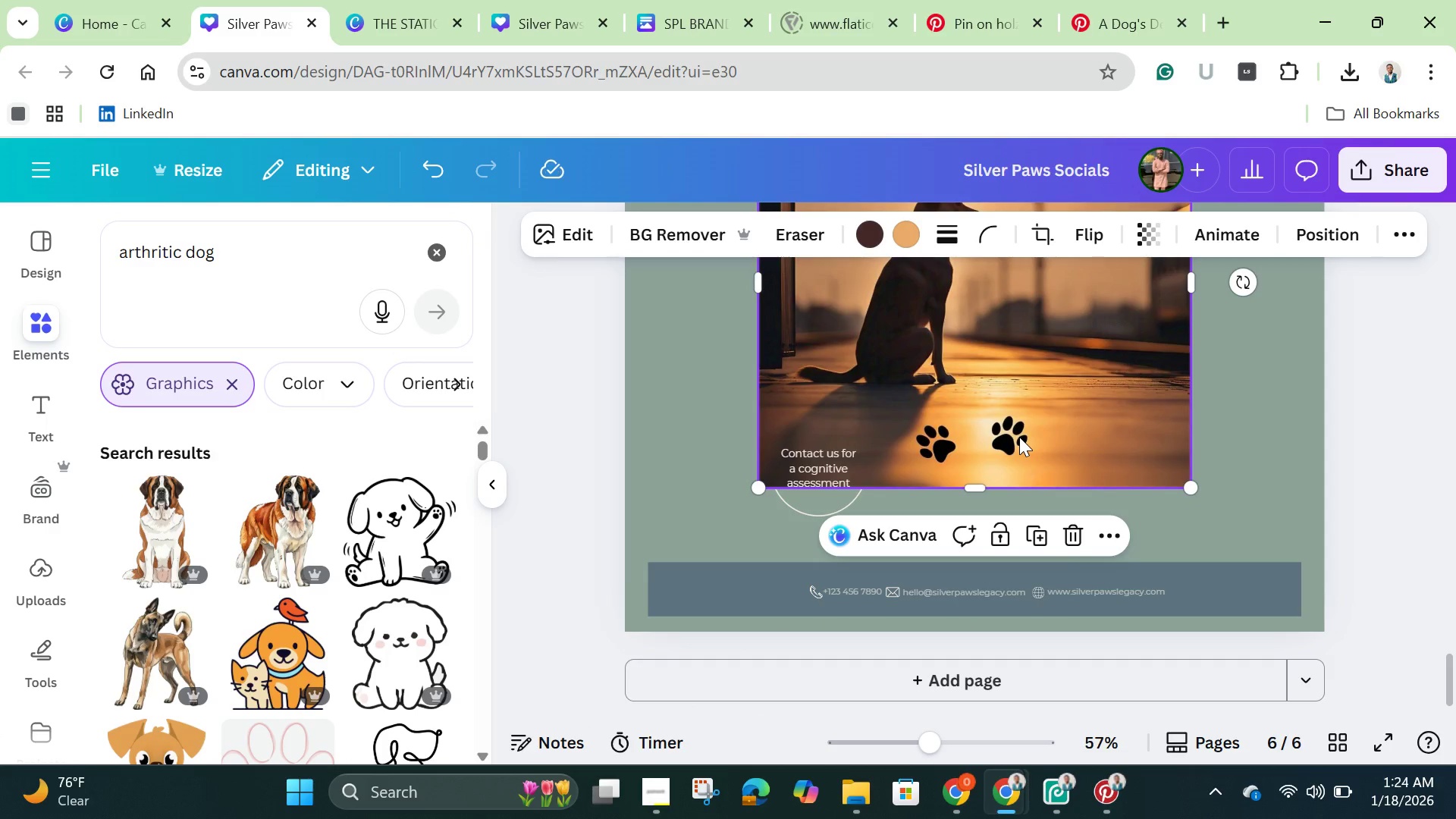 
scroll: coordinate [1019, 437], scroll_direction: up, amount: 2.0
 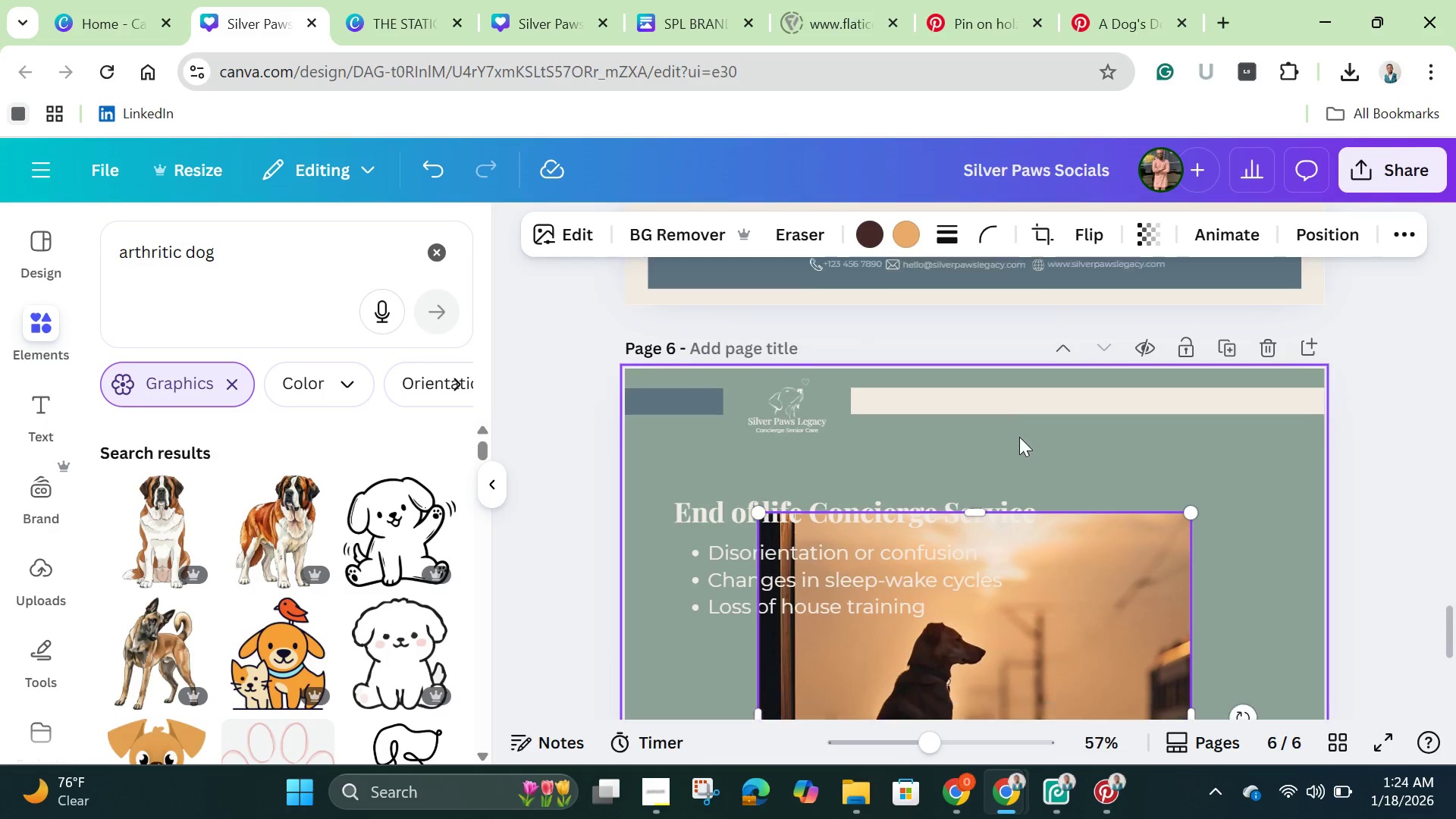 
scroll: coordinate [1019, 437], scroll_direction: down, amount: 1.0
 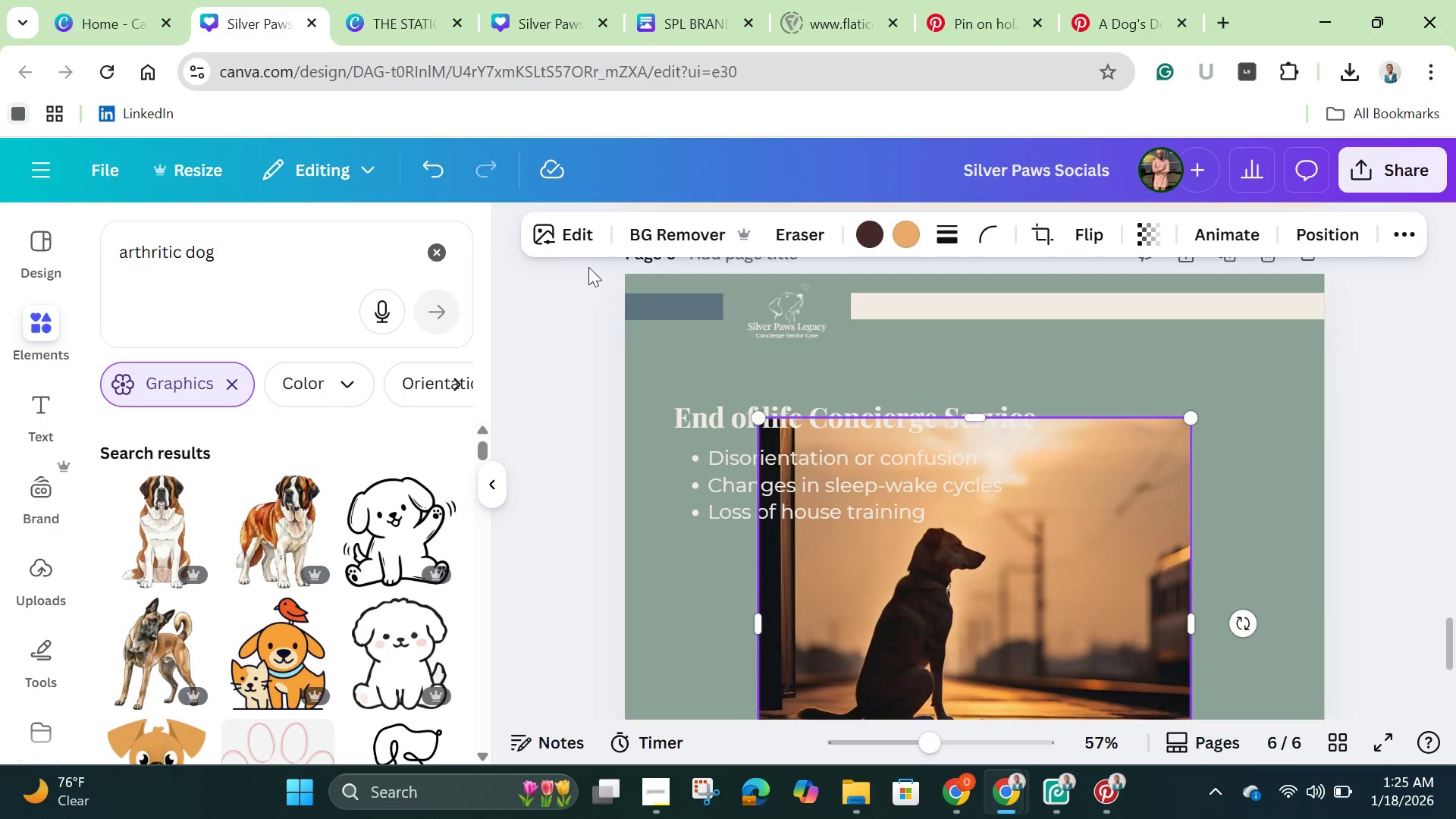 
left_click([573, 234])
 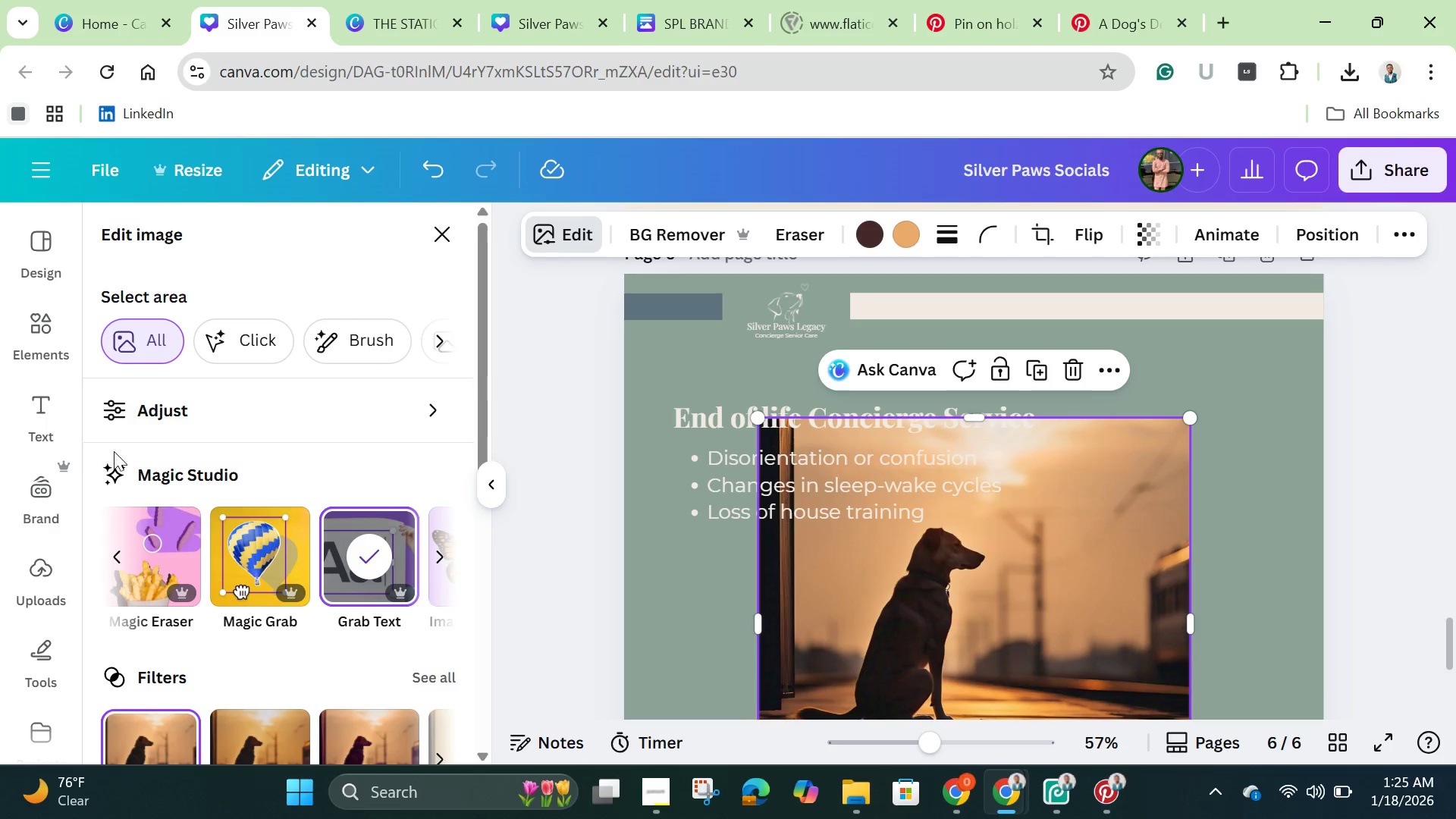 
scroll: coordinate [130, 465], scroll_direction: down, amount: 1.0
 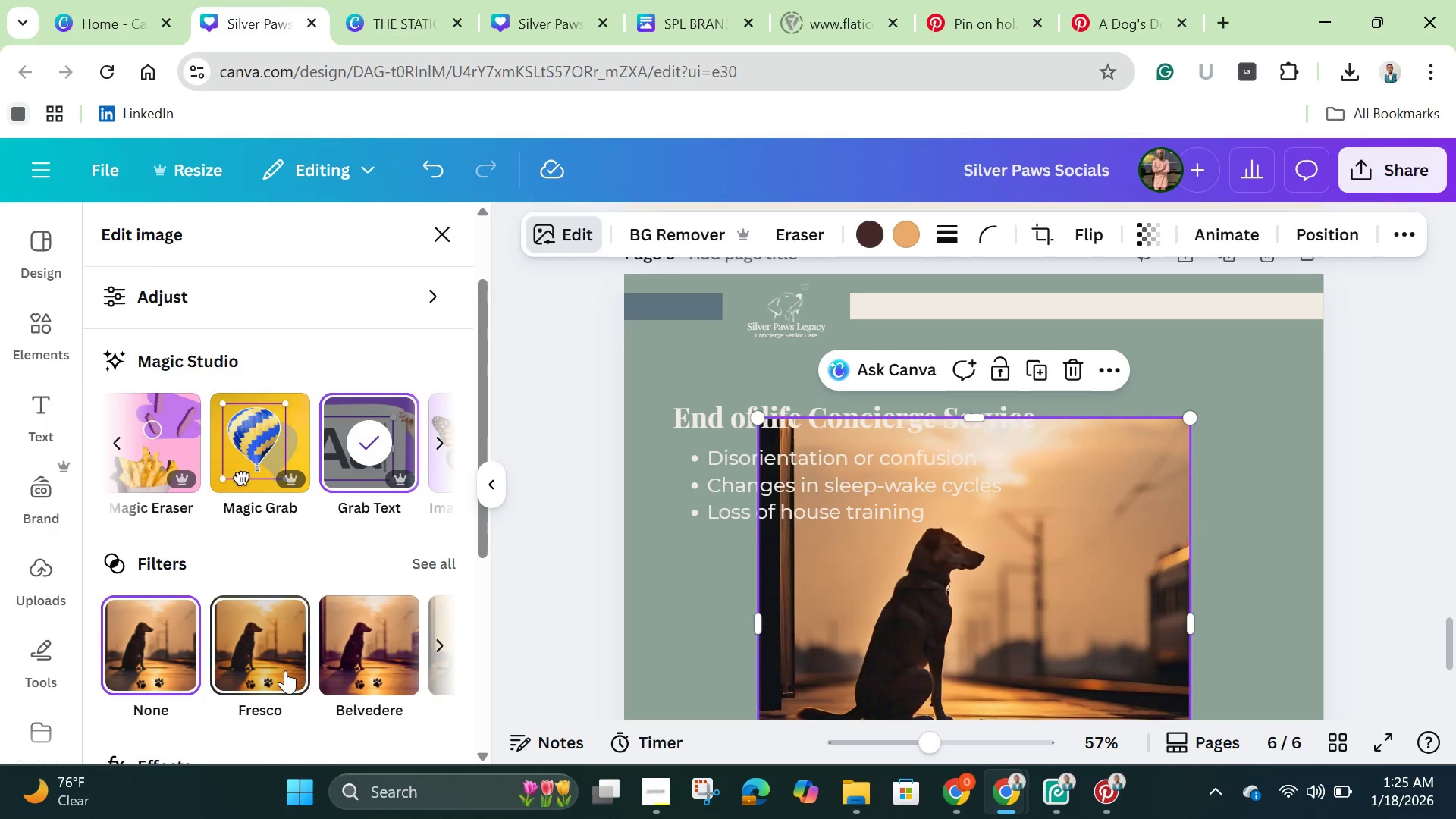 
left_click([285, 670])
 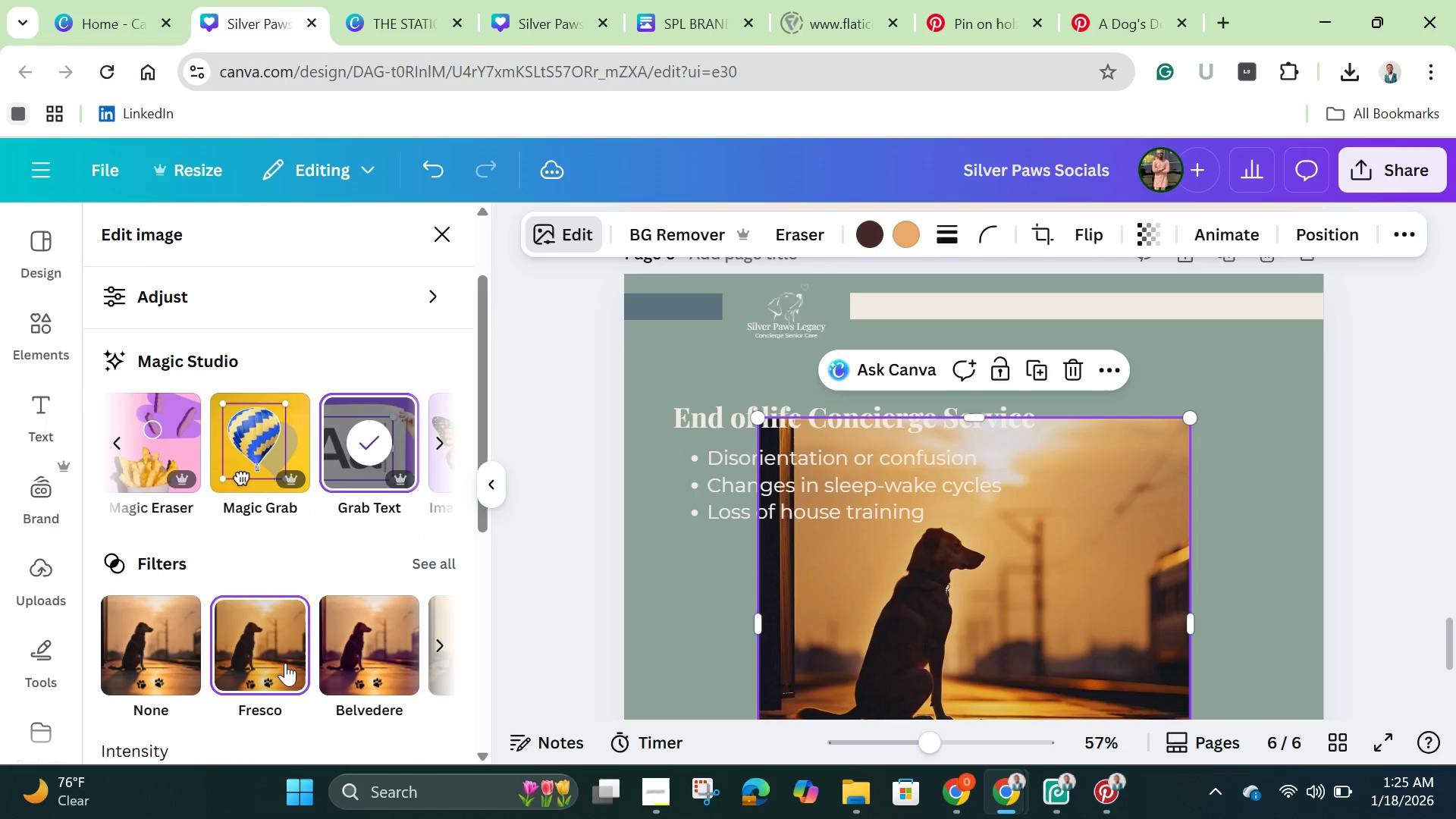 
wait(9.12)
 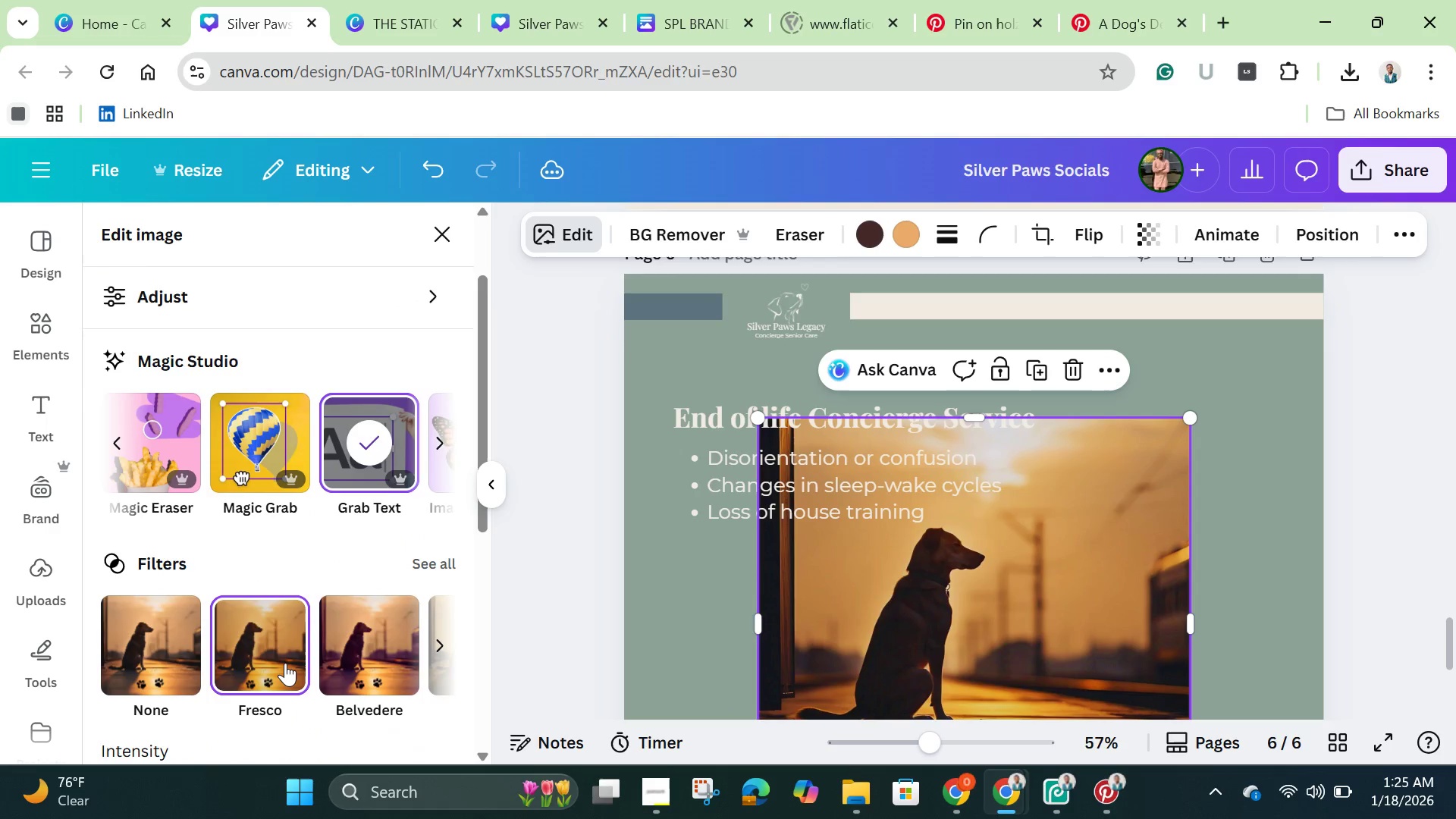 
scroll: coordinate [191, 528], scroll_direction: down, amount: 3.0
 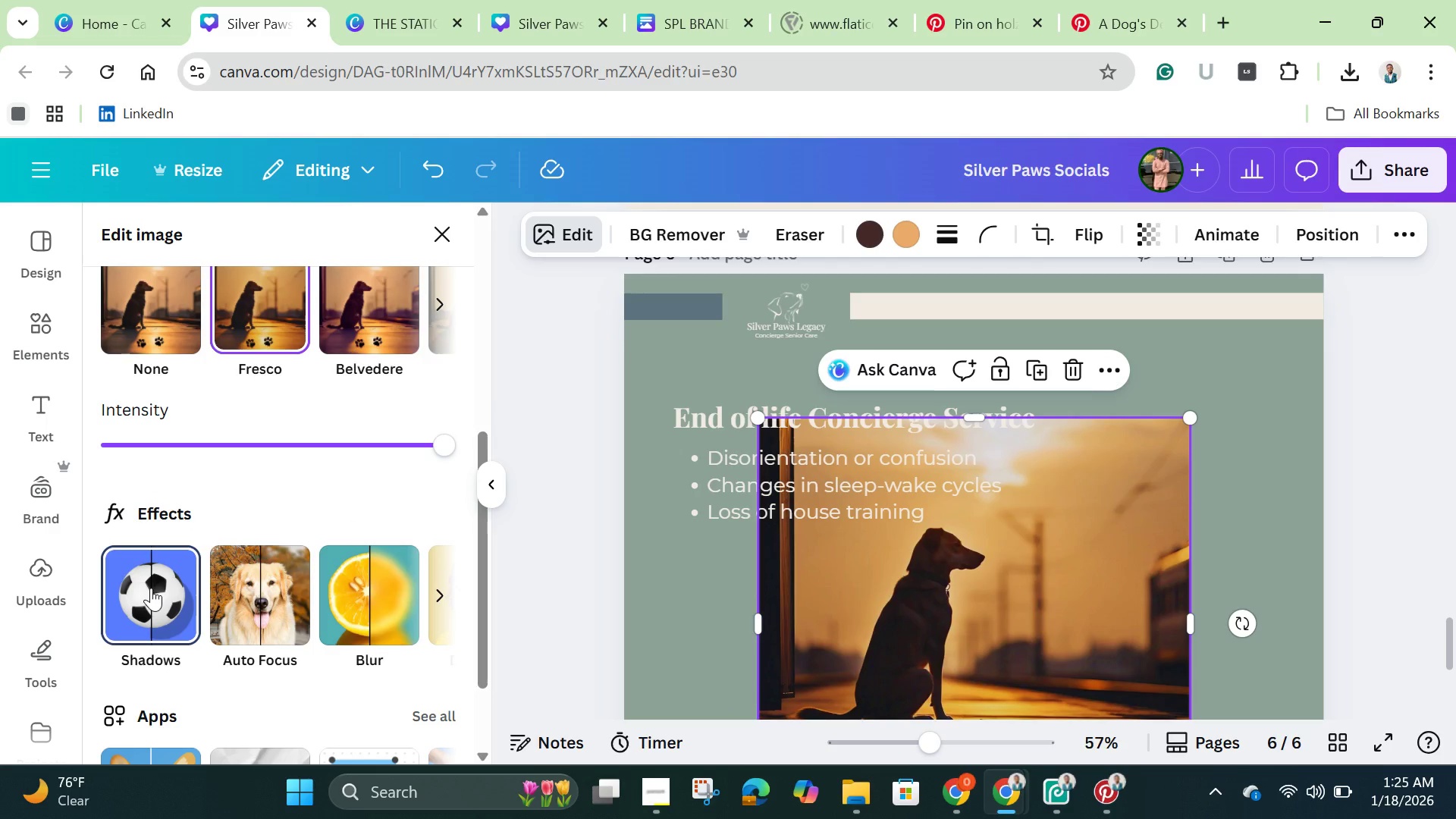 
left_click([151, 588])
 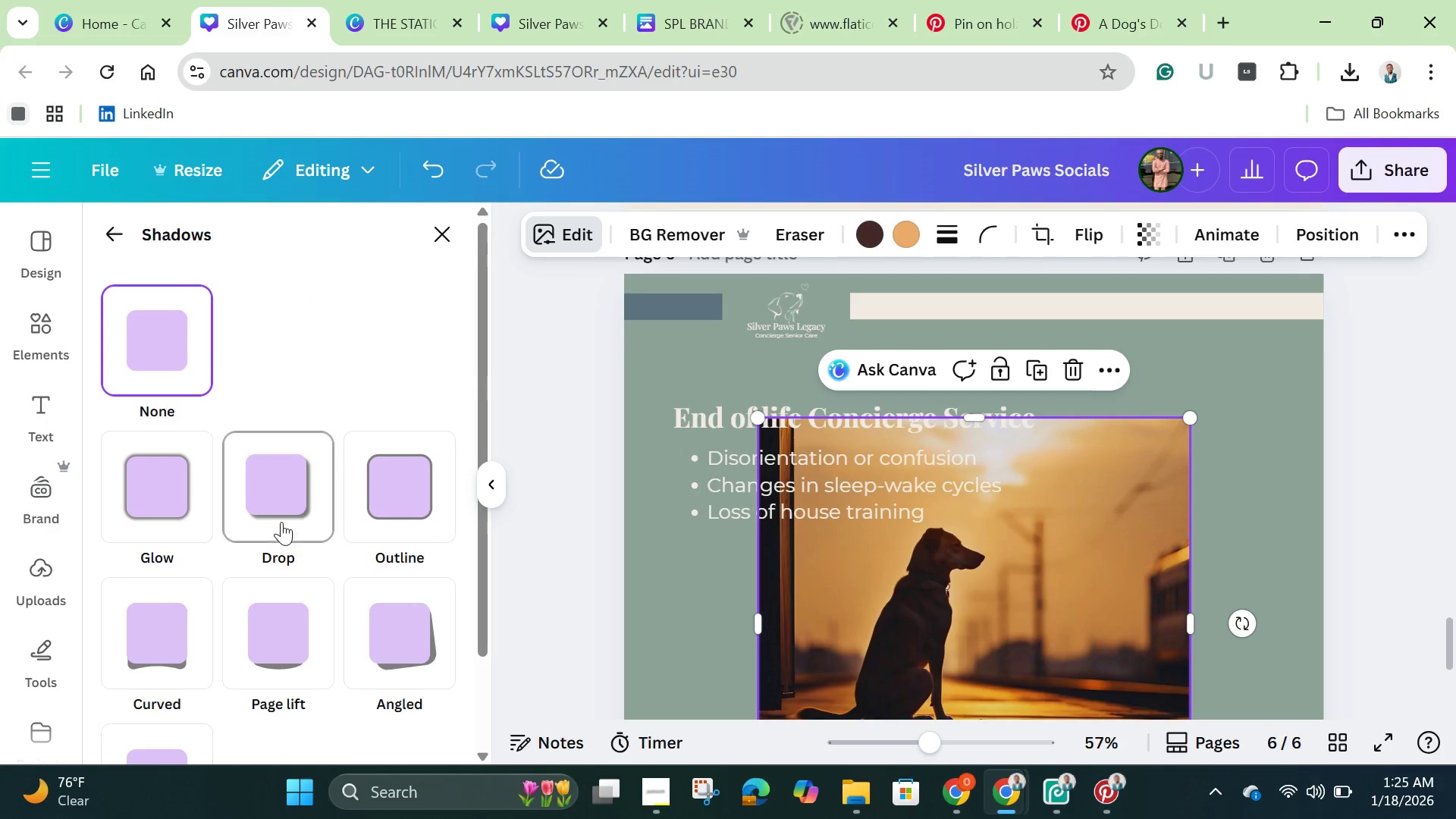 
left_click([284, 507])
 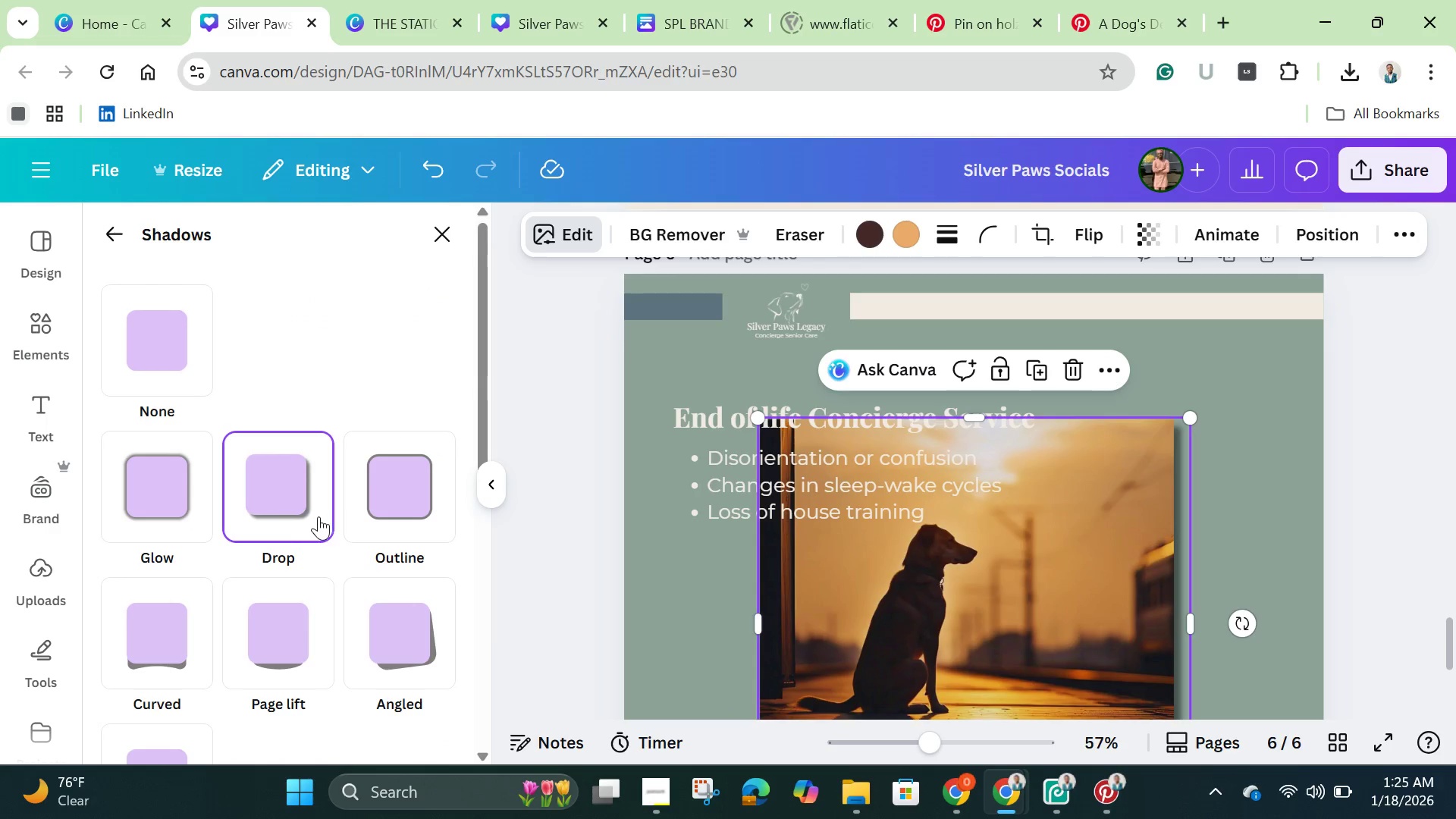 
scroll: coordinate [1095, 526], scroll_direction: down, amount: 4.0
 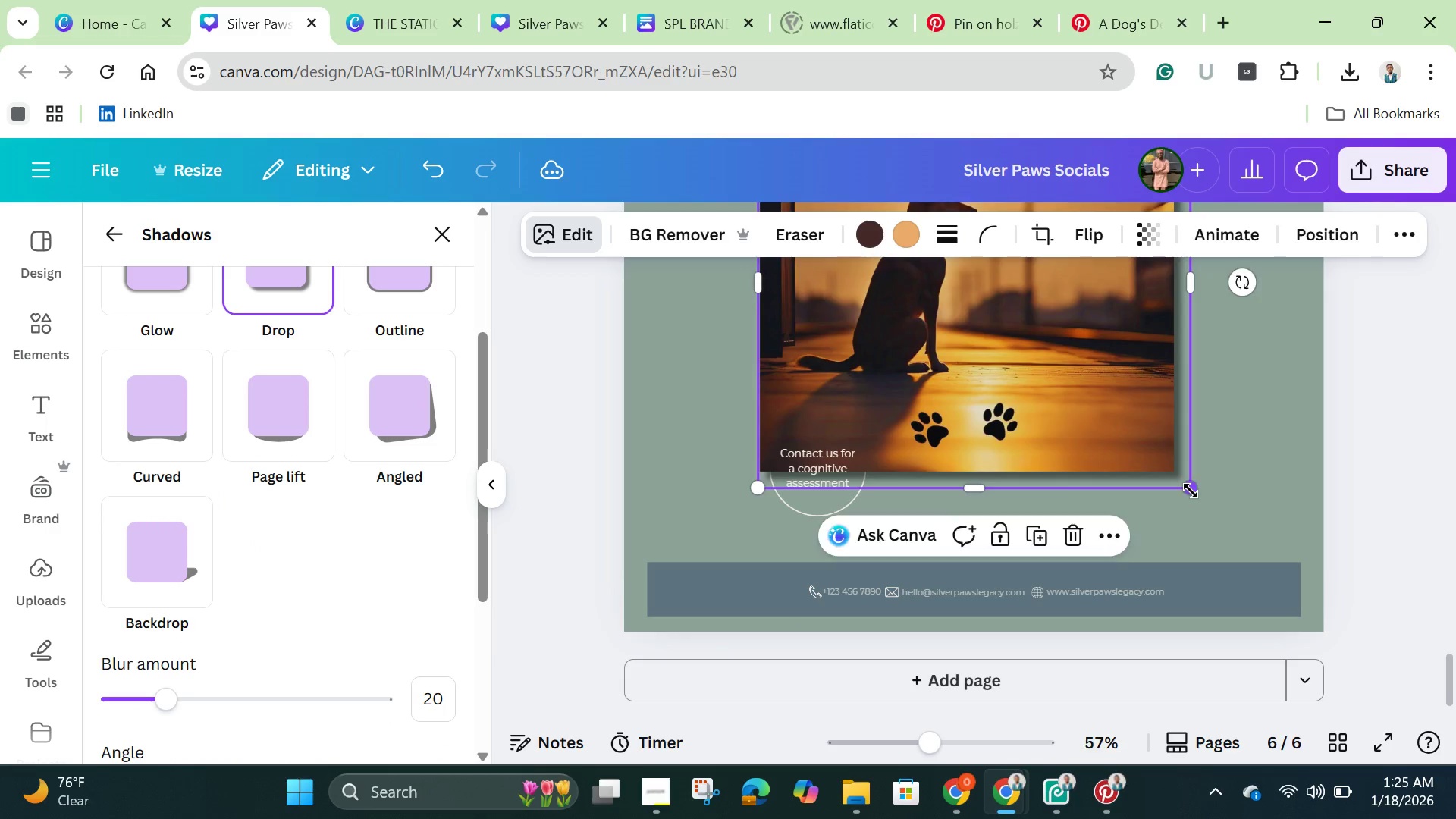 
left_click_drag(start_coordinate=[1191, 491], to_coordinate=[1125, 451])
 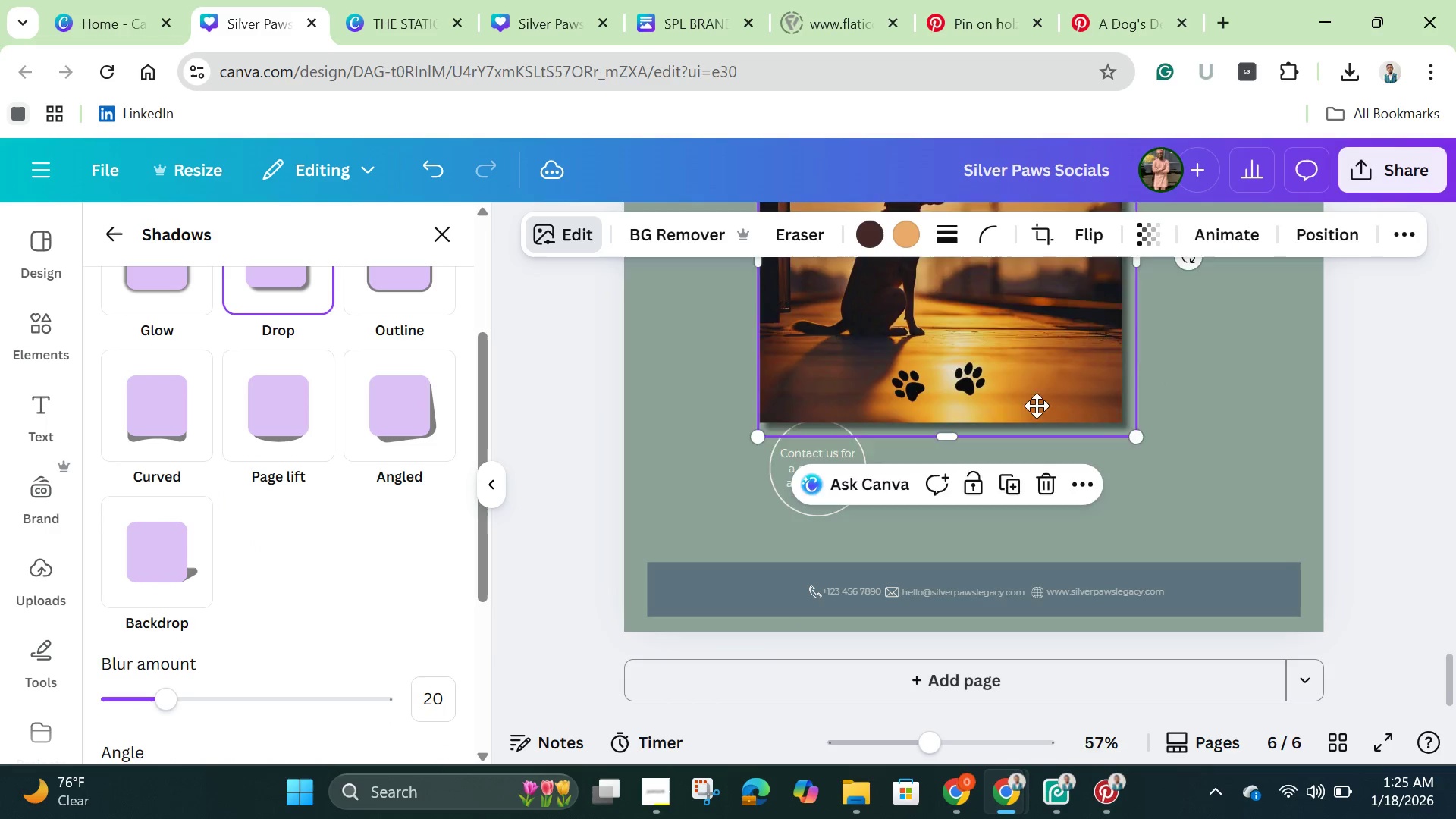 
left_click_drag(start_coordinate=[1028, 360], to_coordinate=[1053, 456])
 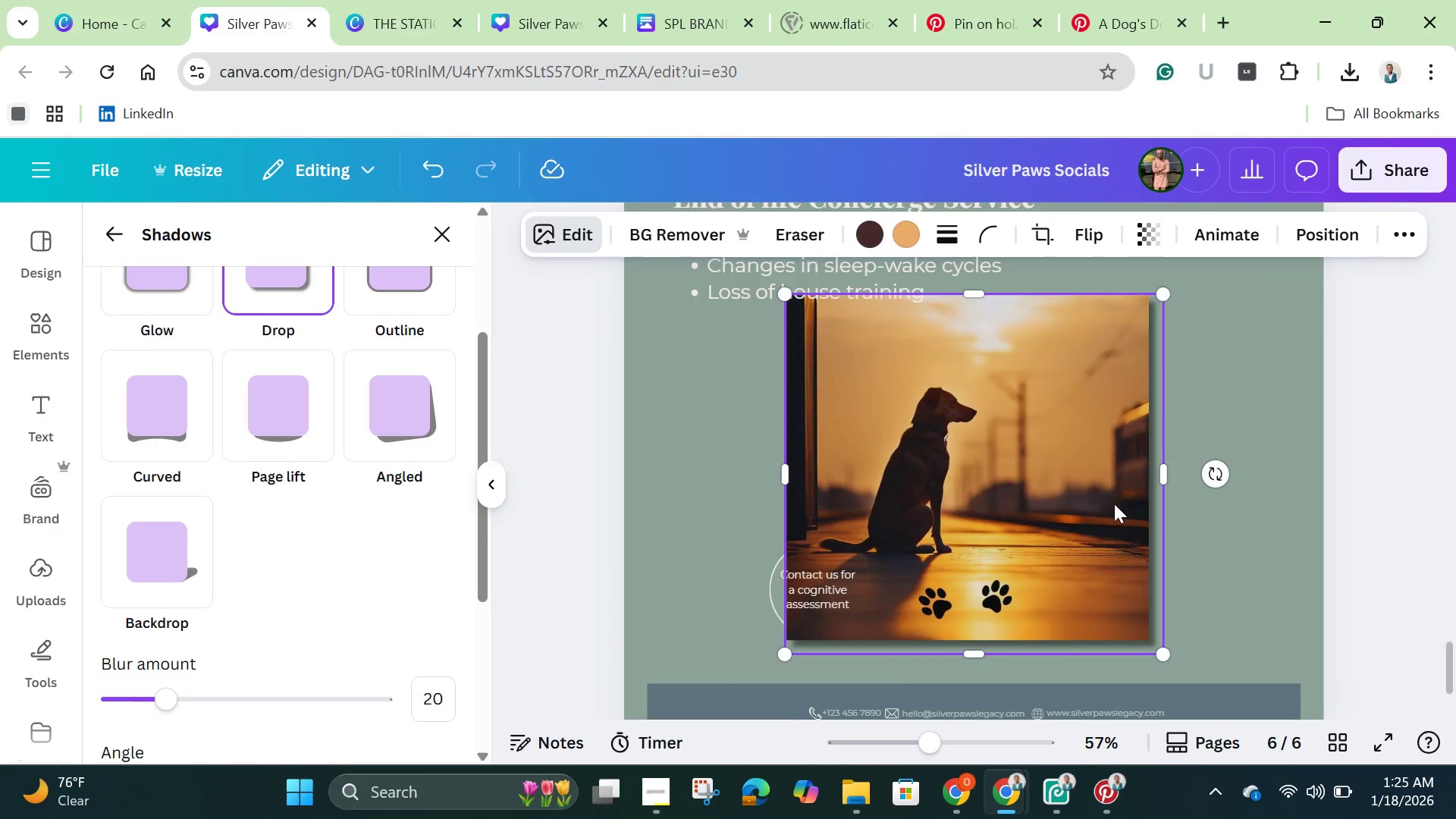 
scroll: coordinate [1114, 504], scroll_direction: up, amount: 2.0
 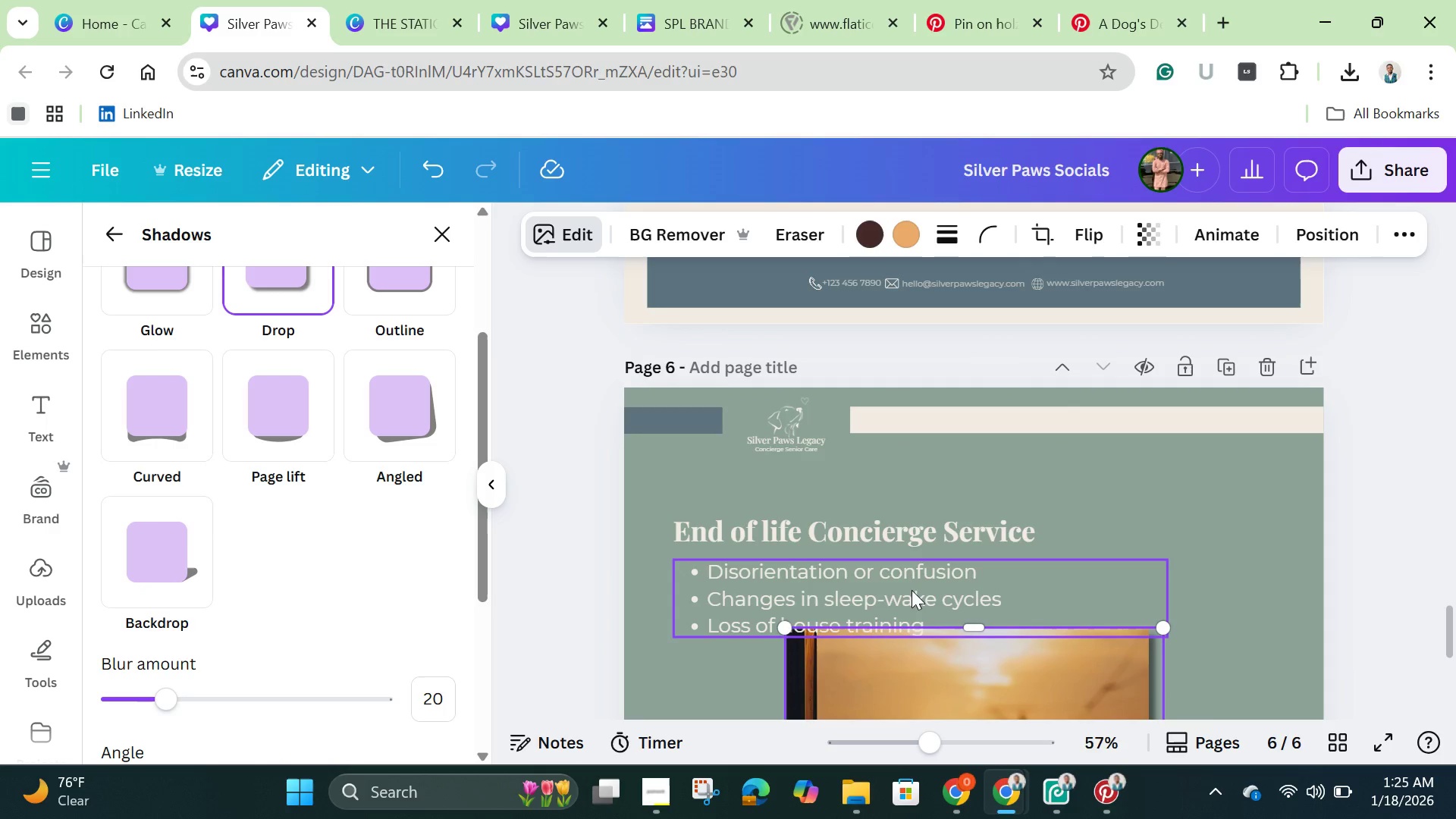 
left_click([912, 590])
 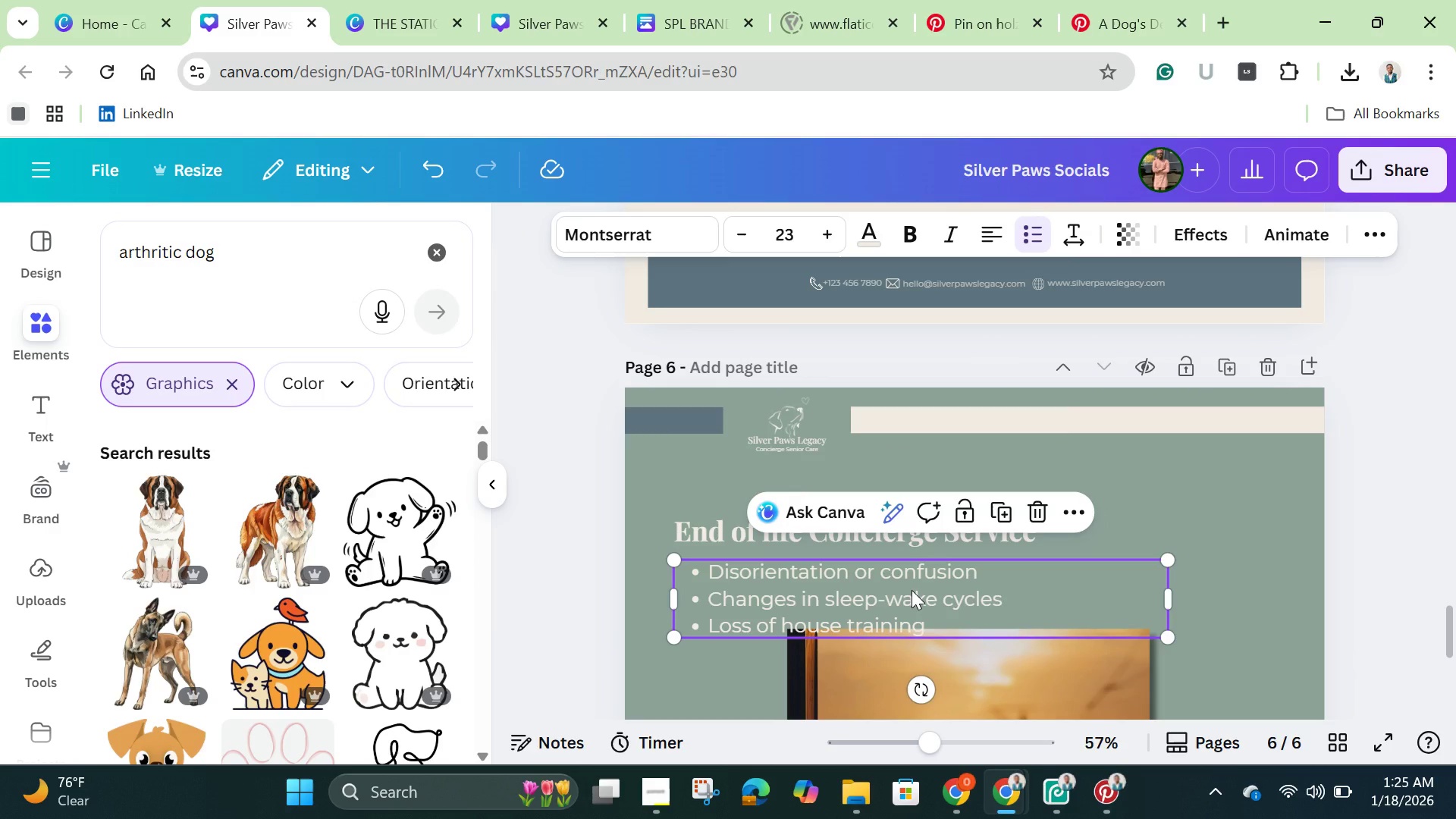 
left_click([912, 590])
 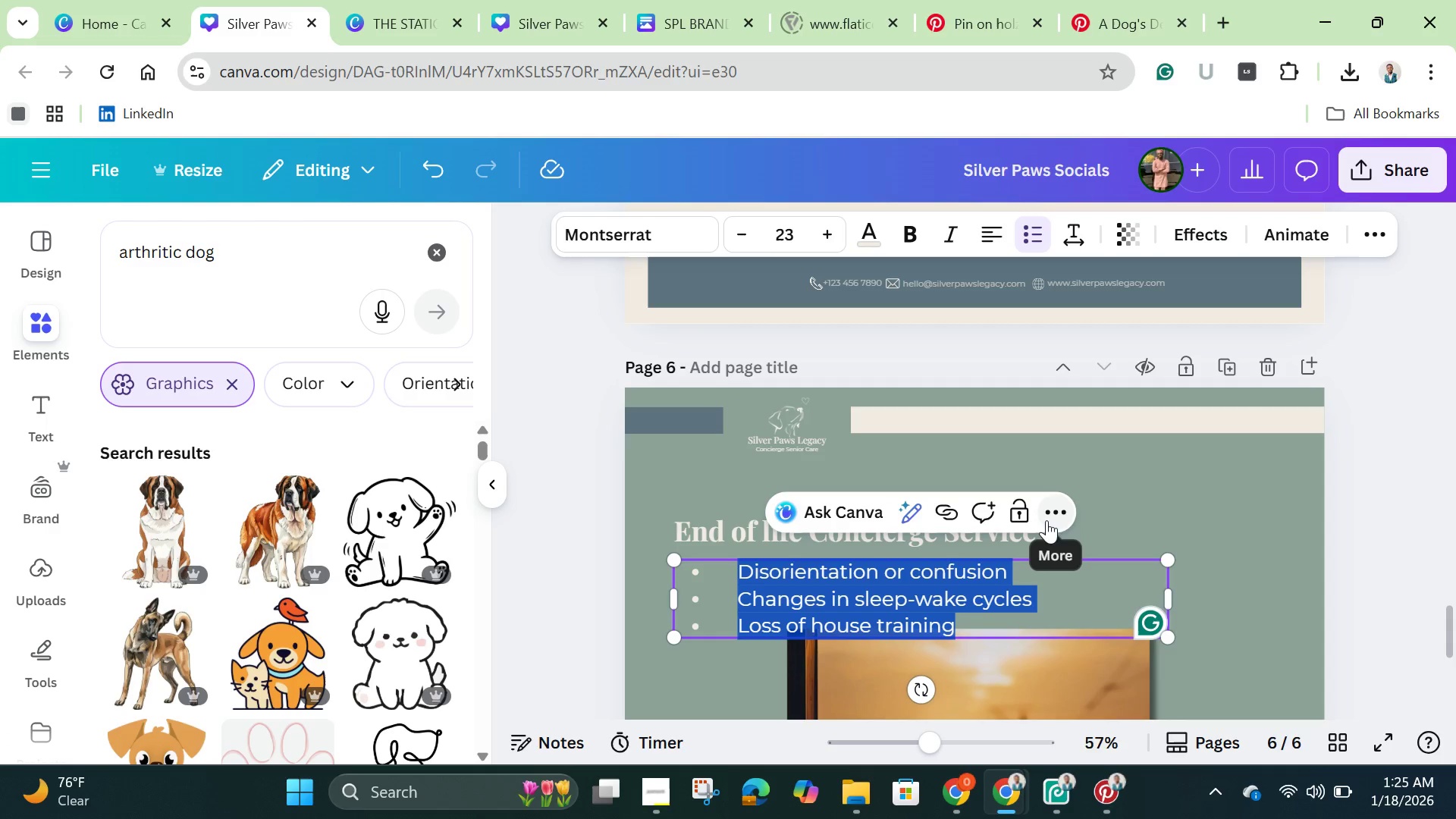 
left_click([1137, 515])
 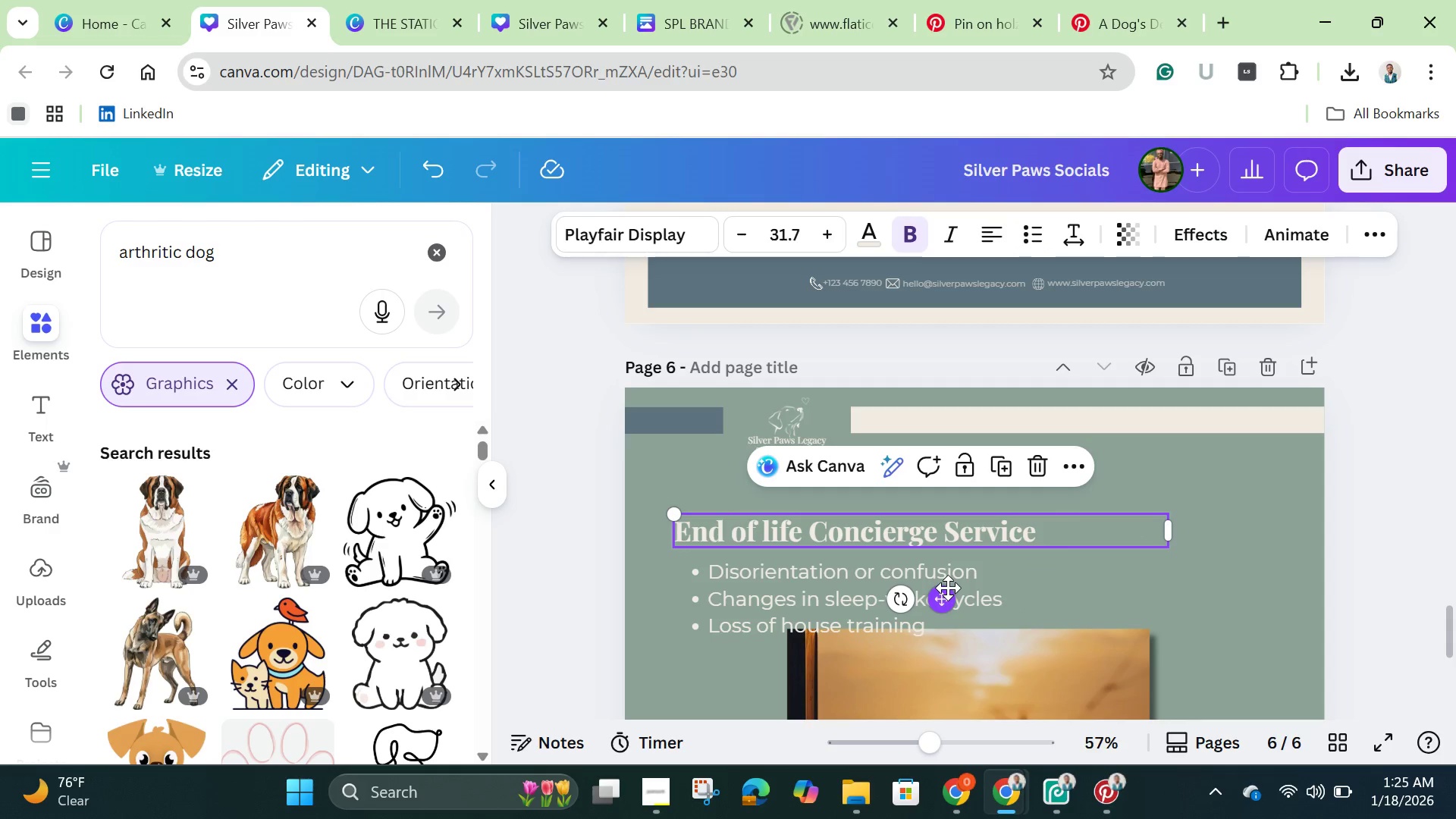 
left_click([946, 588])
 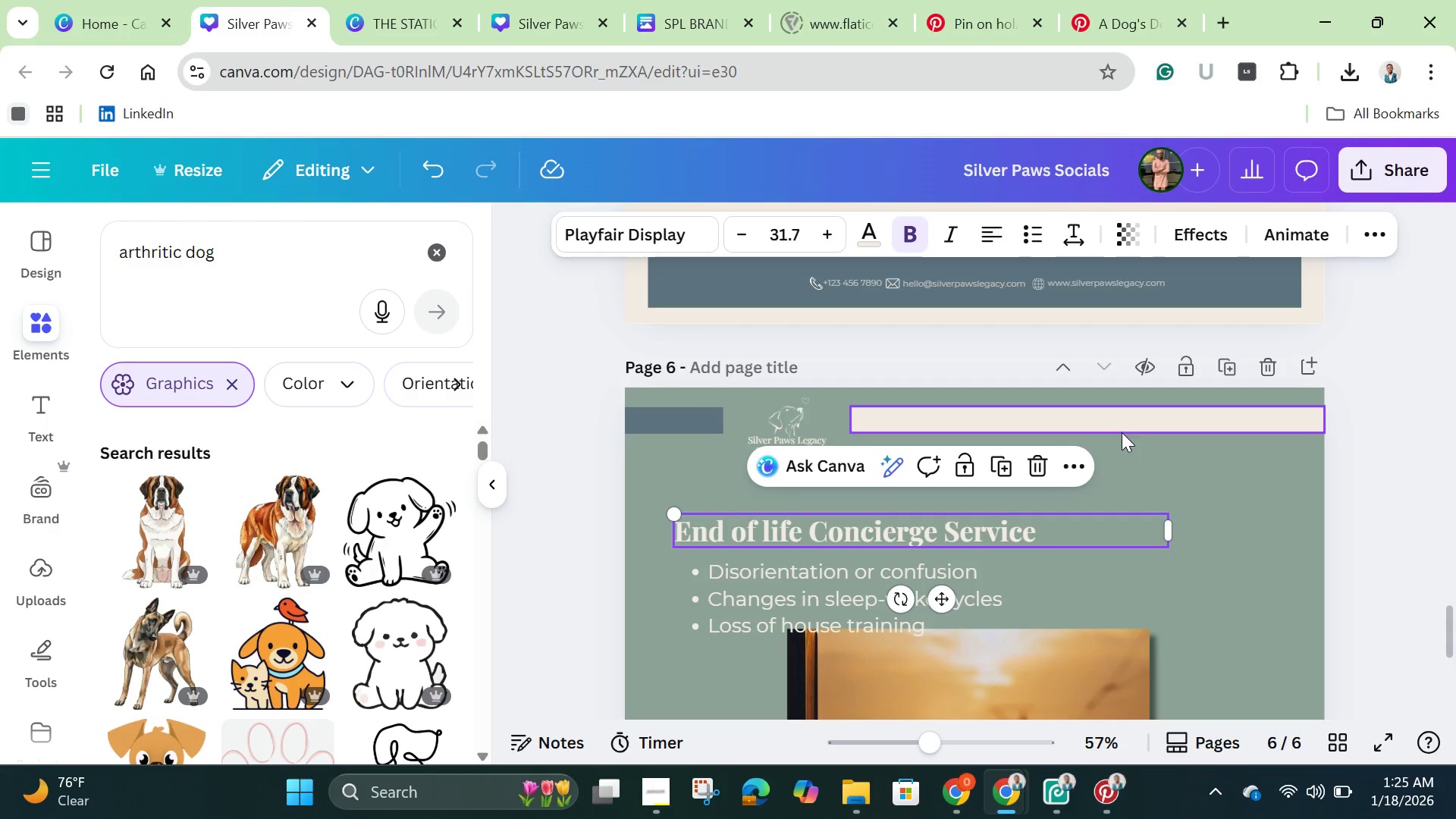 
left_click([1120, 432])
 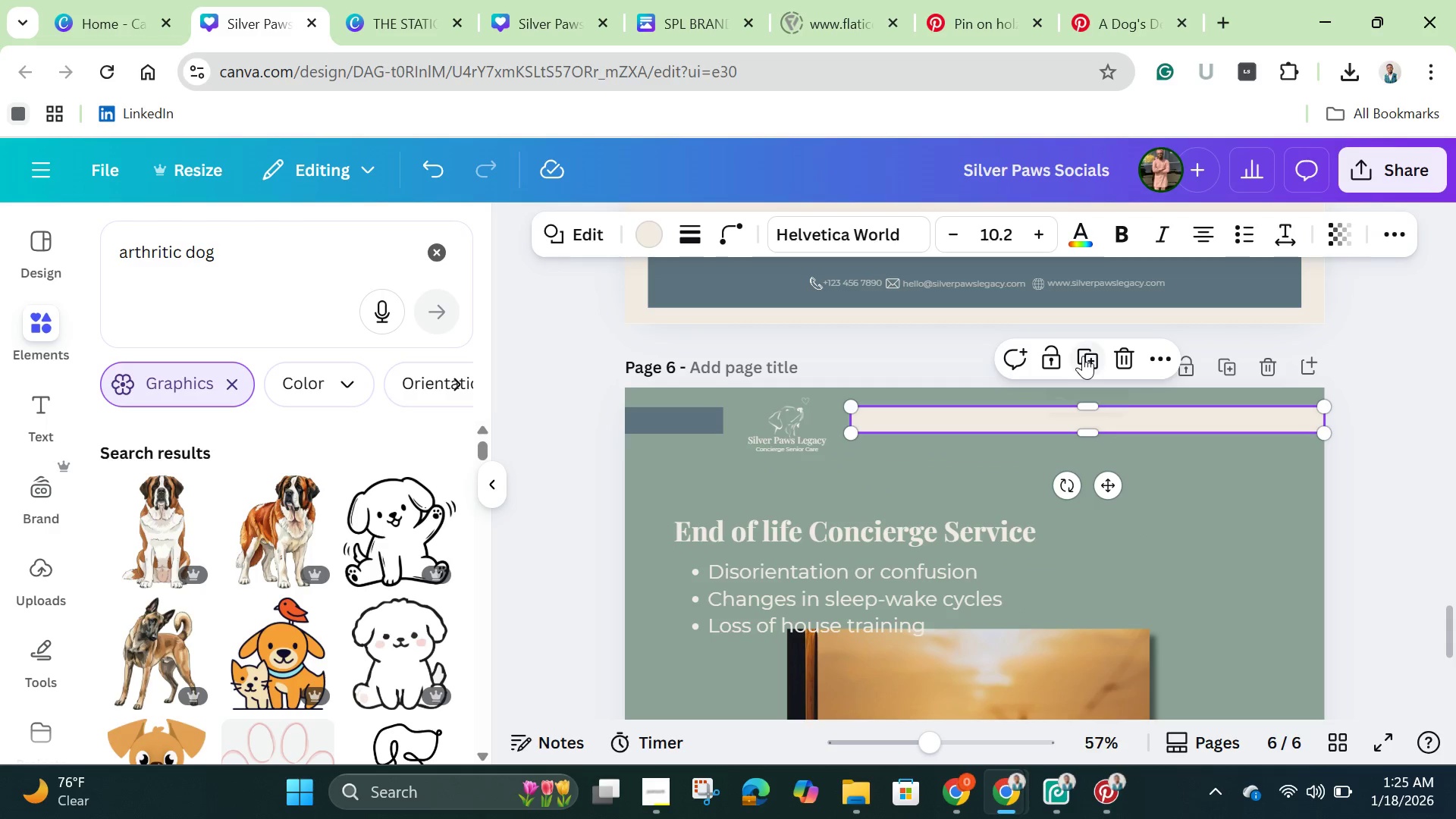 
left_click([1083, 354])
 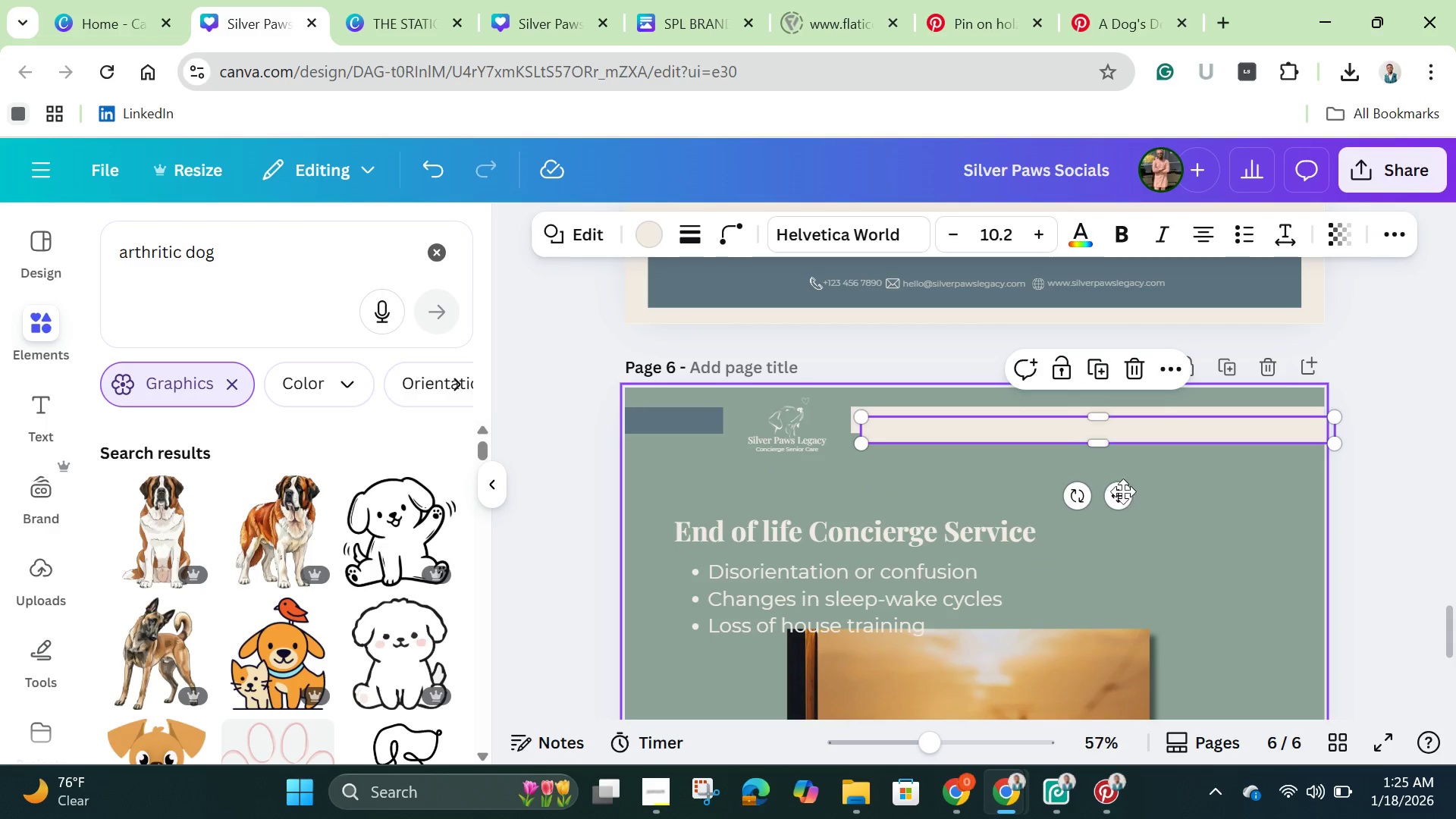 
left_click_drag(start_coordinate=[1123, 493], to_coordinate=[939, 629])
 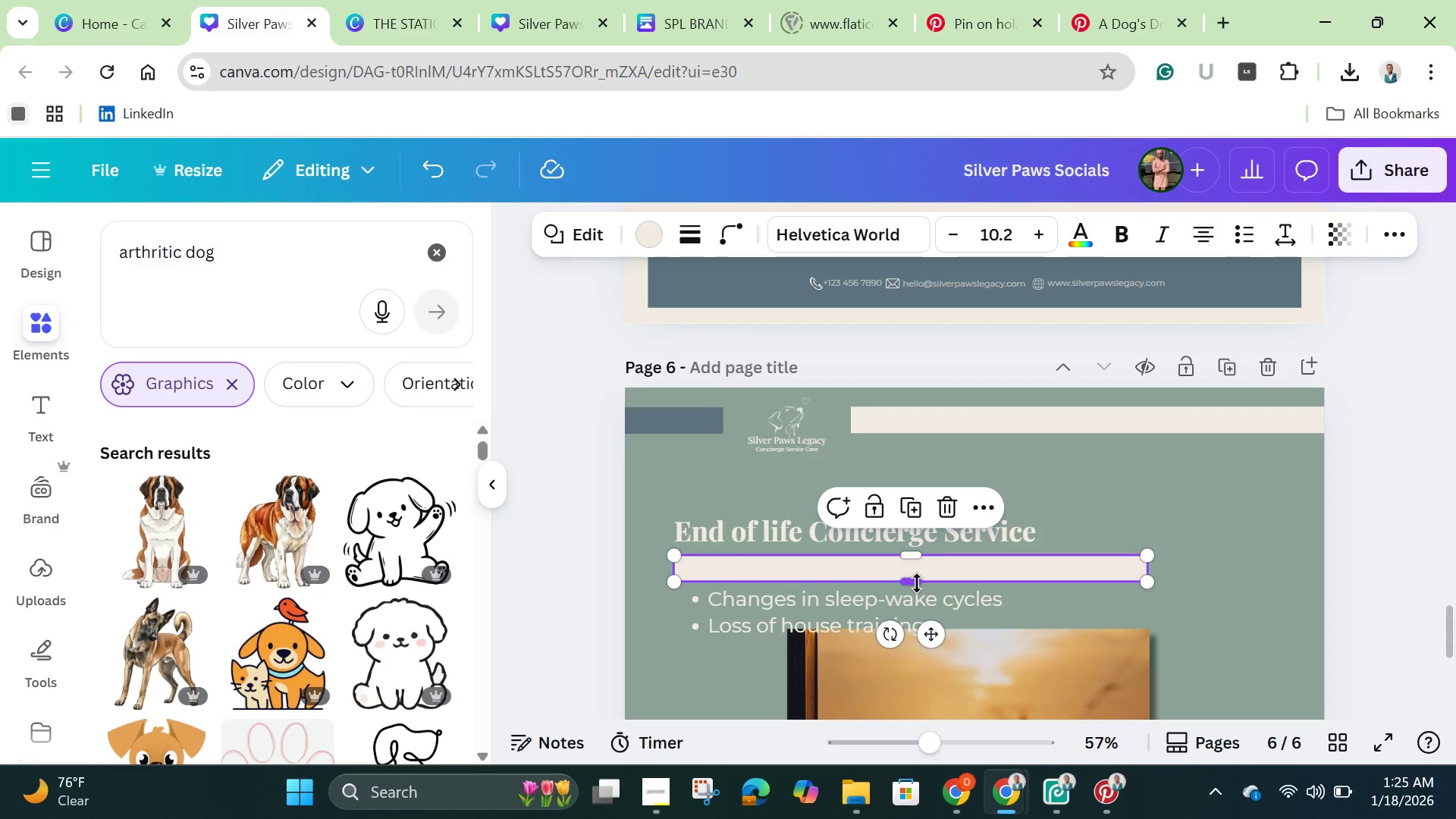 
left_click_drag(start_coordinate=[915, 583], to_coordinate=[915, 605])
 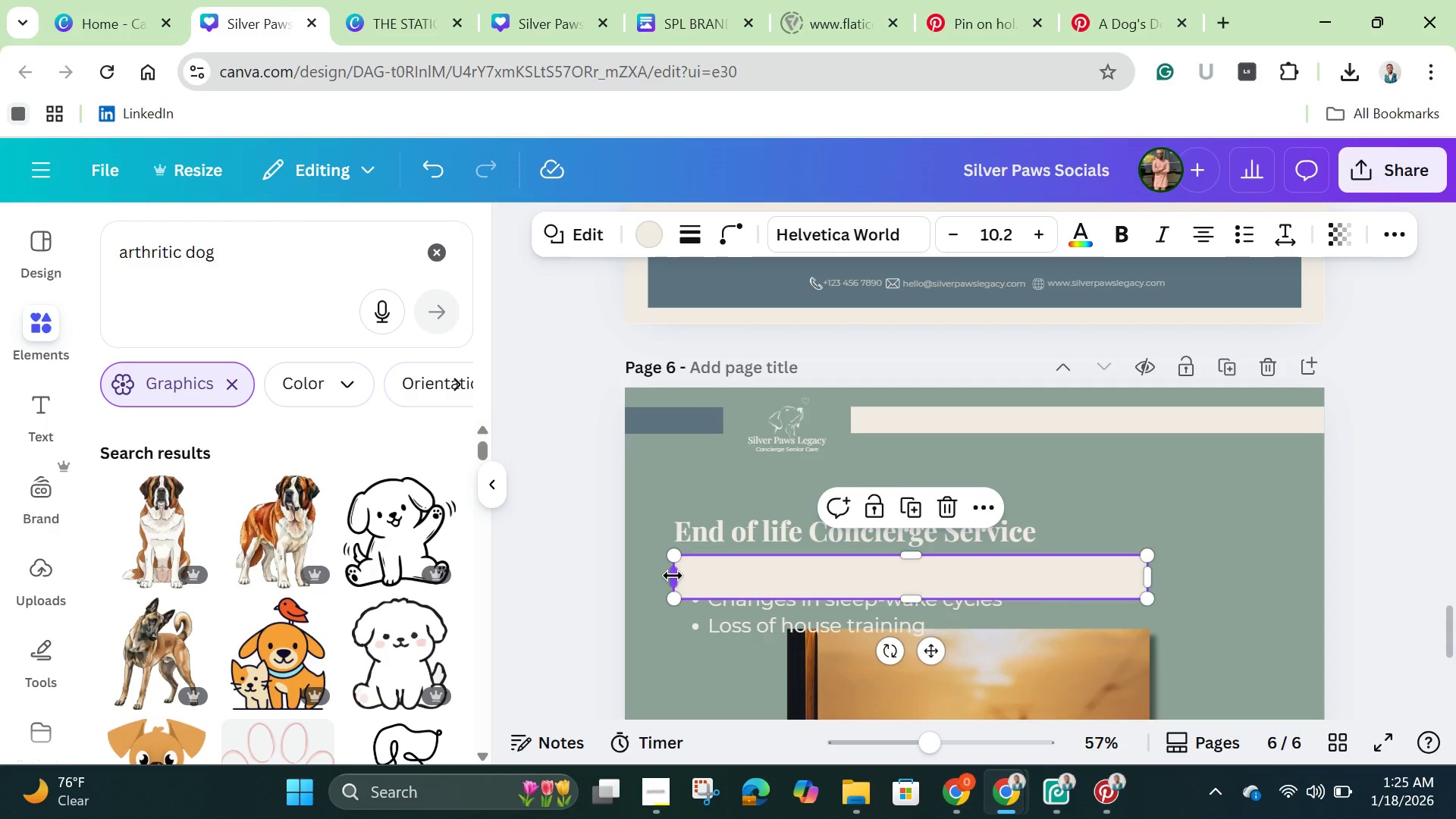 
left_click_drag(start_coordinate=[673, 576], to_coordinate=[519, 573])
 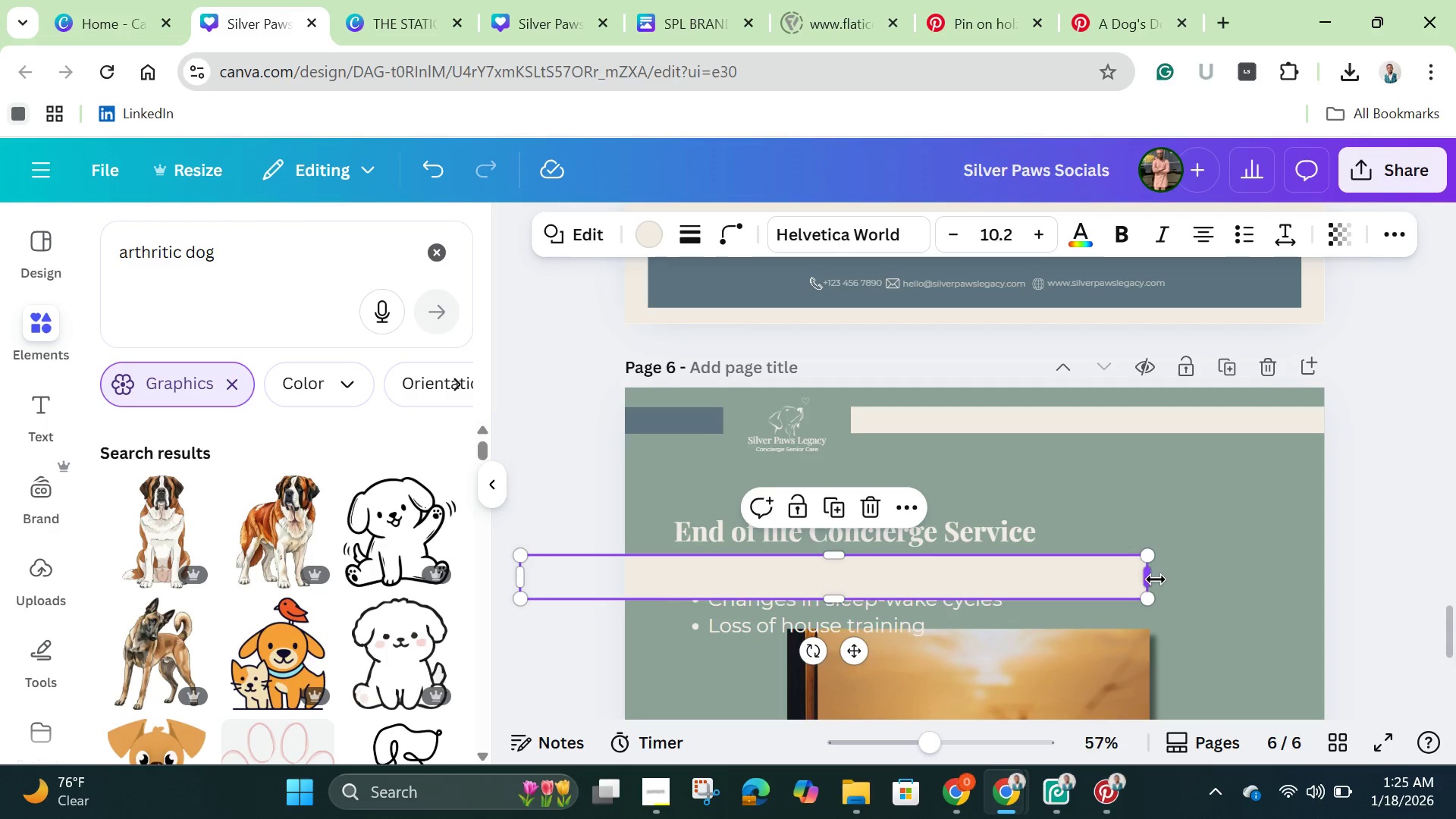 
left_click_drag(start_coordinate=[1146, 578], to_coordinate=[1065, 573])
 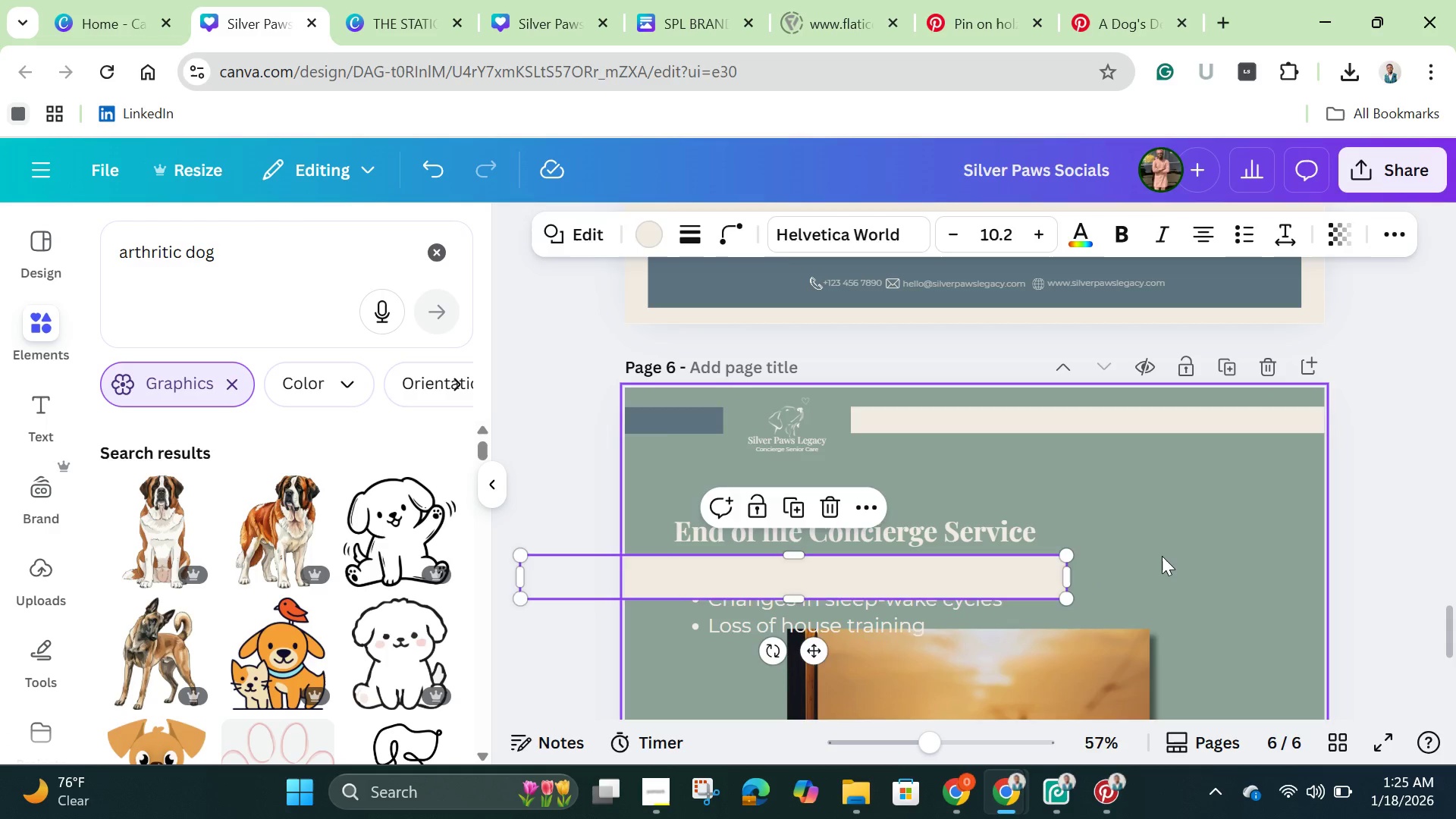 
left_click([1191, 542])
 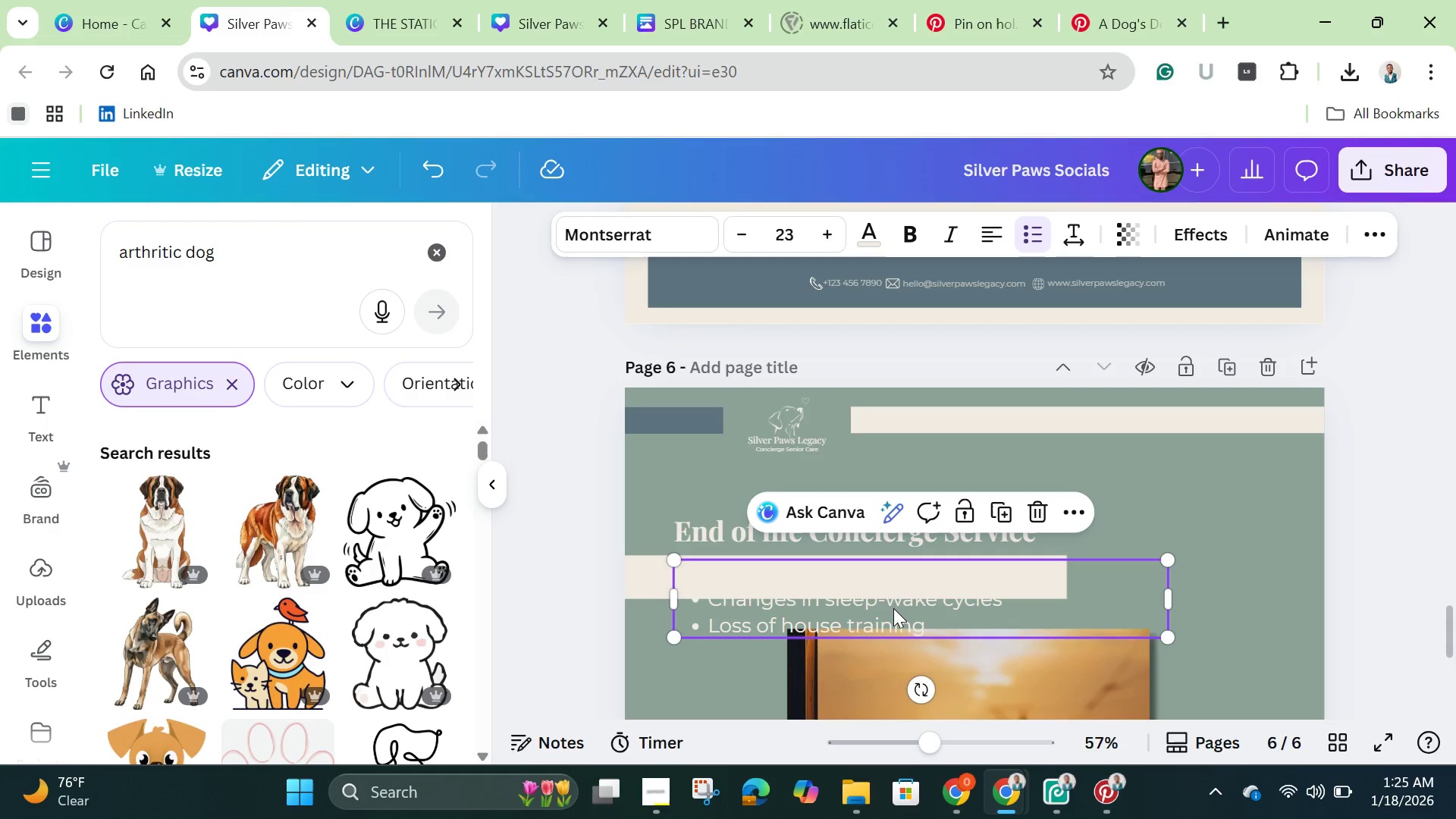 
left_click([893, 608])
 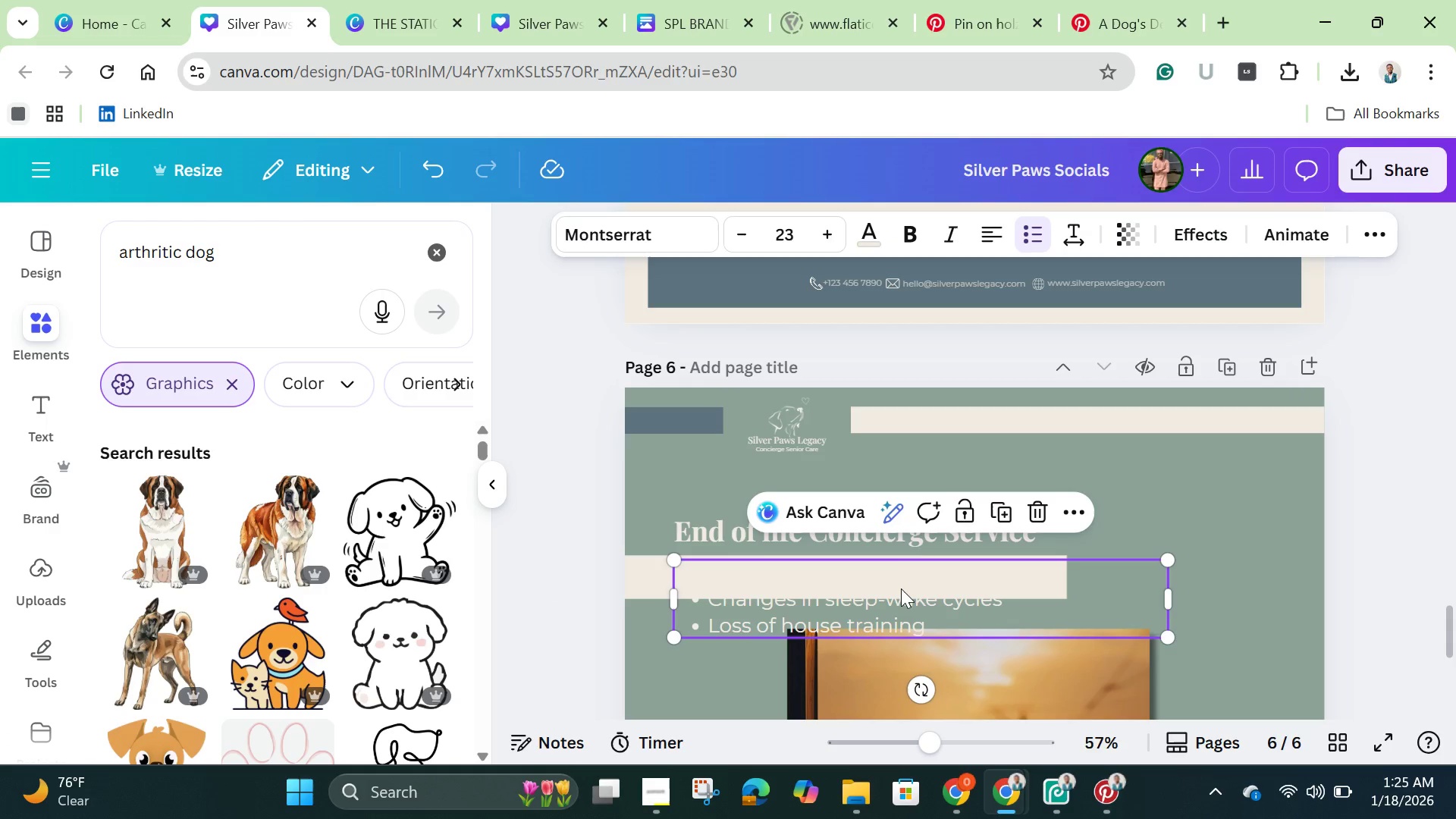 
left_click_drag(start_coordinate=[893, 608], to_coordinate=[948, 529])
 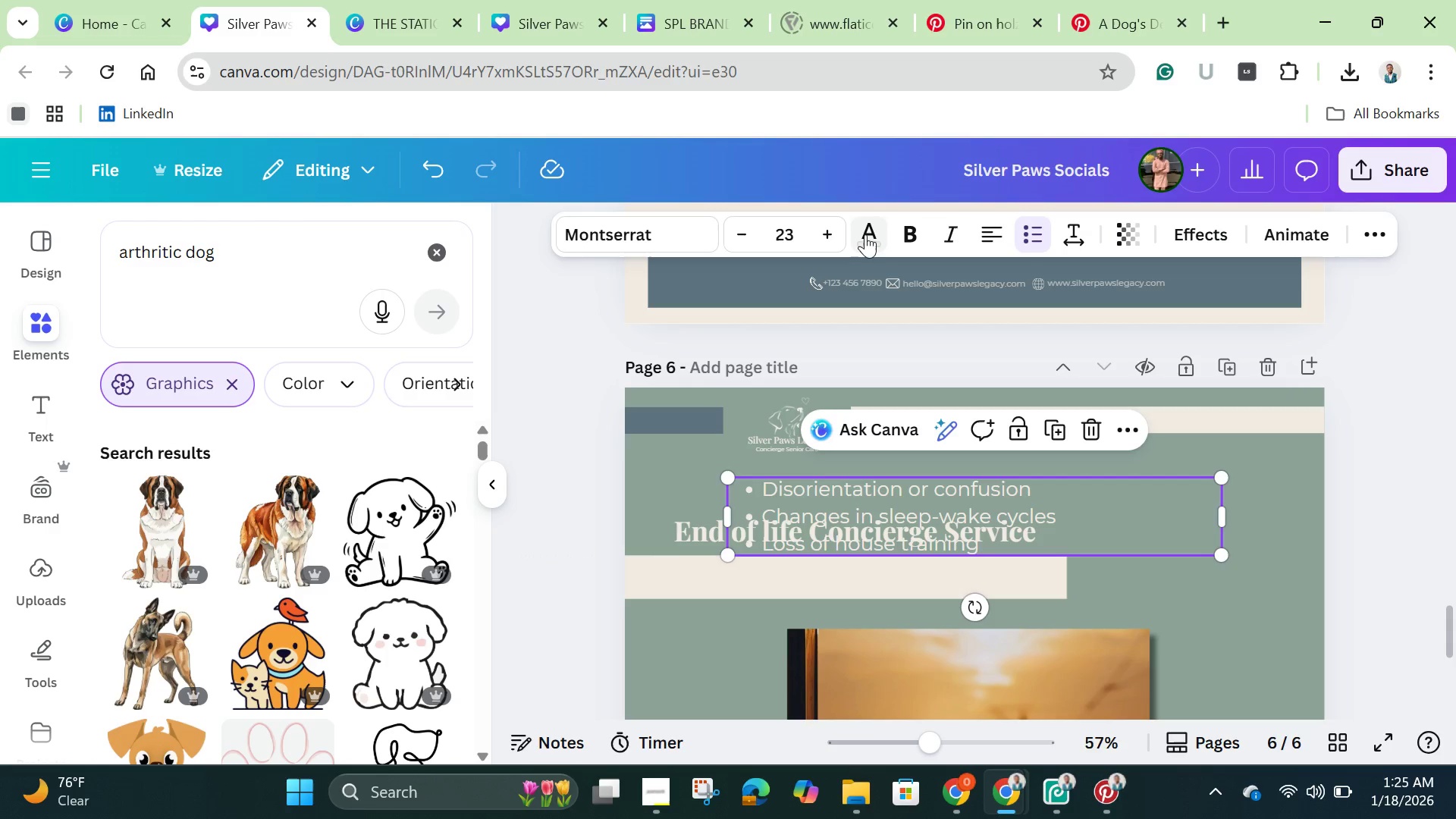 
left_click([864, 233])
 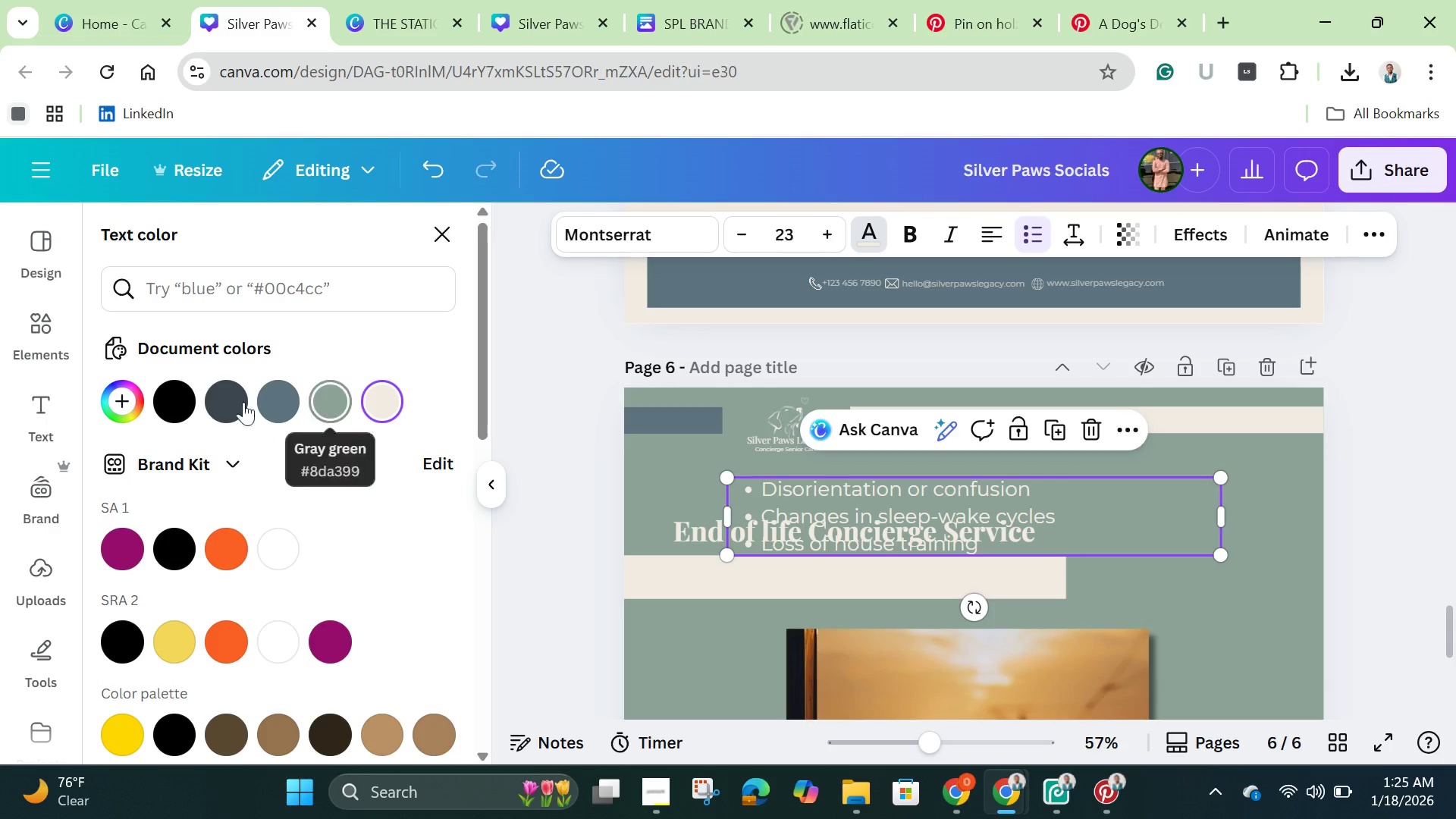 
left_click([228, 399])
 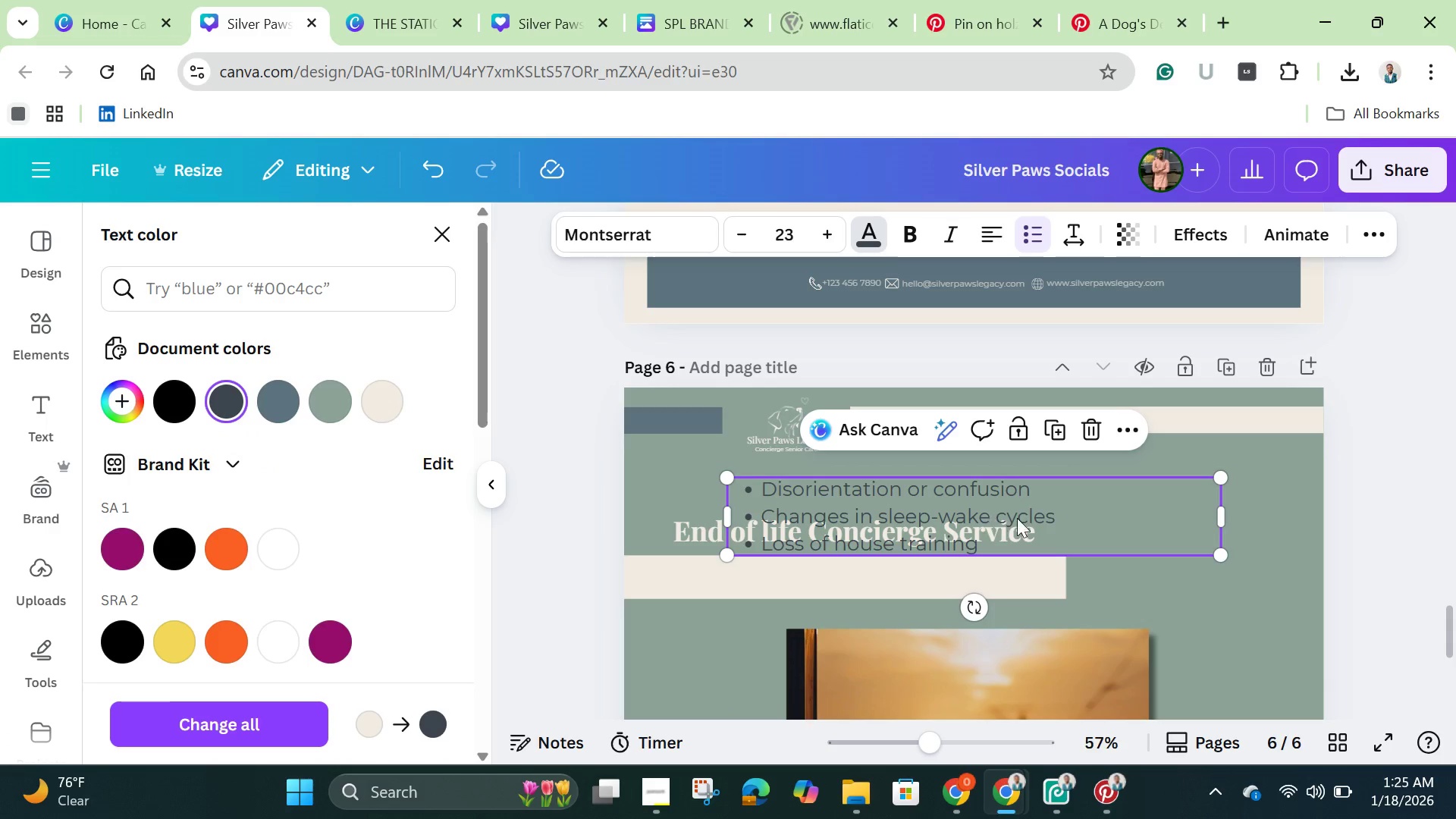 
left_click_drag(start_coordinate=[1024, 516], to_coordinate=[981, 580])
 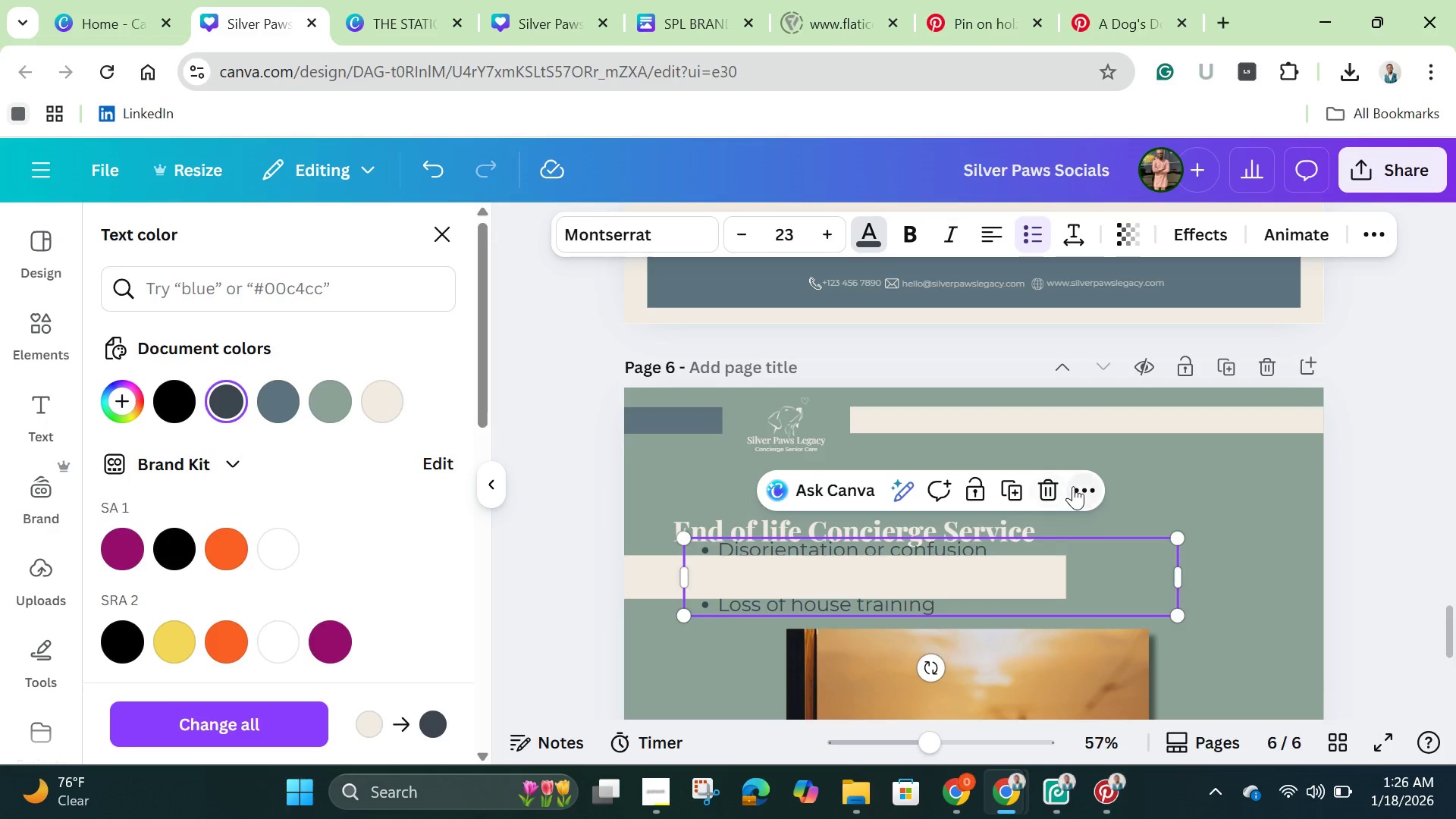 
left_click([1073, 486])
 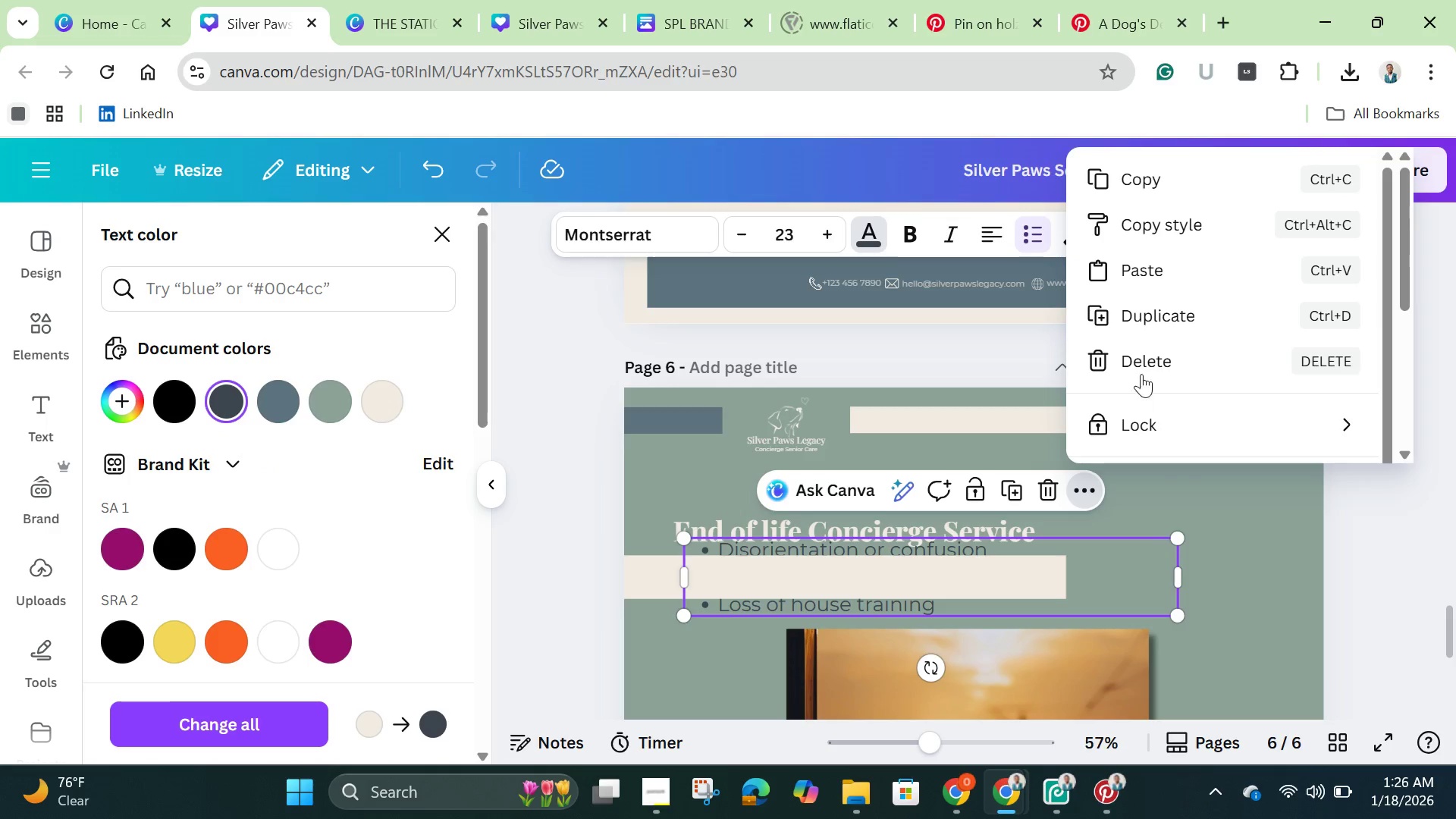 
scroll: coordinate [1151, 345], scroll_direction: down, amount: 2.0
 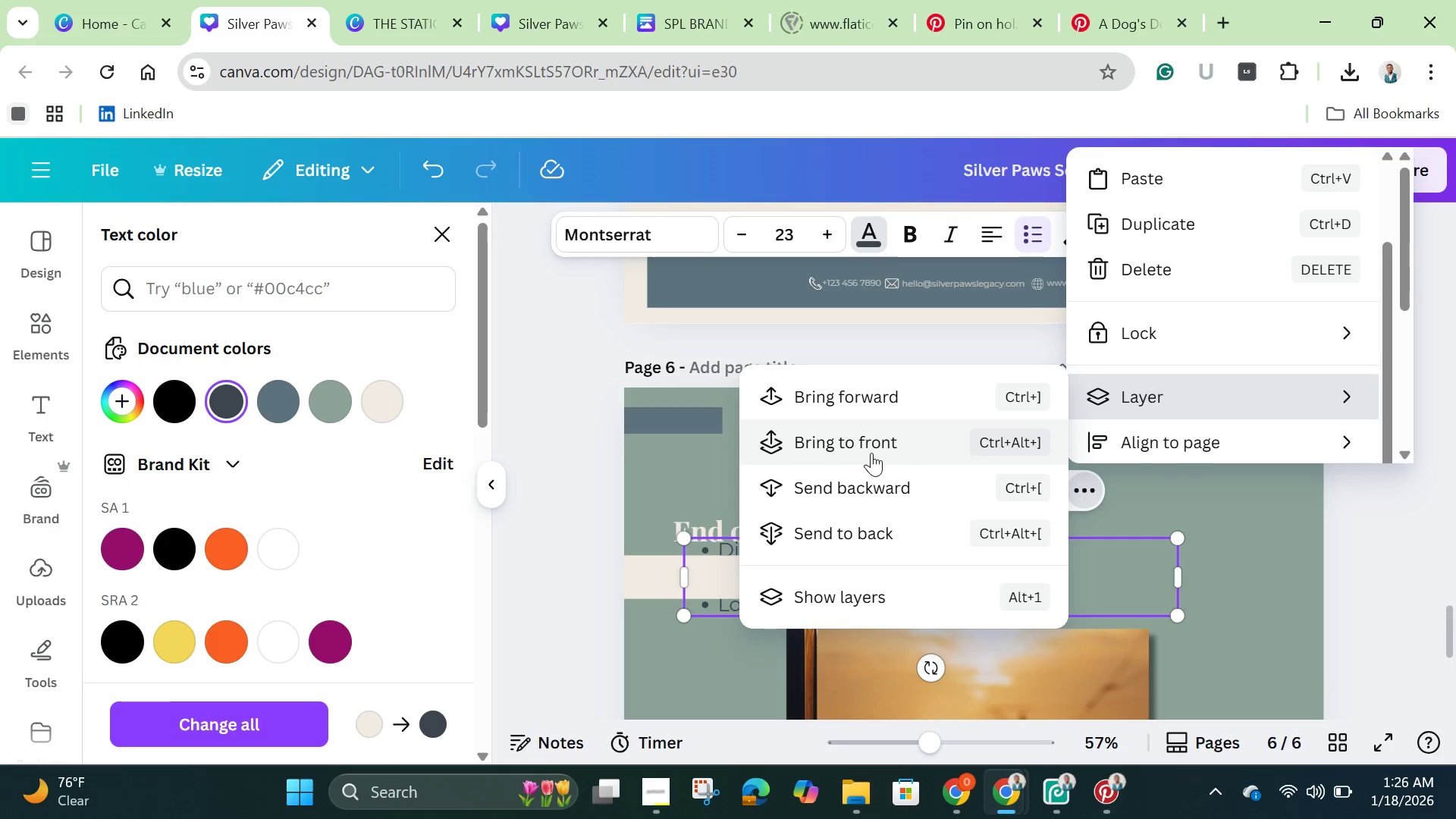 
left_click([868, 448])
 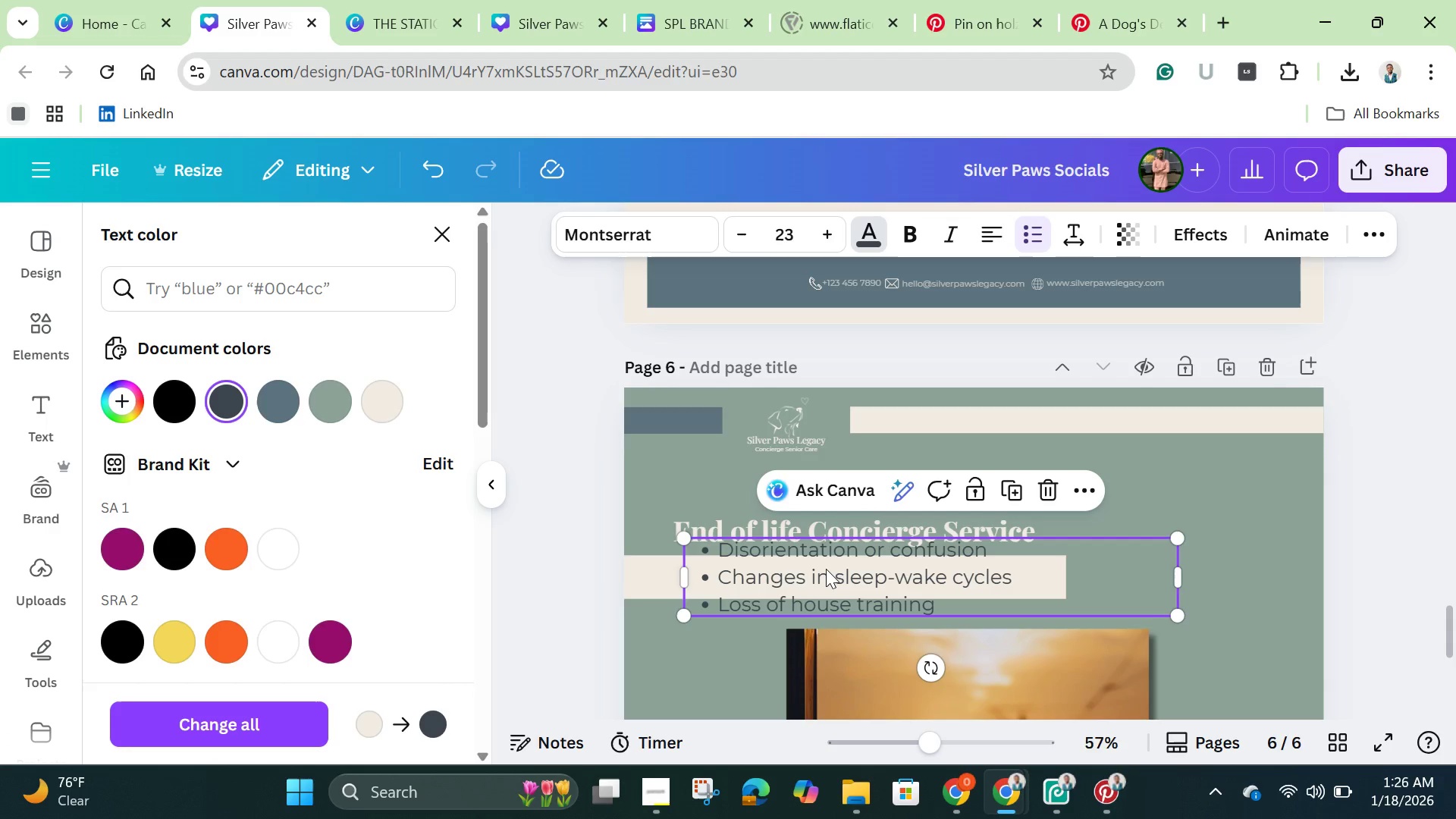 
left_click([826, 569])
 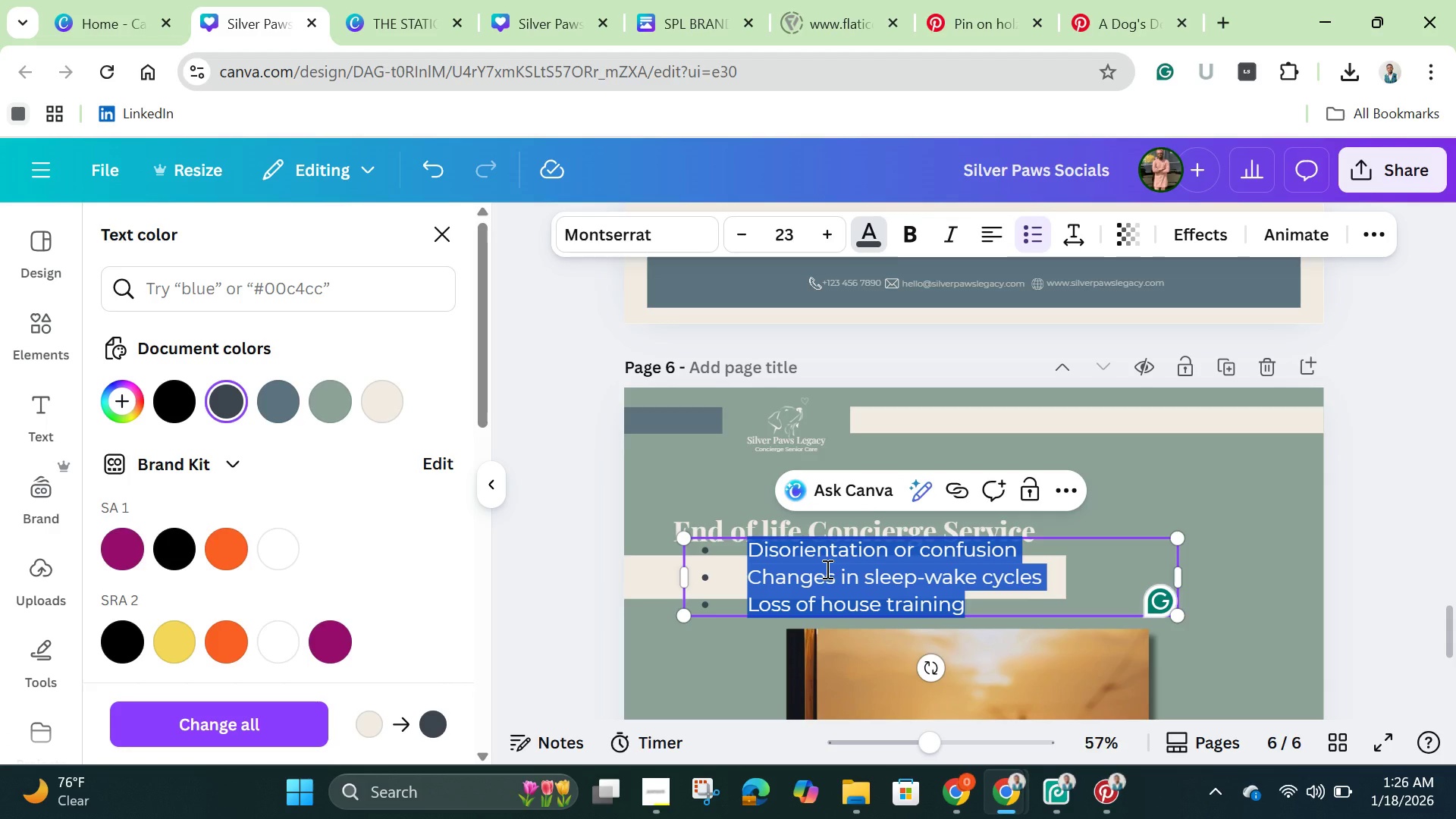 
key(Backspace)
 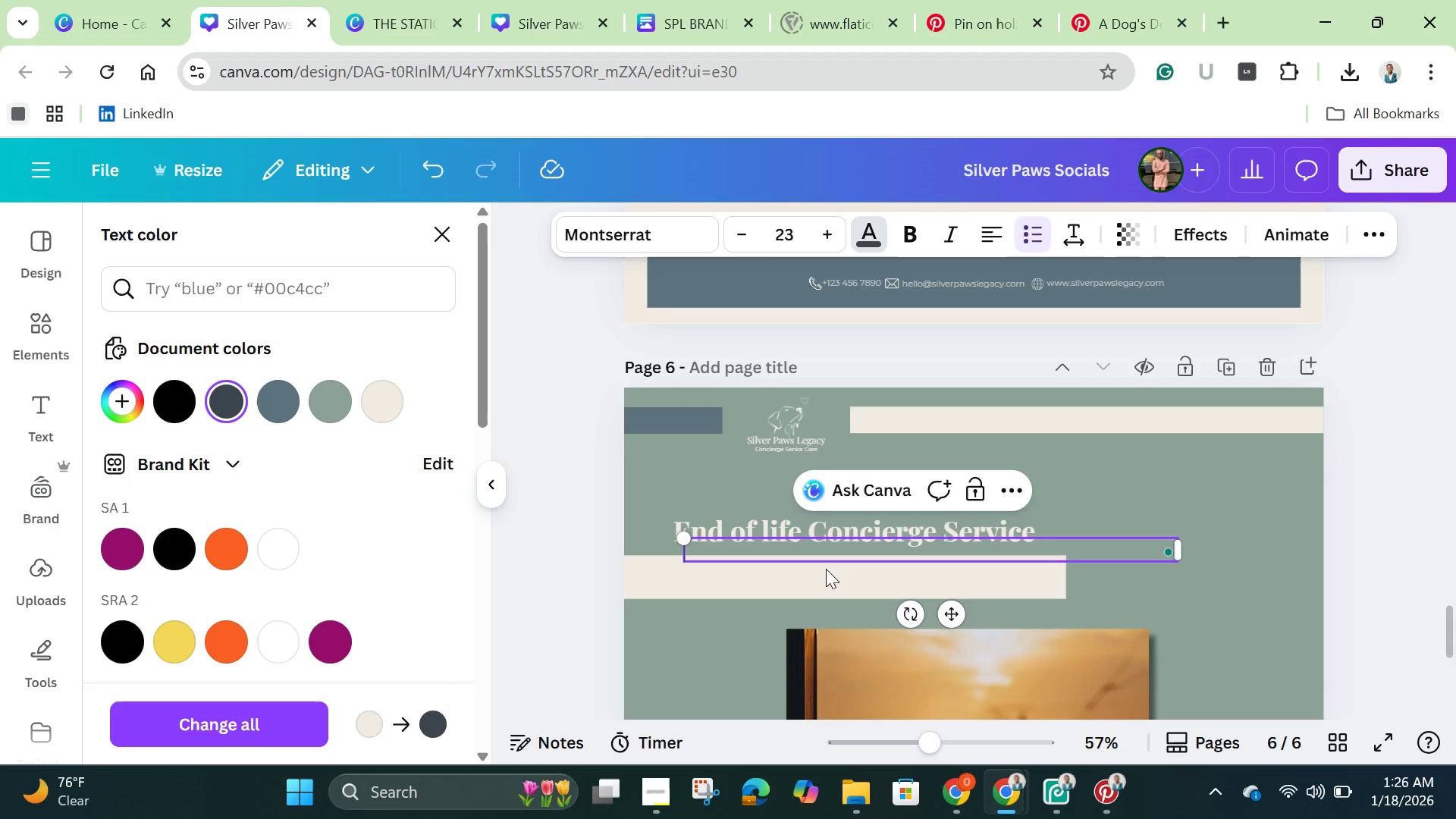 
key(Backspace)
 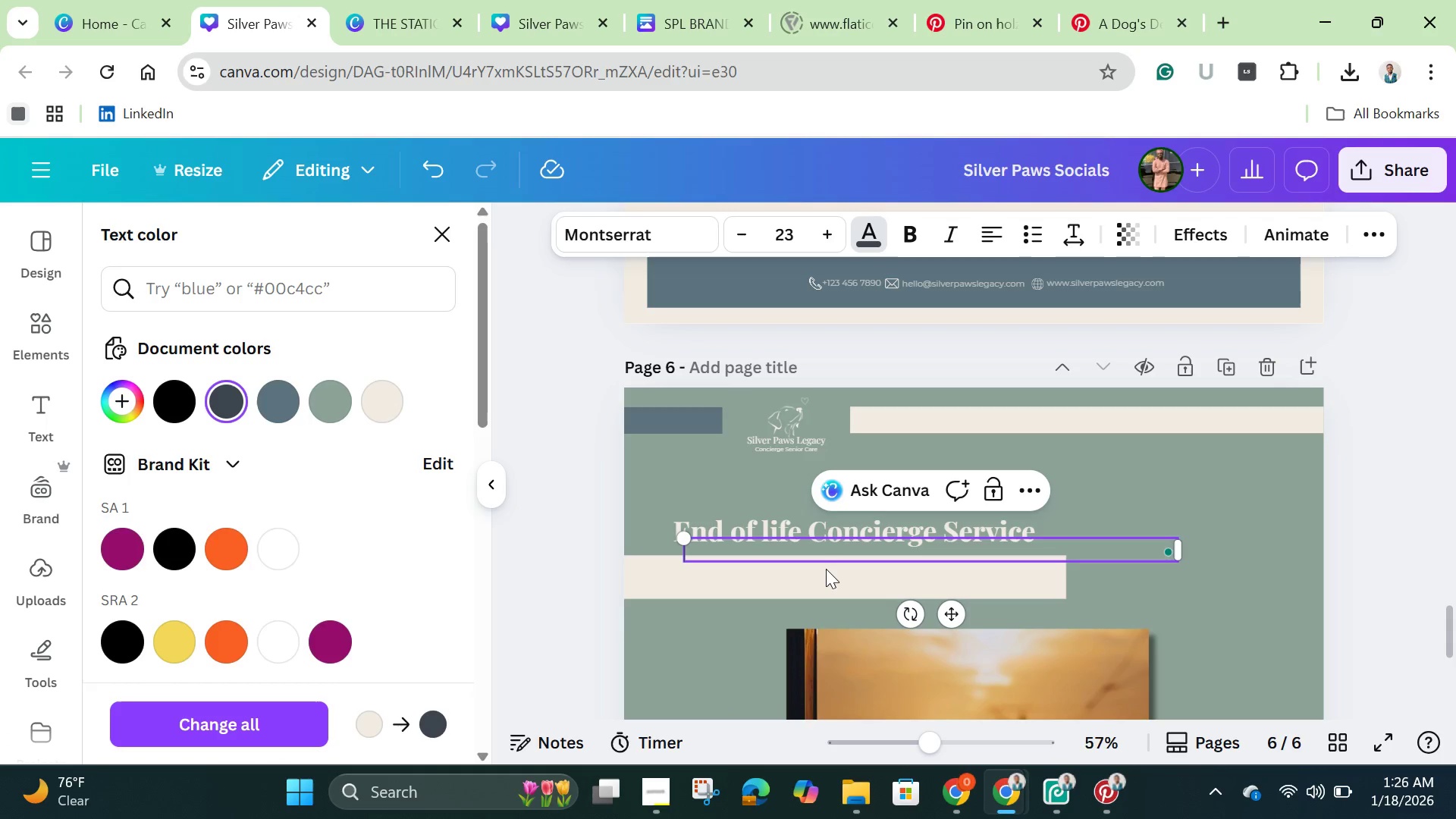 
wait(13.58)
 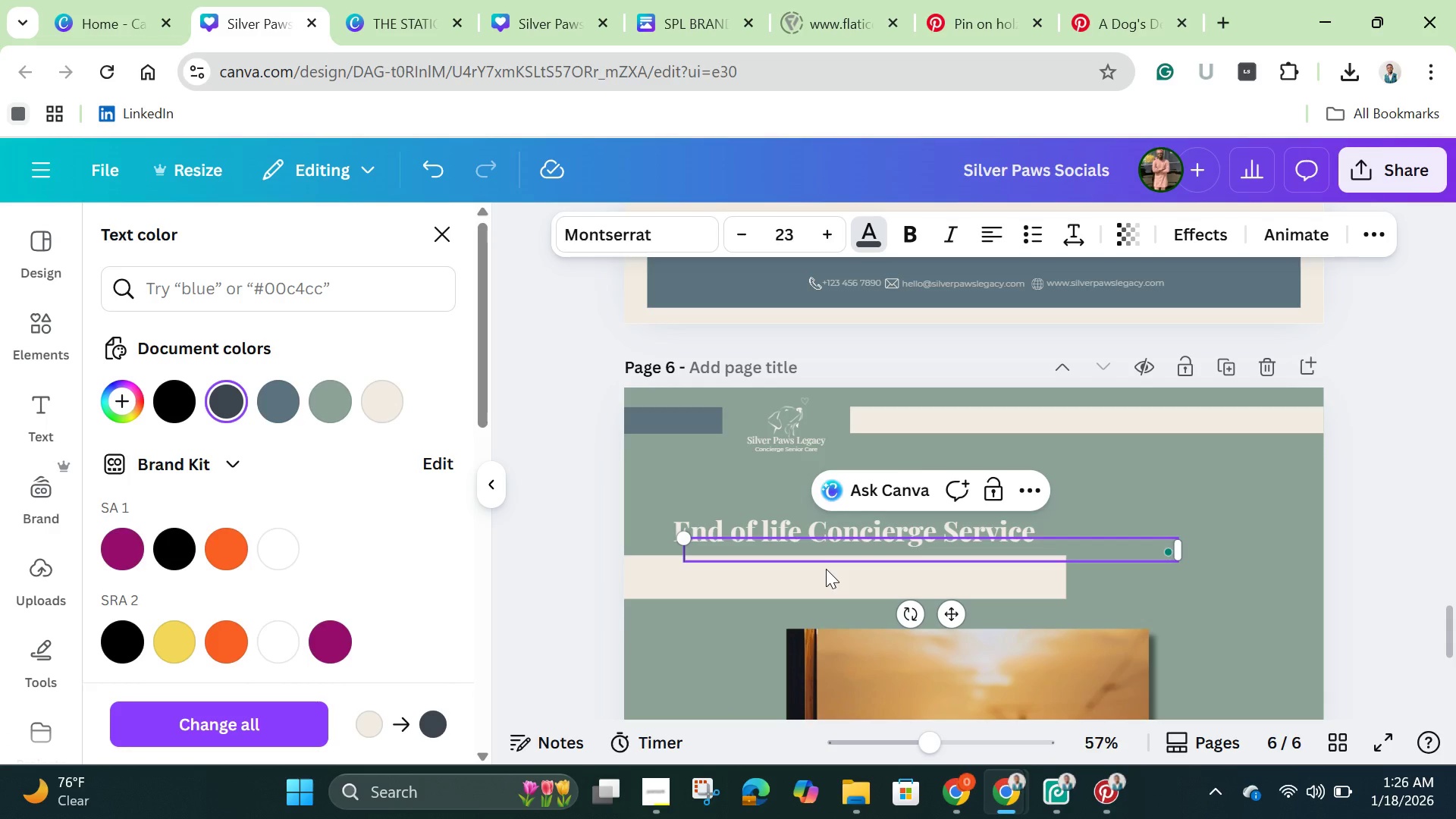 
type(Link in Bio)
 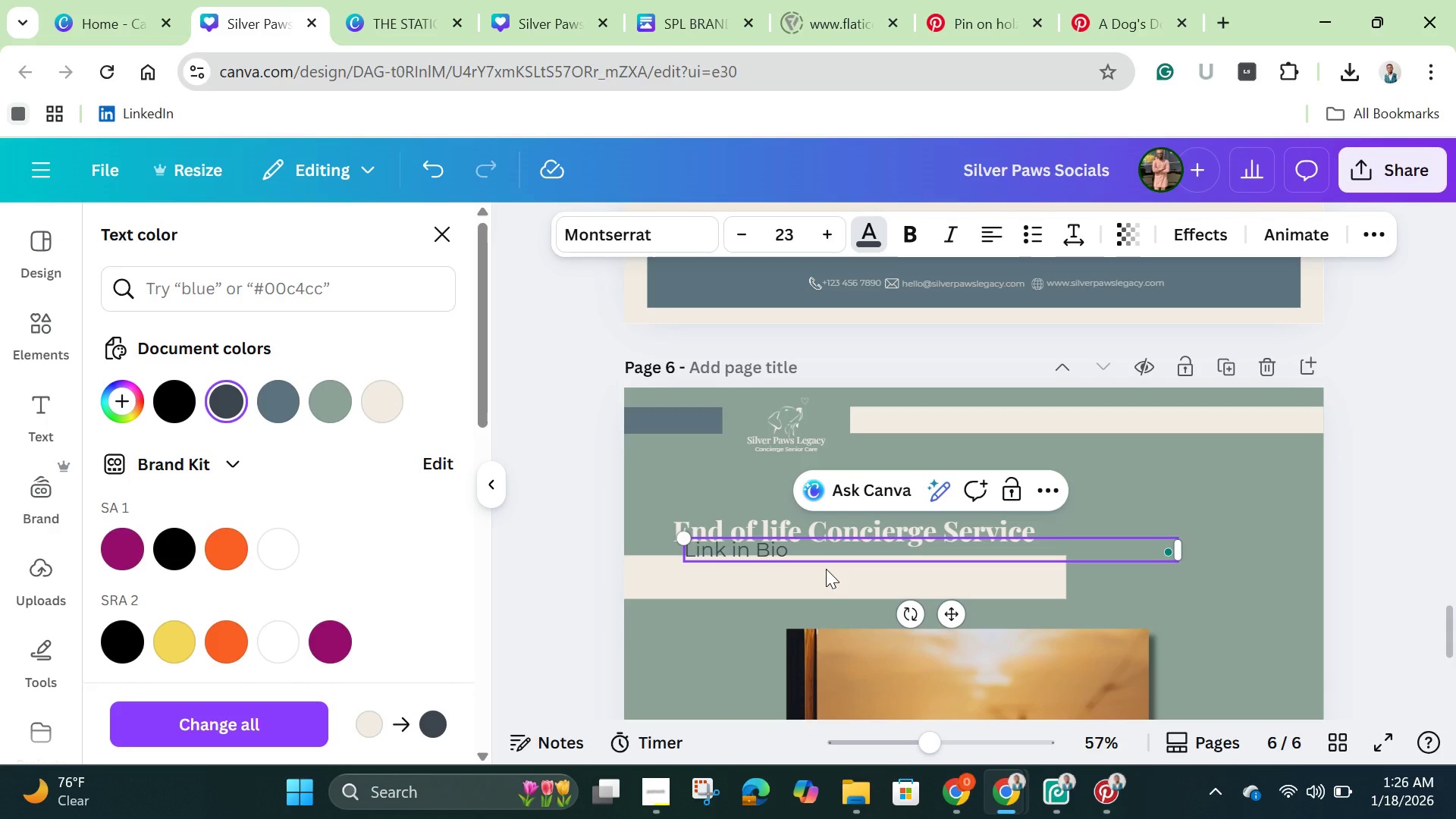 
wait(5.33)
 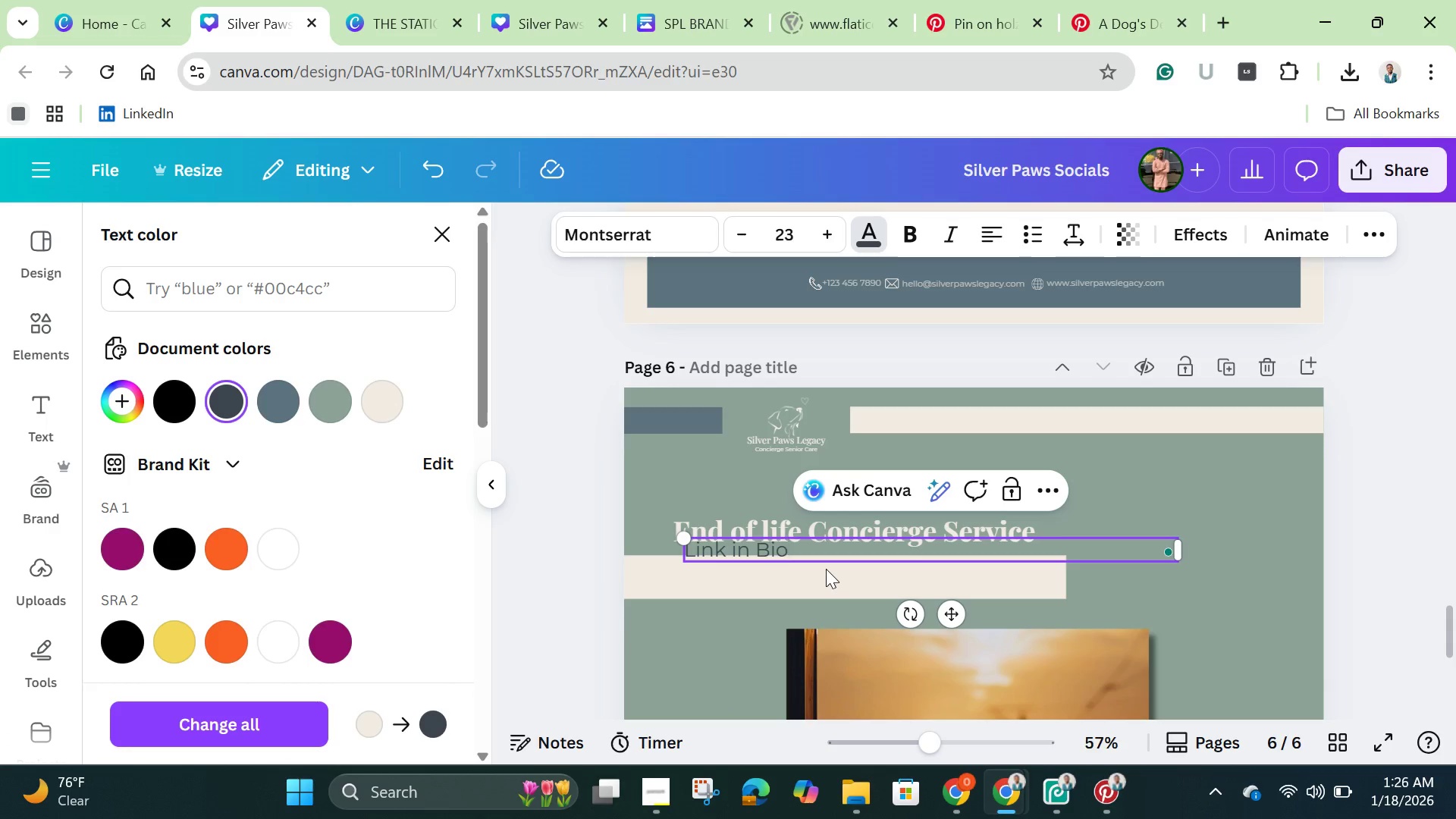 
key(Period)
 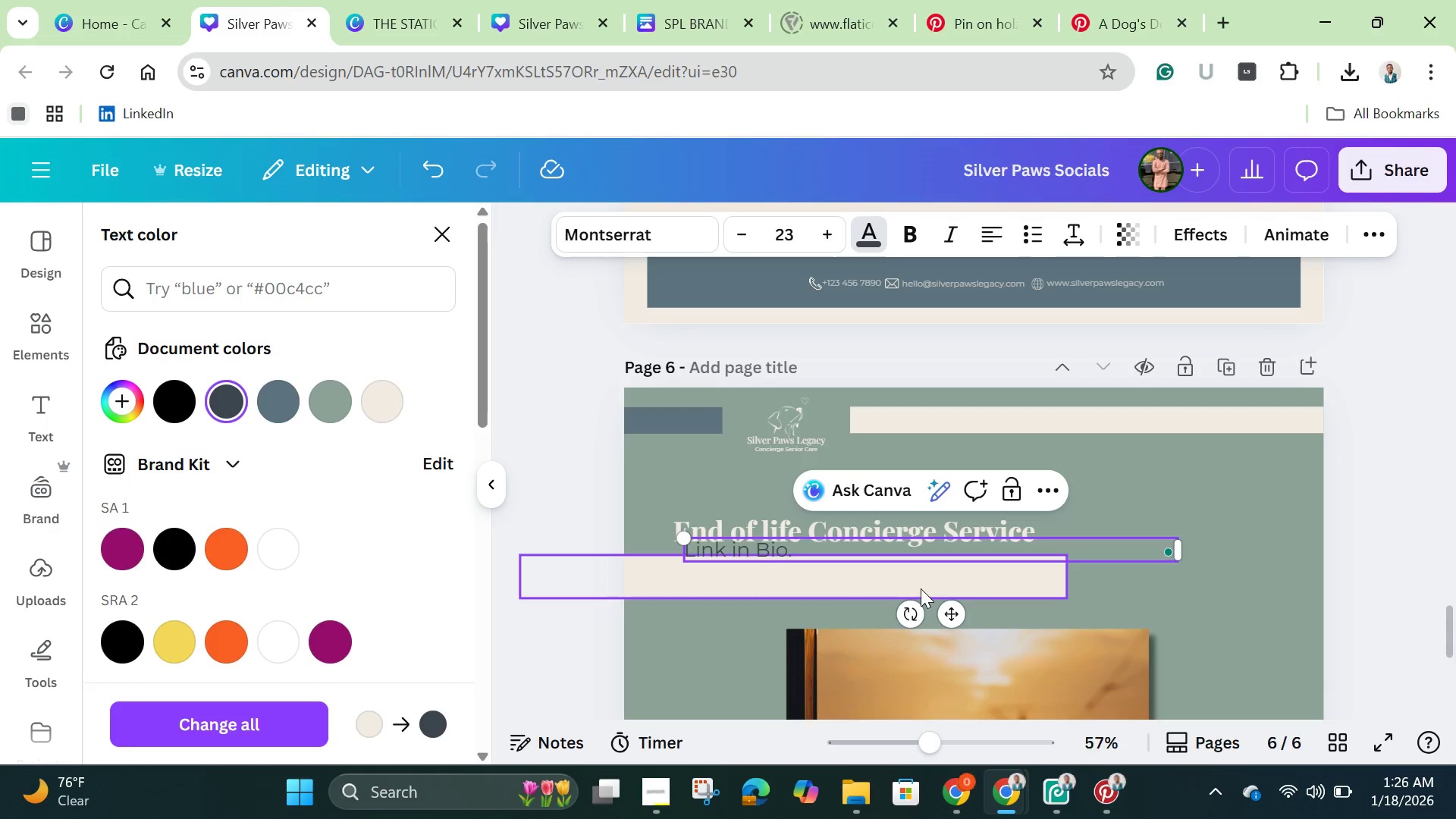 
left_click([1189, 600])
 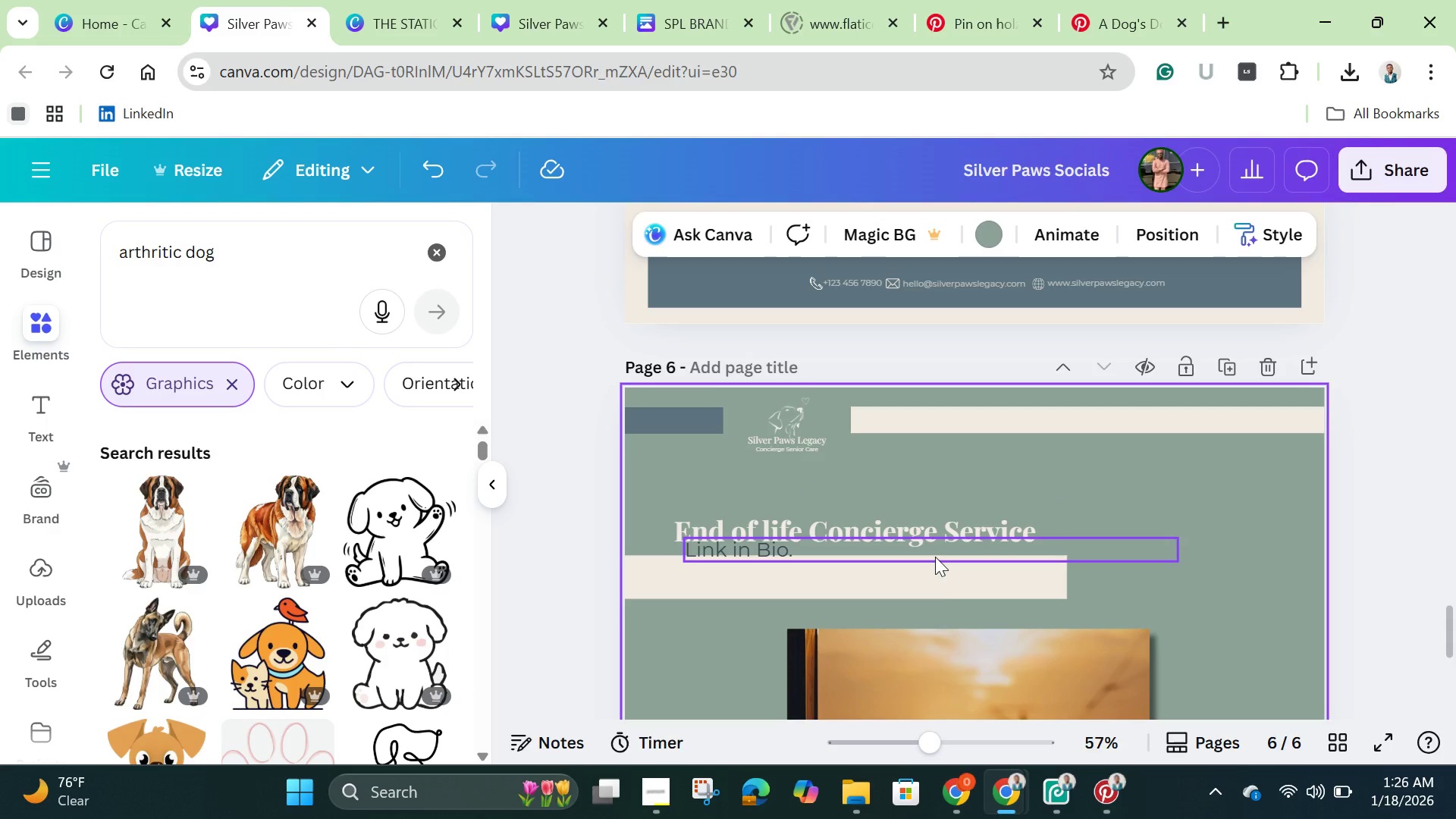 
left_click_drag(start_coordinate=[935, 557], to_coordinate=[930, 585])
 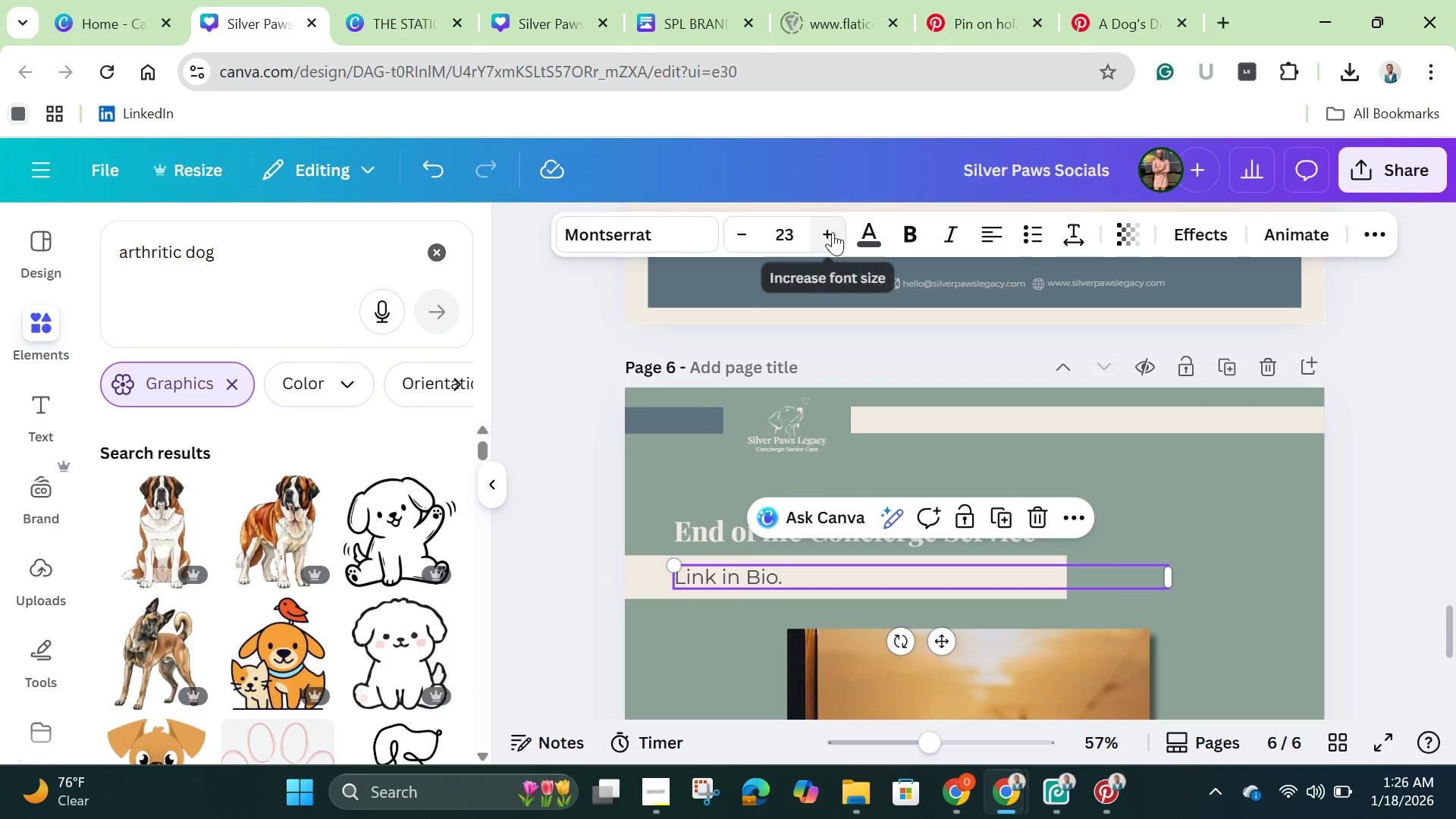 
double_click([833, 232])
 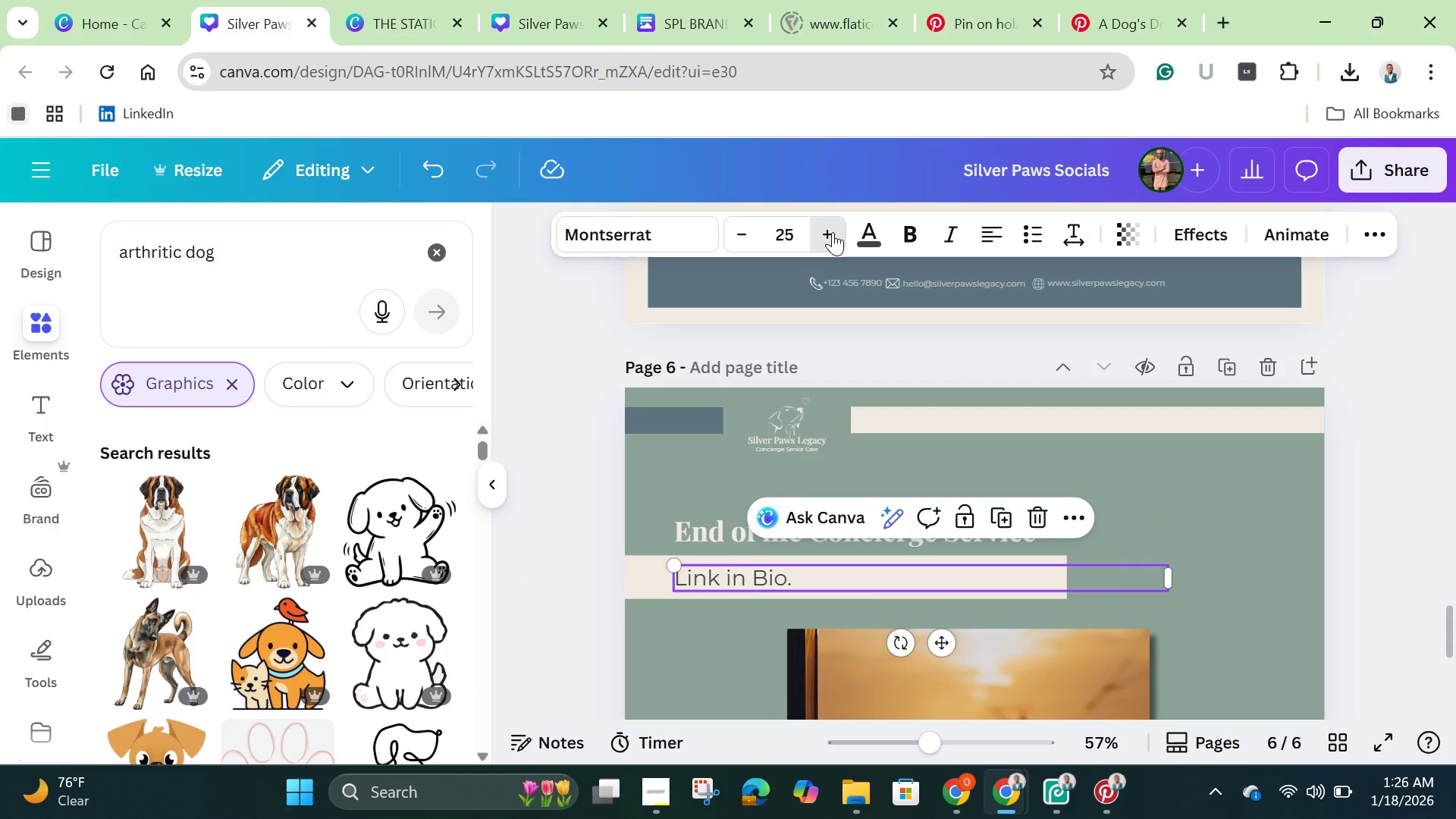 
triple_click([833, 232])
 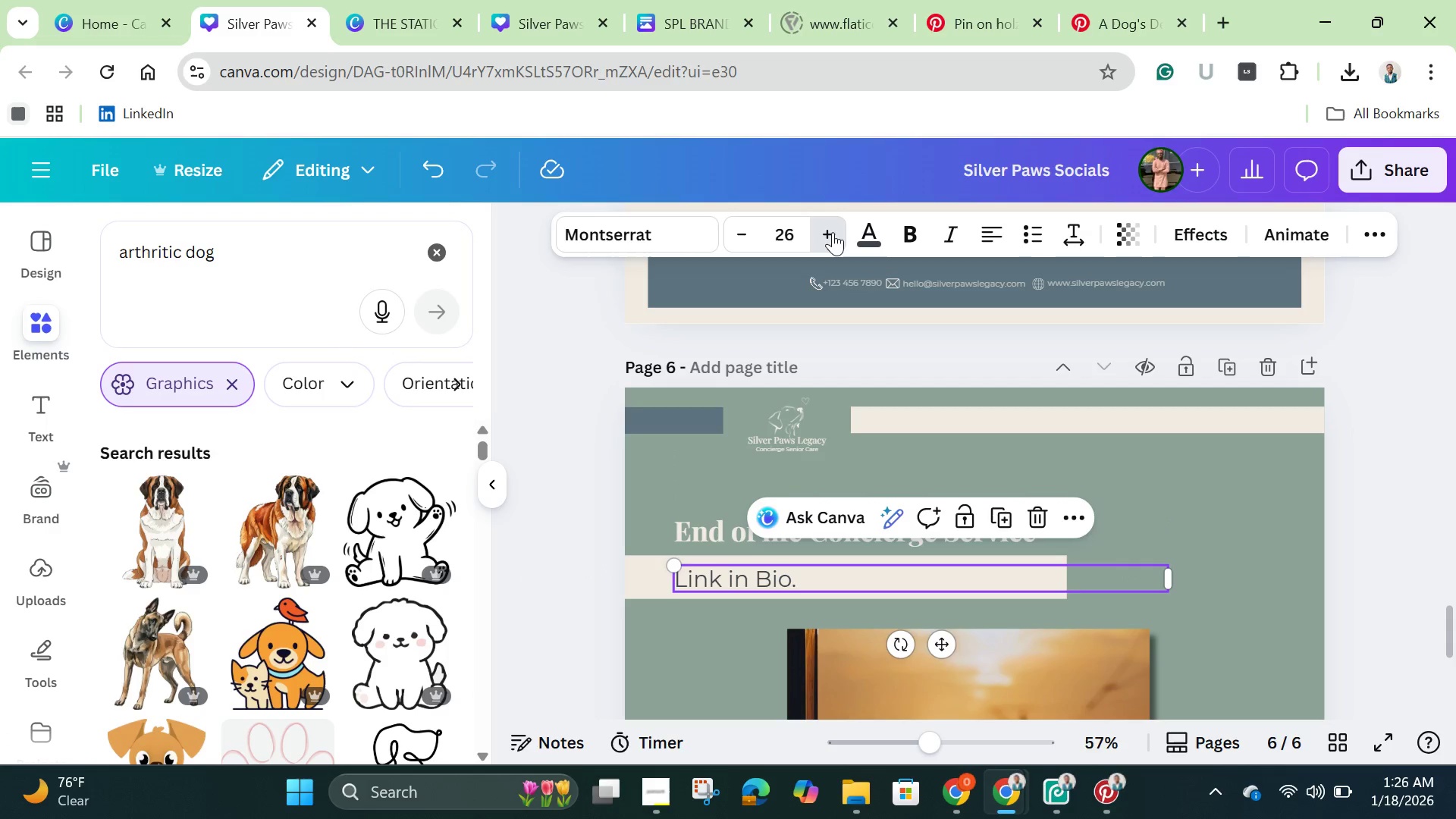 
triple_click([833, 232])
 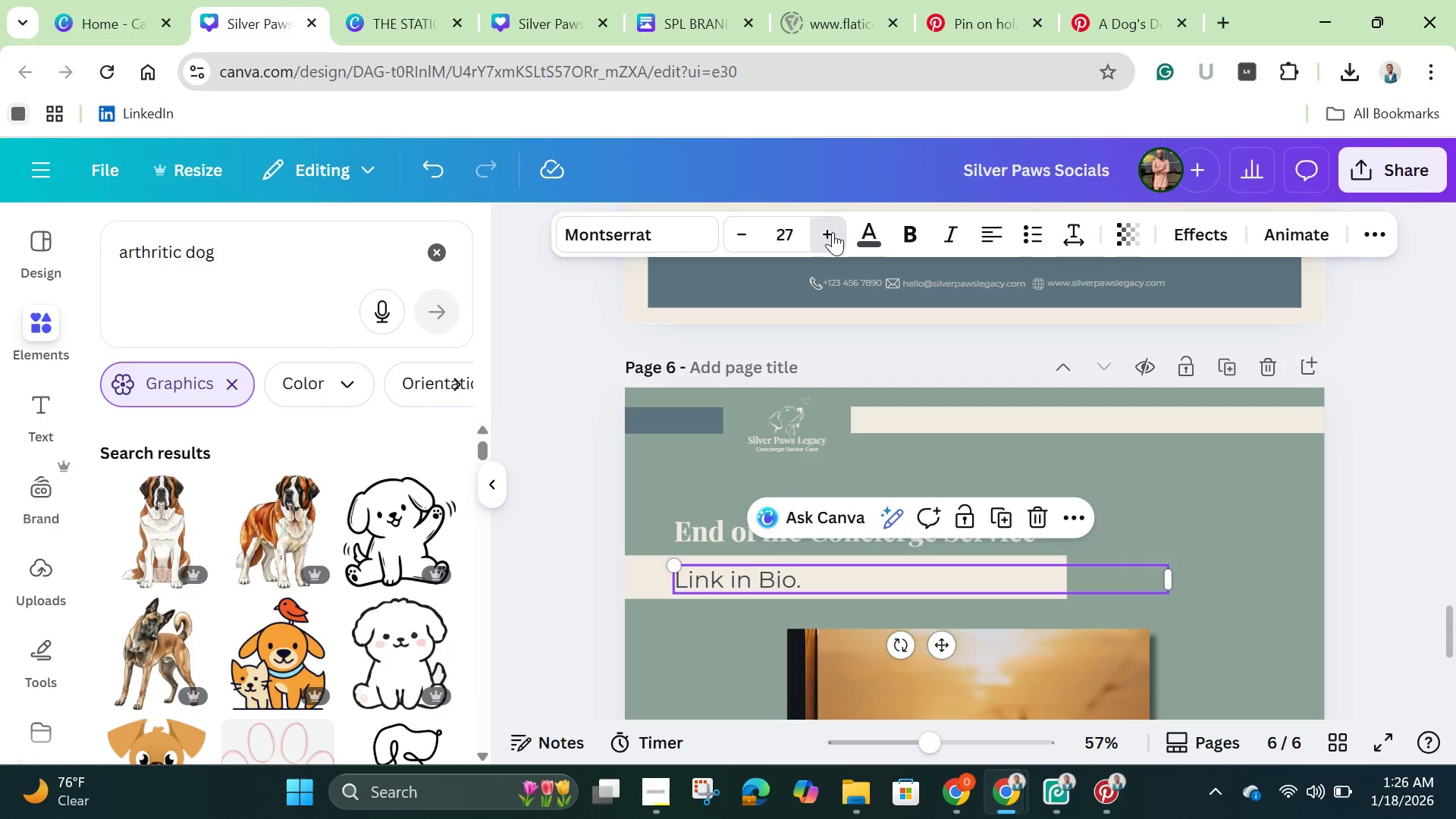 
triple_click([833, 232])
 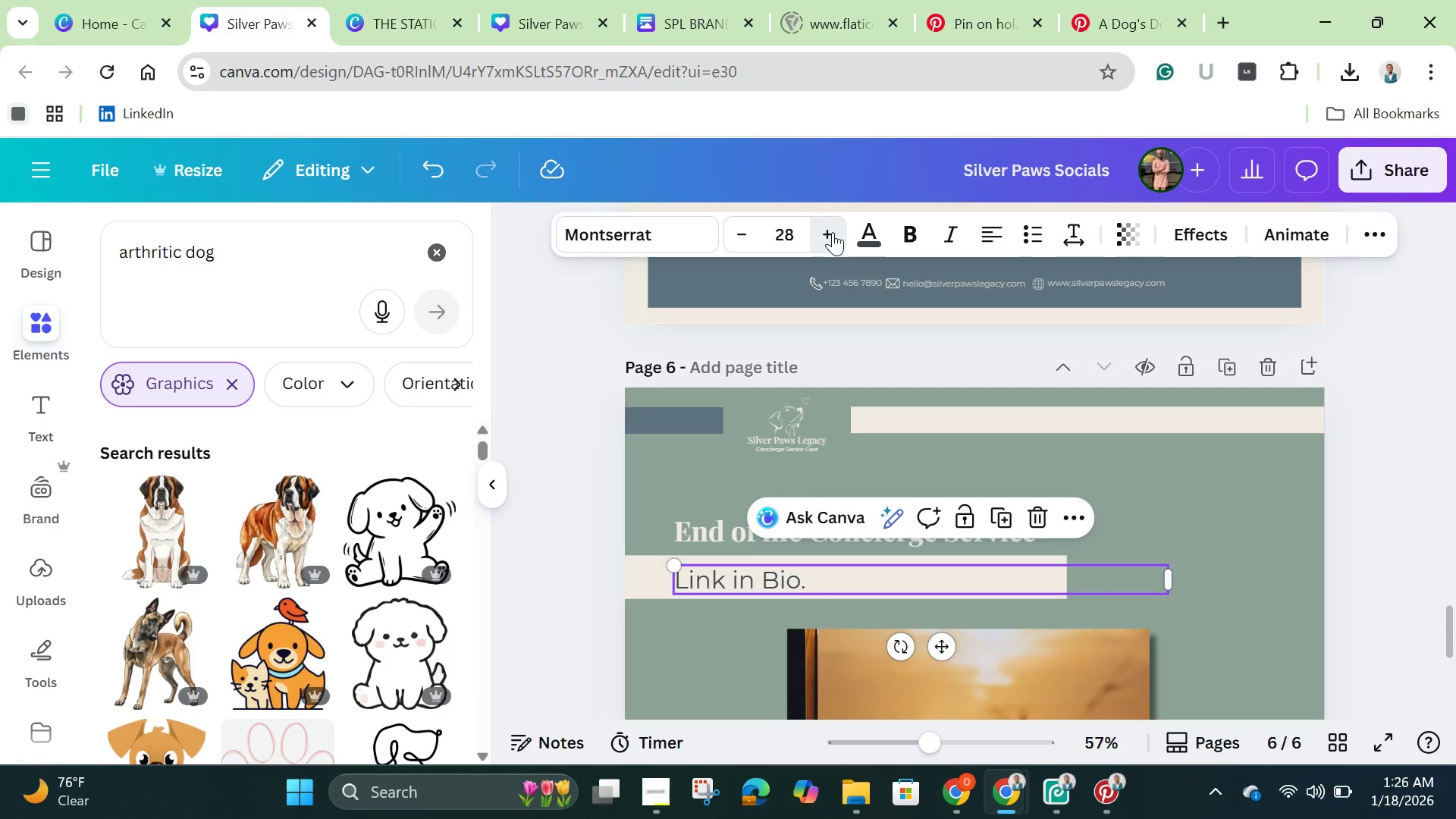 
triple_click([833, 232])
 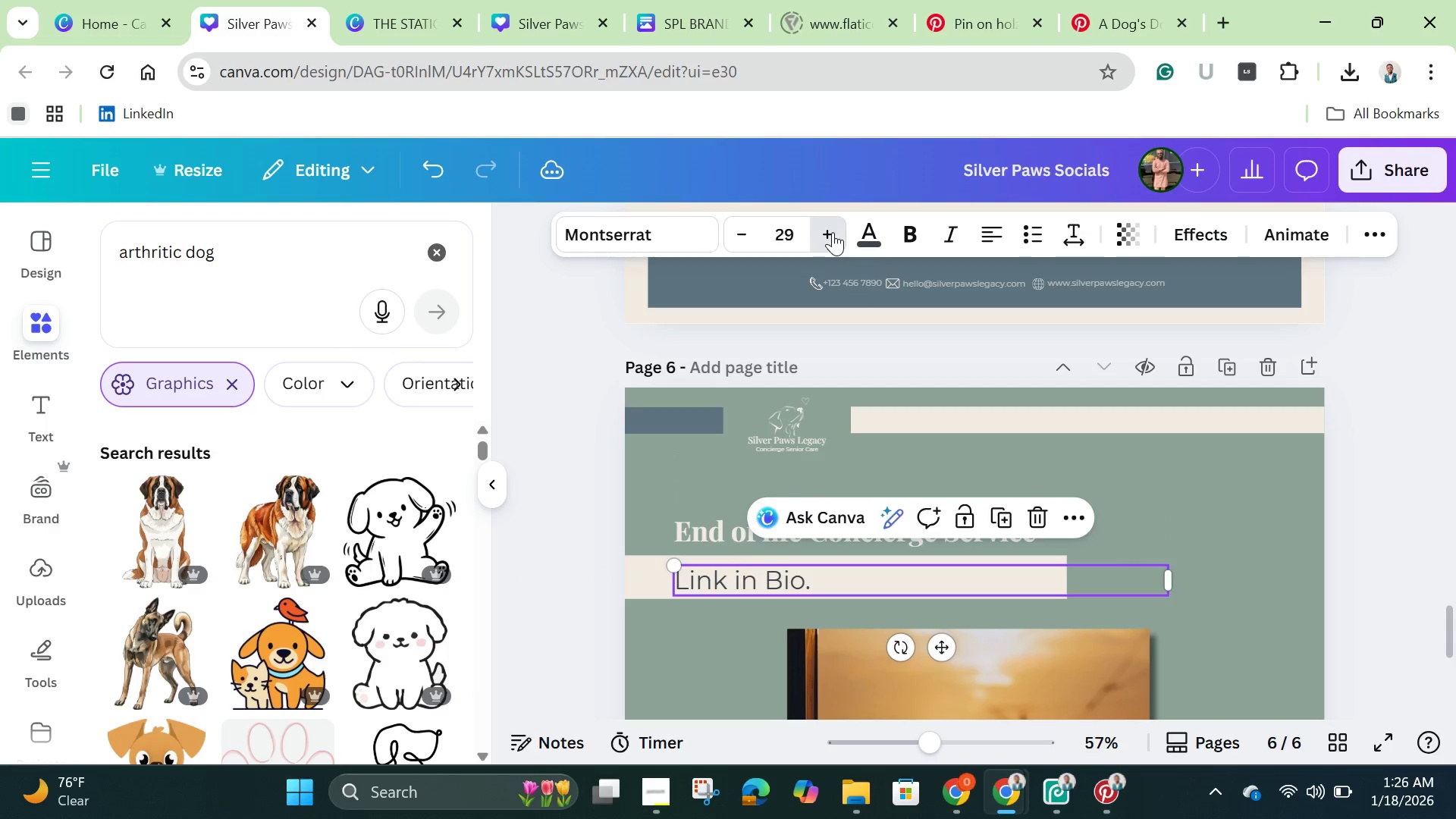 
triple_click([833, 232])
 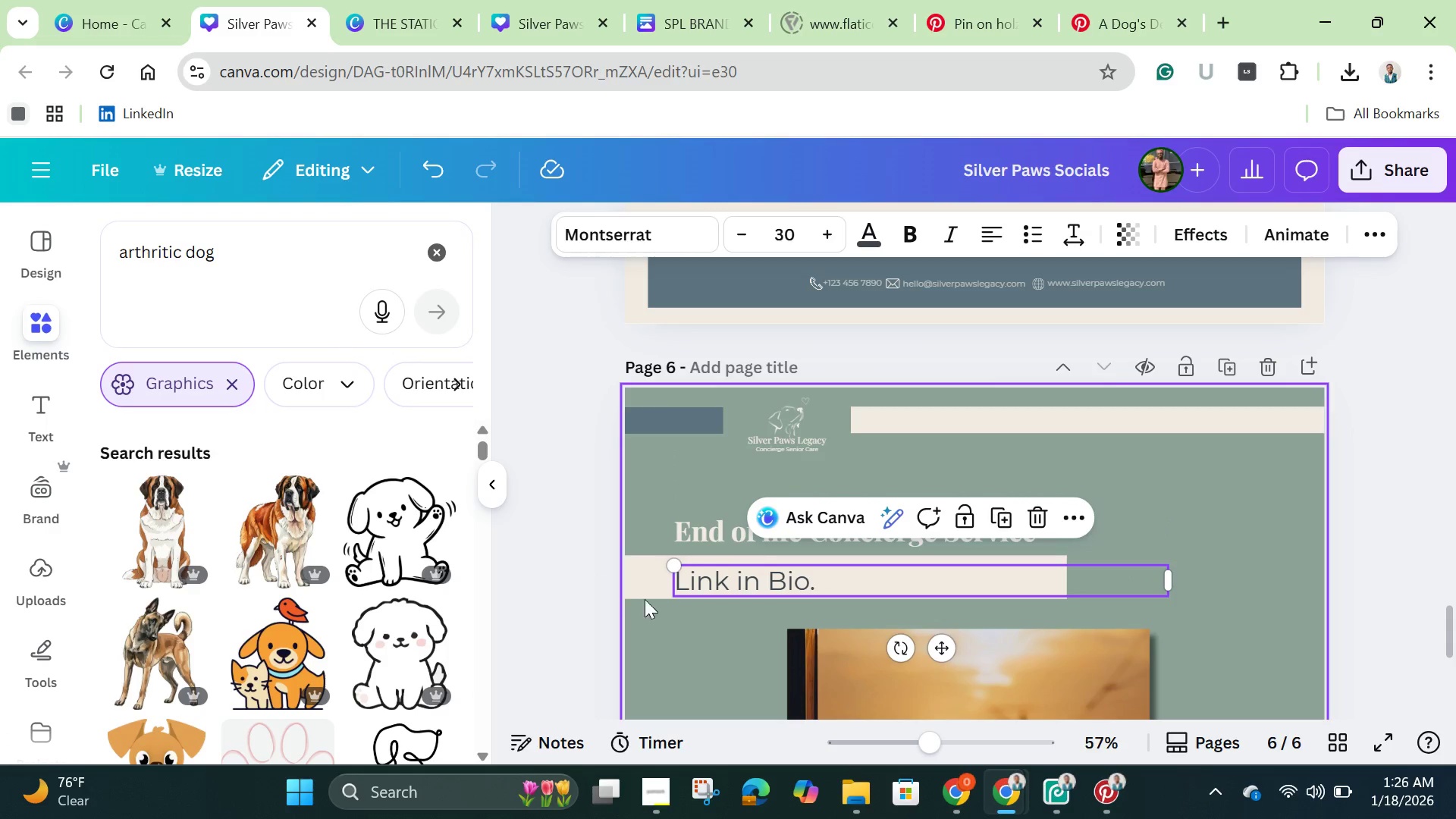 
left_click([638, 588])
 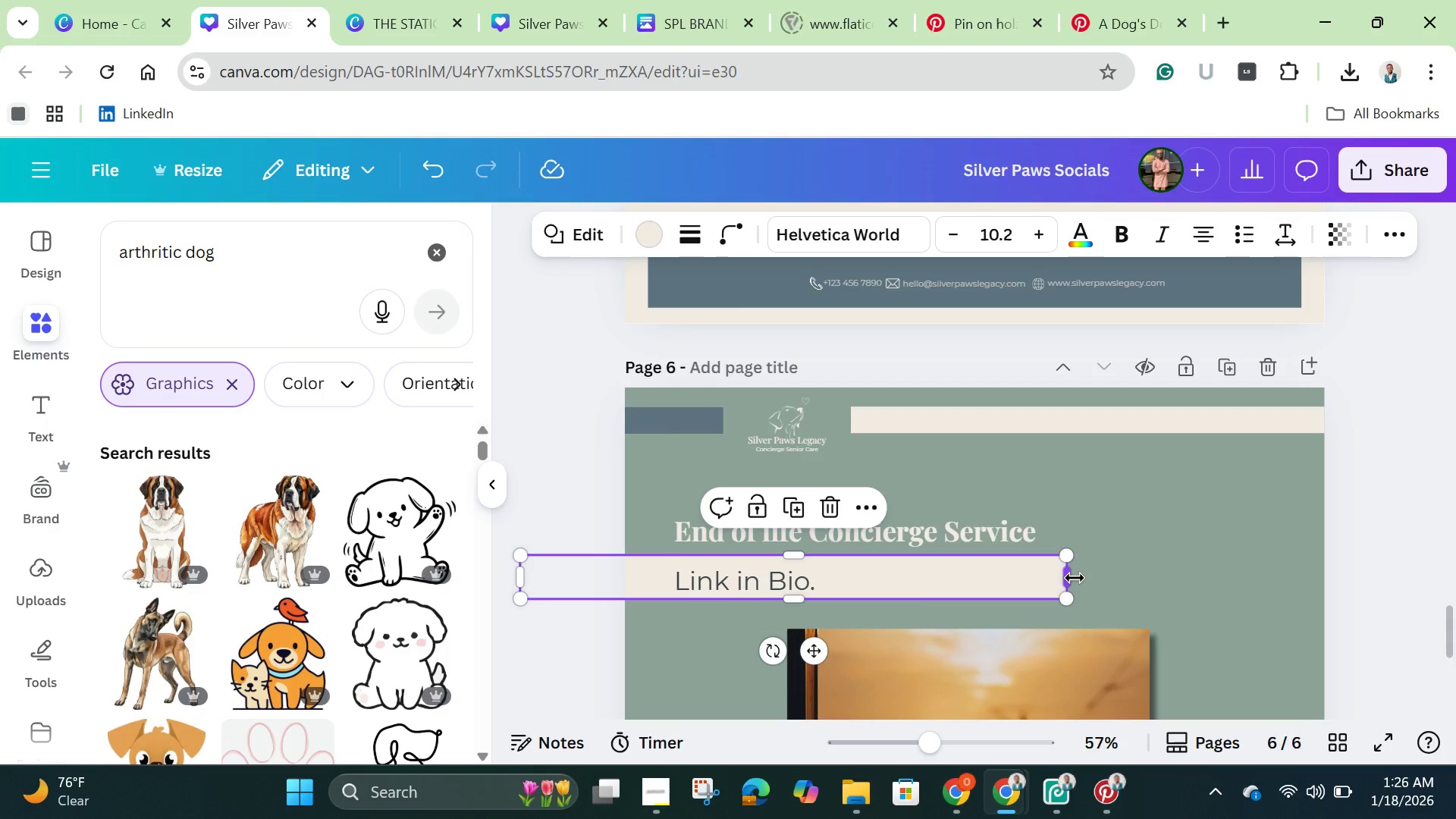 
left_click_drag(start_coordinate=[1075, 578], to_coordinate=[980, 583])
 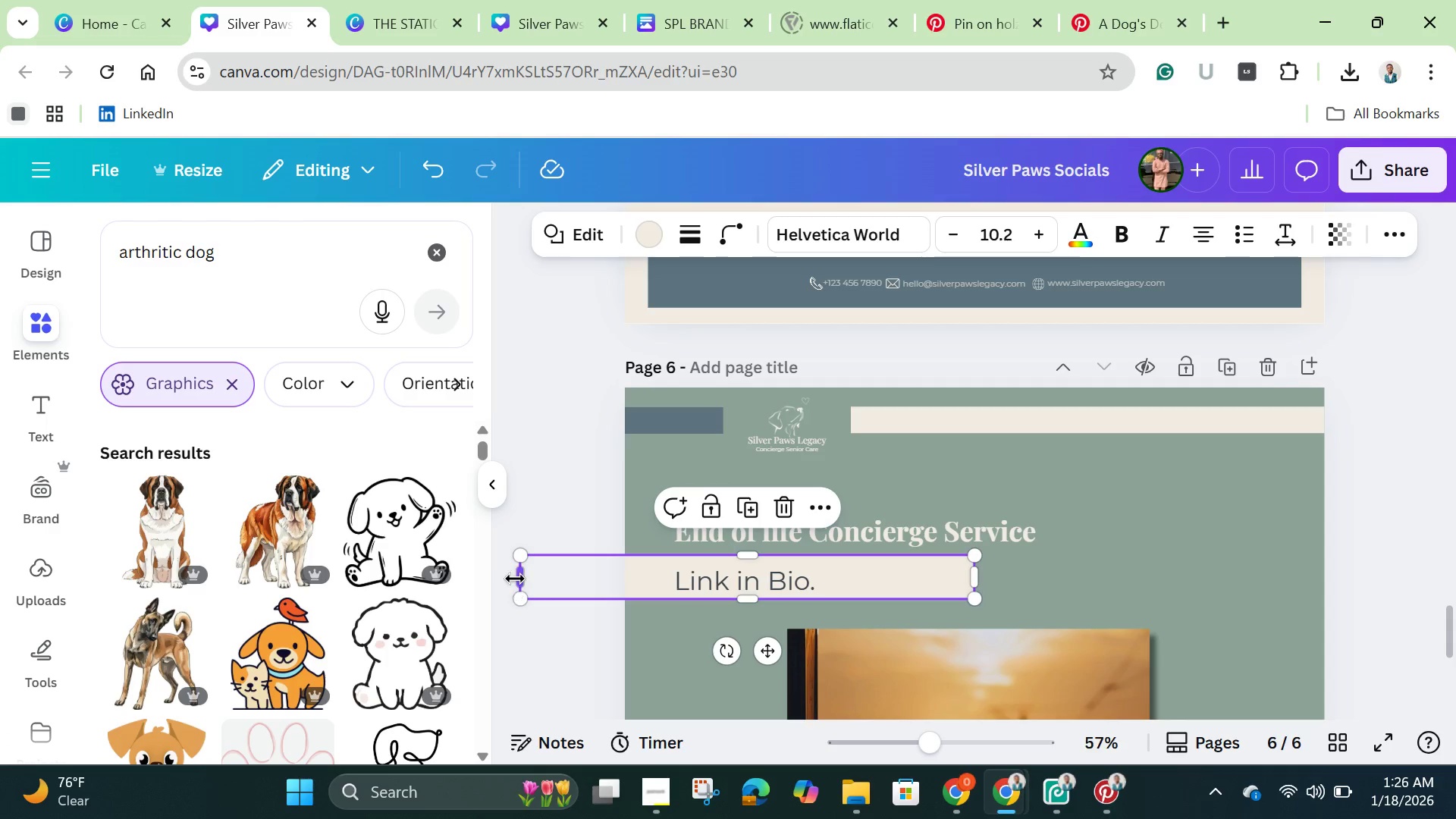 
left_click_drag(start_coordinate=[515, 579], to_coordinate=[658, 583])
 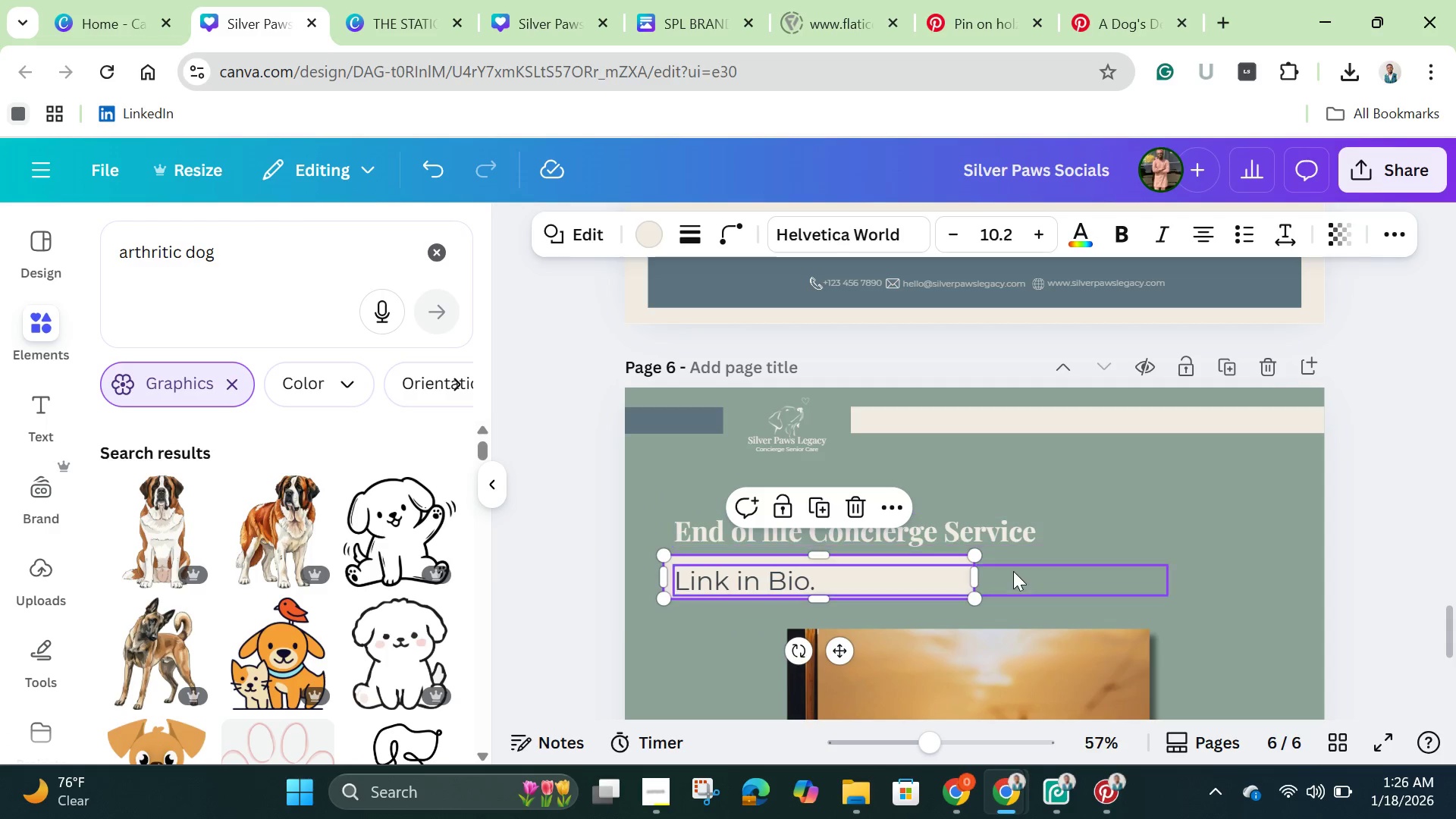 
left_click([1012, 573])
 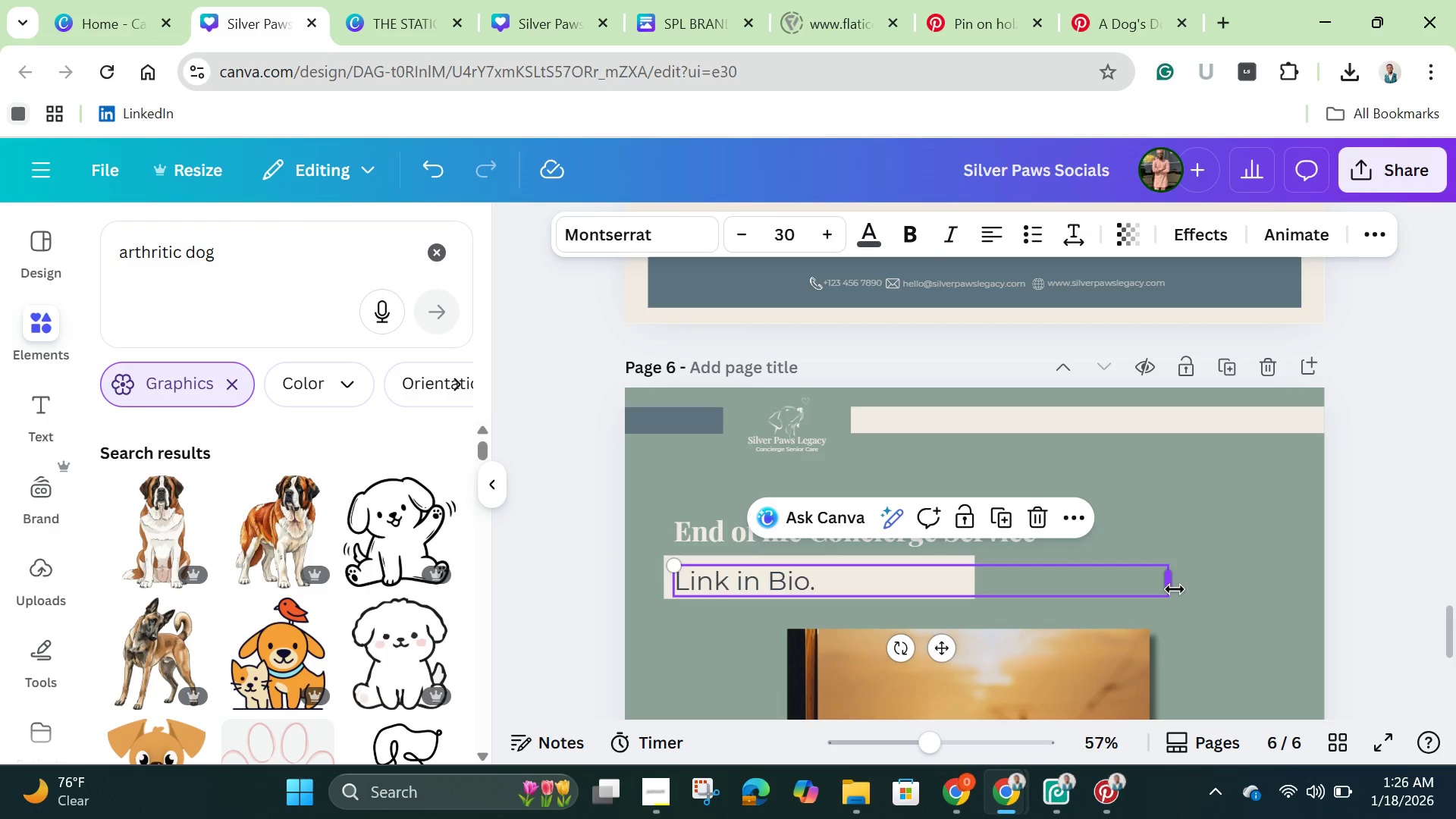 
left_click_drag(start_coordinate=[1175, 589], to_coordinate=[875, 585])
 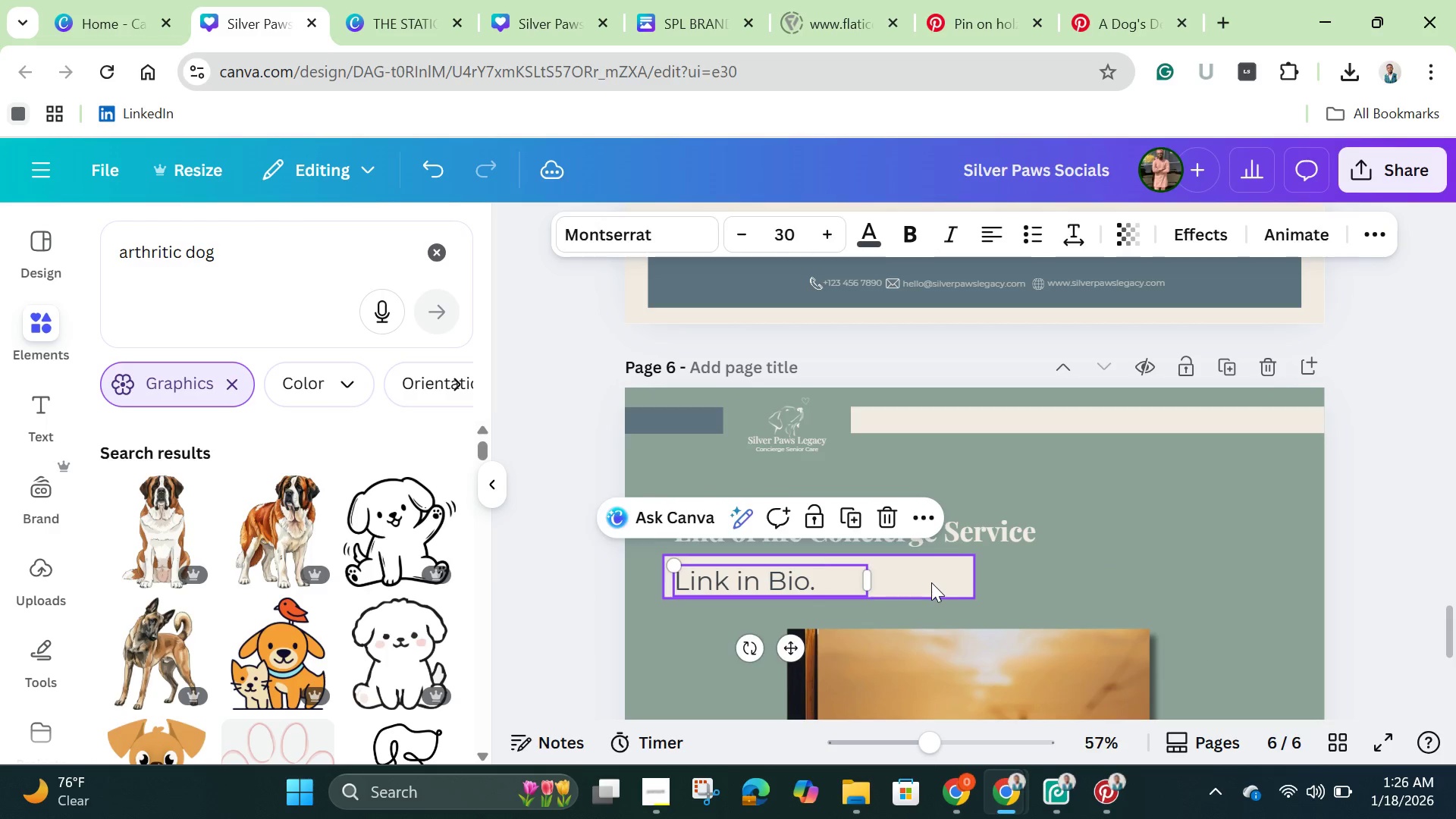 
left_click([931, 582])
 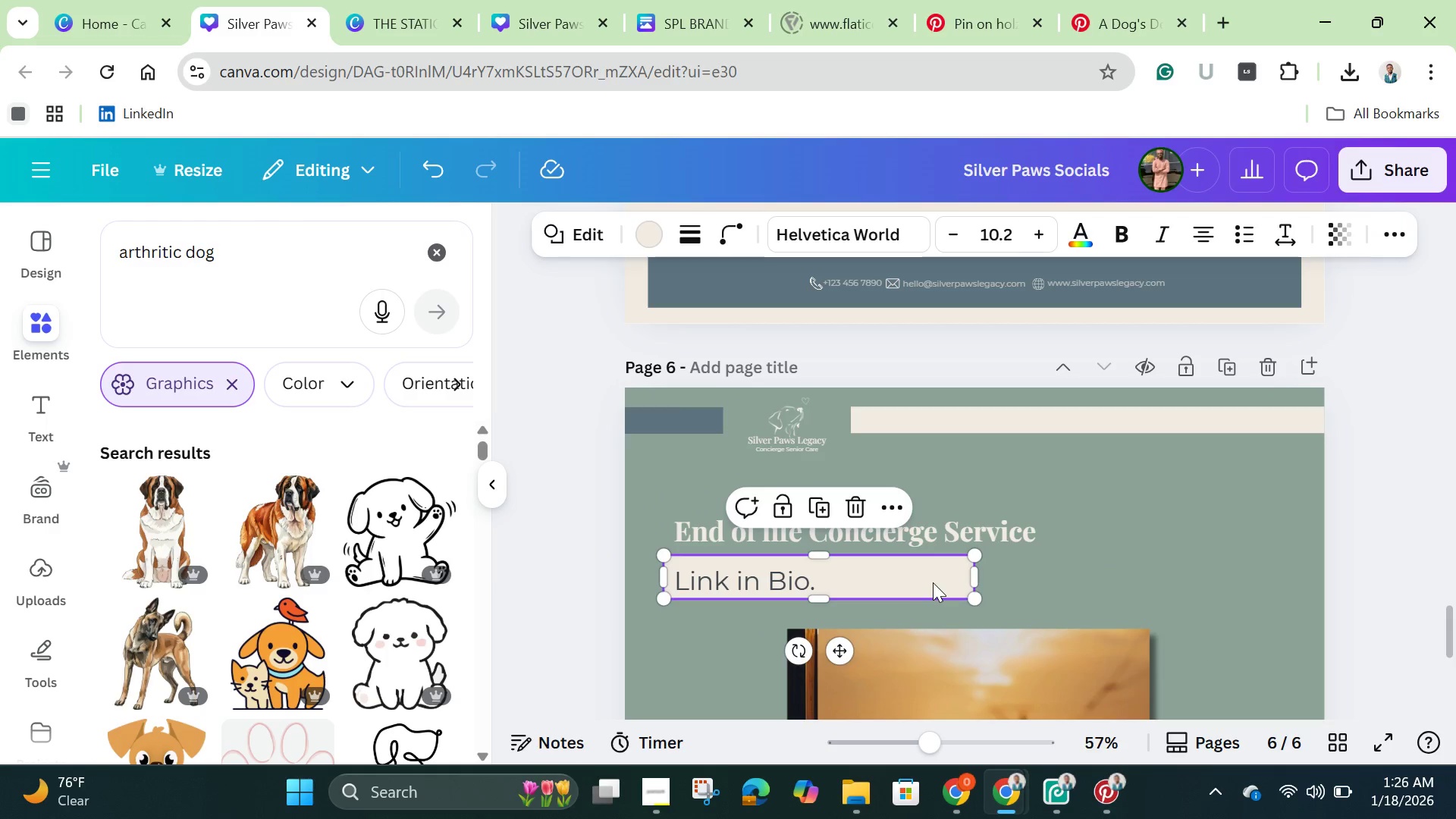 
left_click_drag(start_coordinate=[933, 582], to_coordinate=[959, 579])
 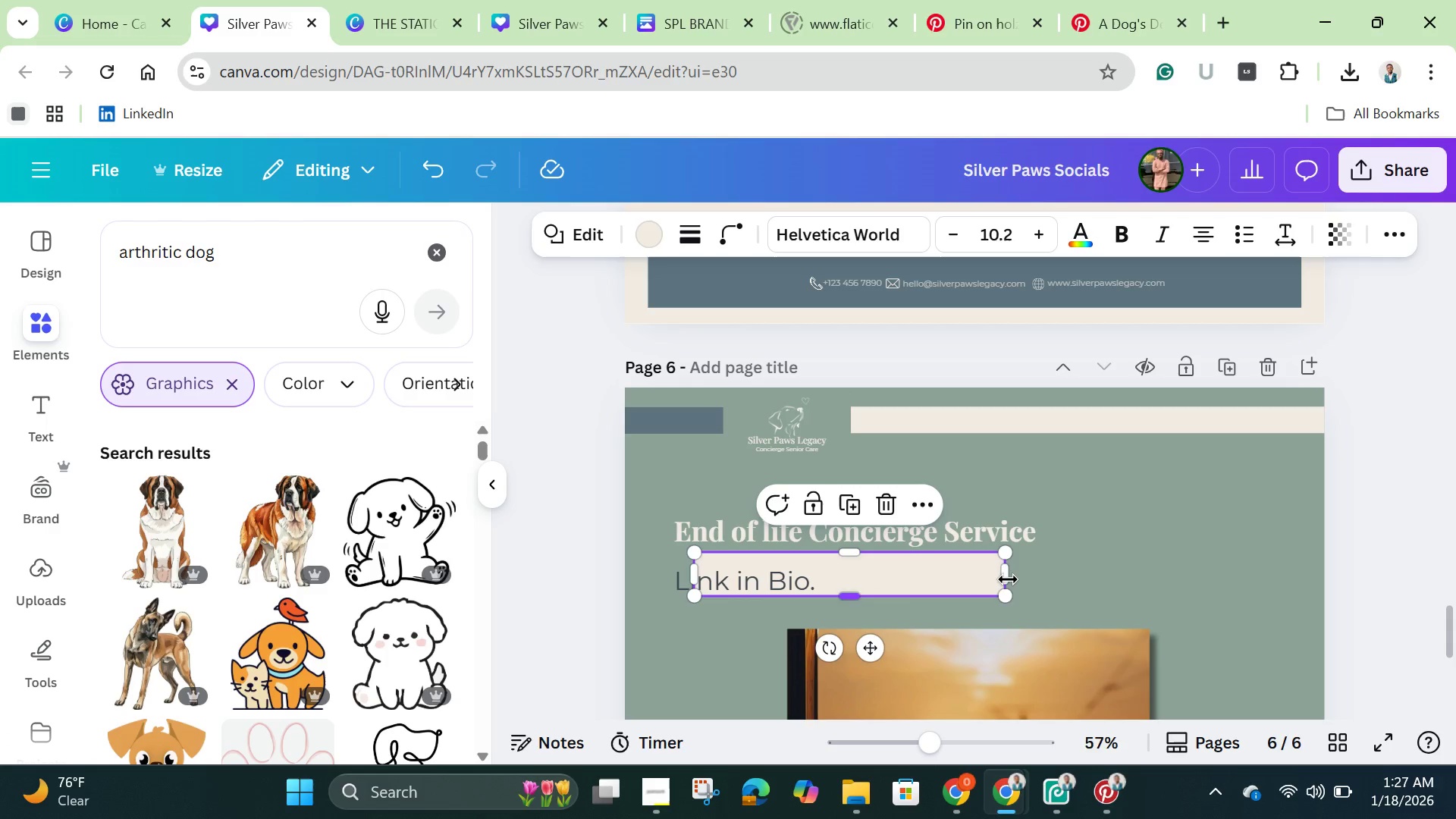 
left_click_drag(start_coordinate=[1011, 578], to_coordinate=[922, 582])
 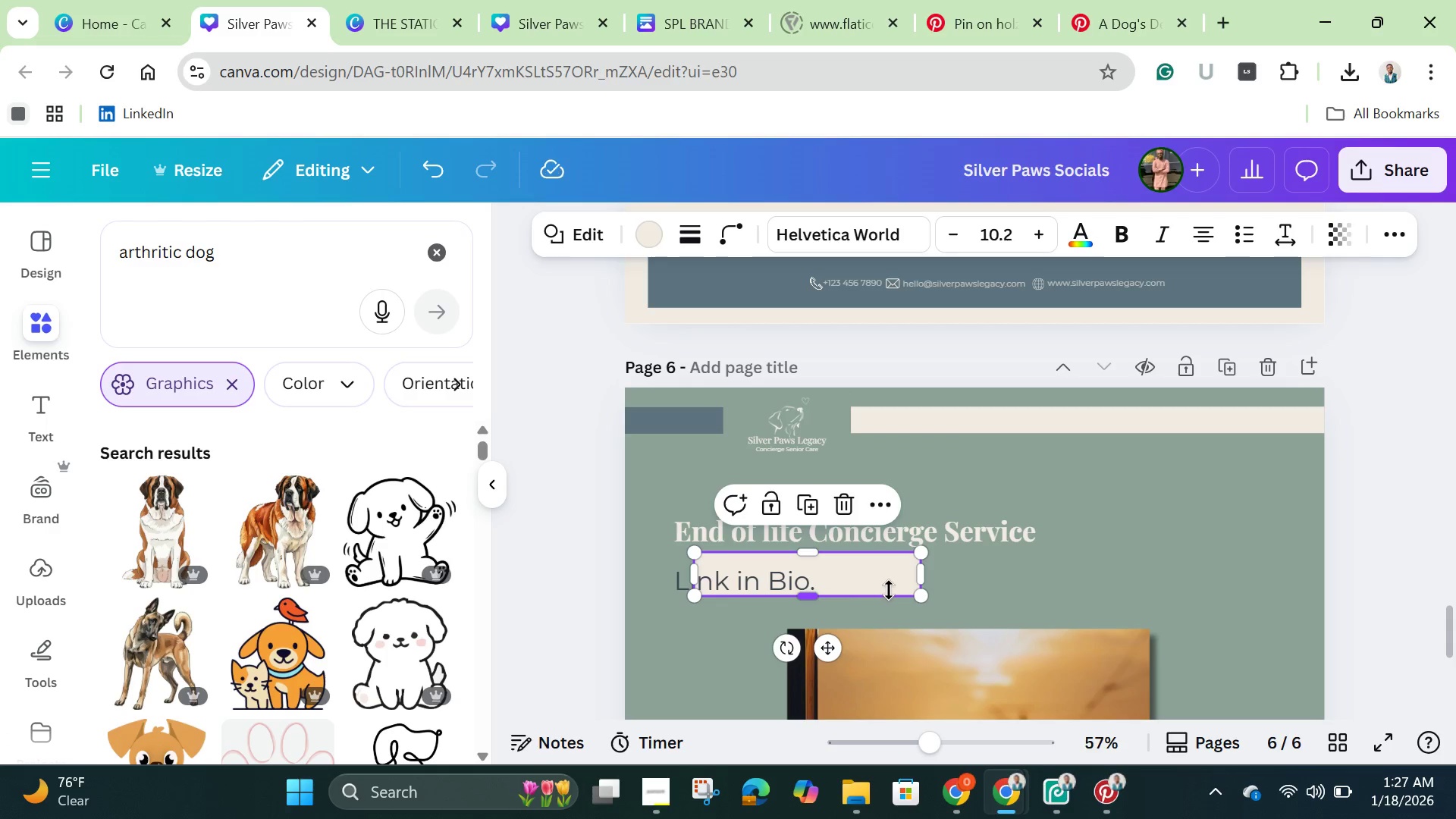 
left_click_drag(start_coordinate=[871, 590], to_coordinate=[900, 590])
 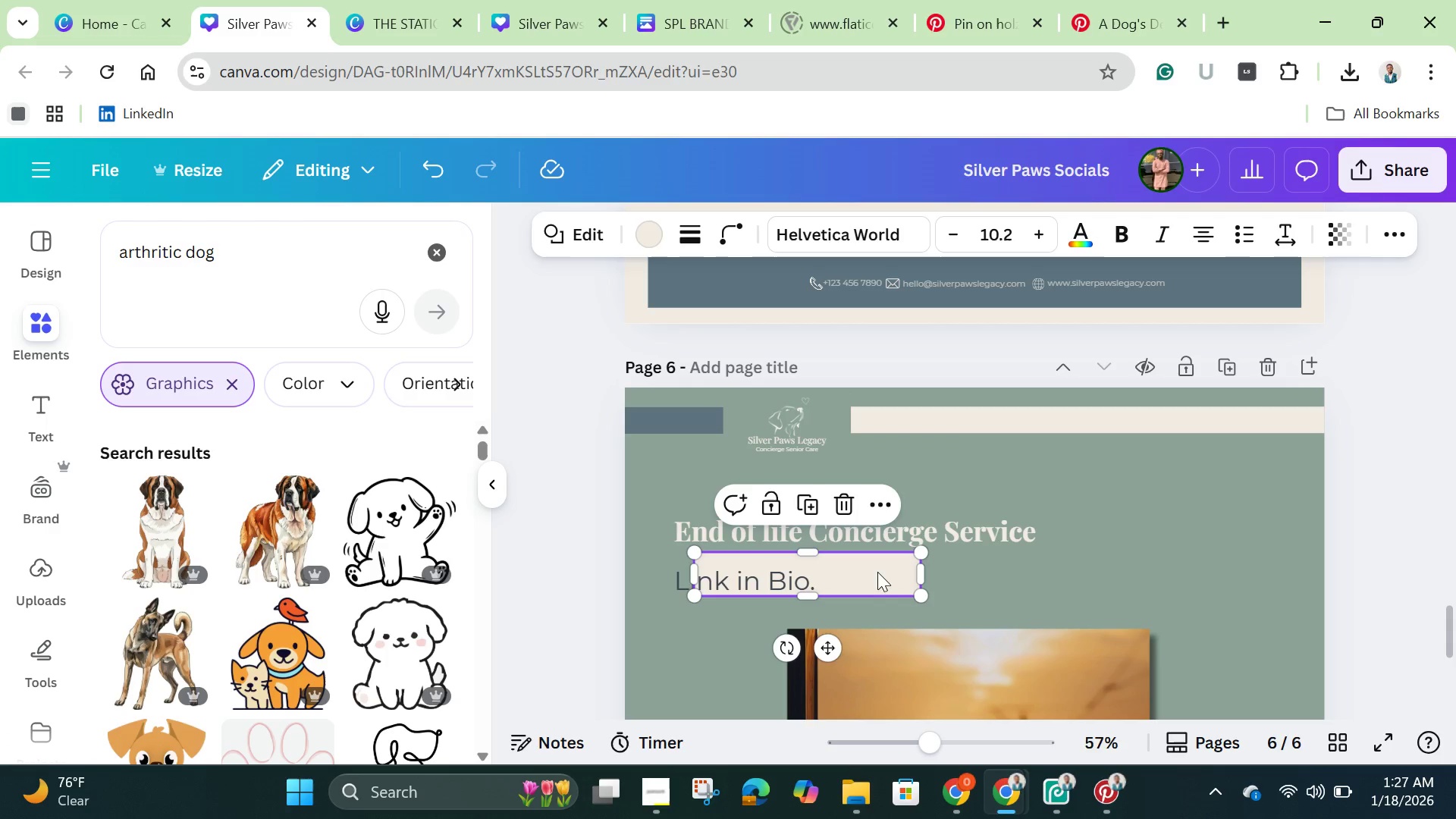 
left_click_drag(start_coordinate=[874, 571], to_coordinate=[913, 573])
 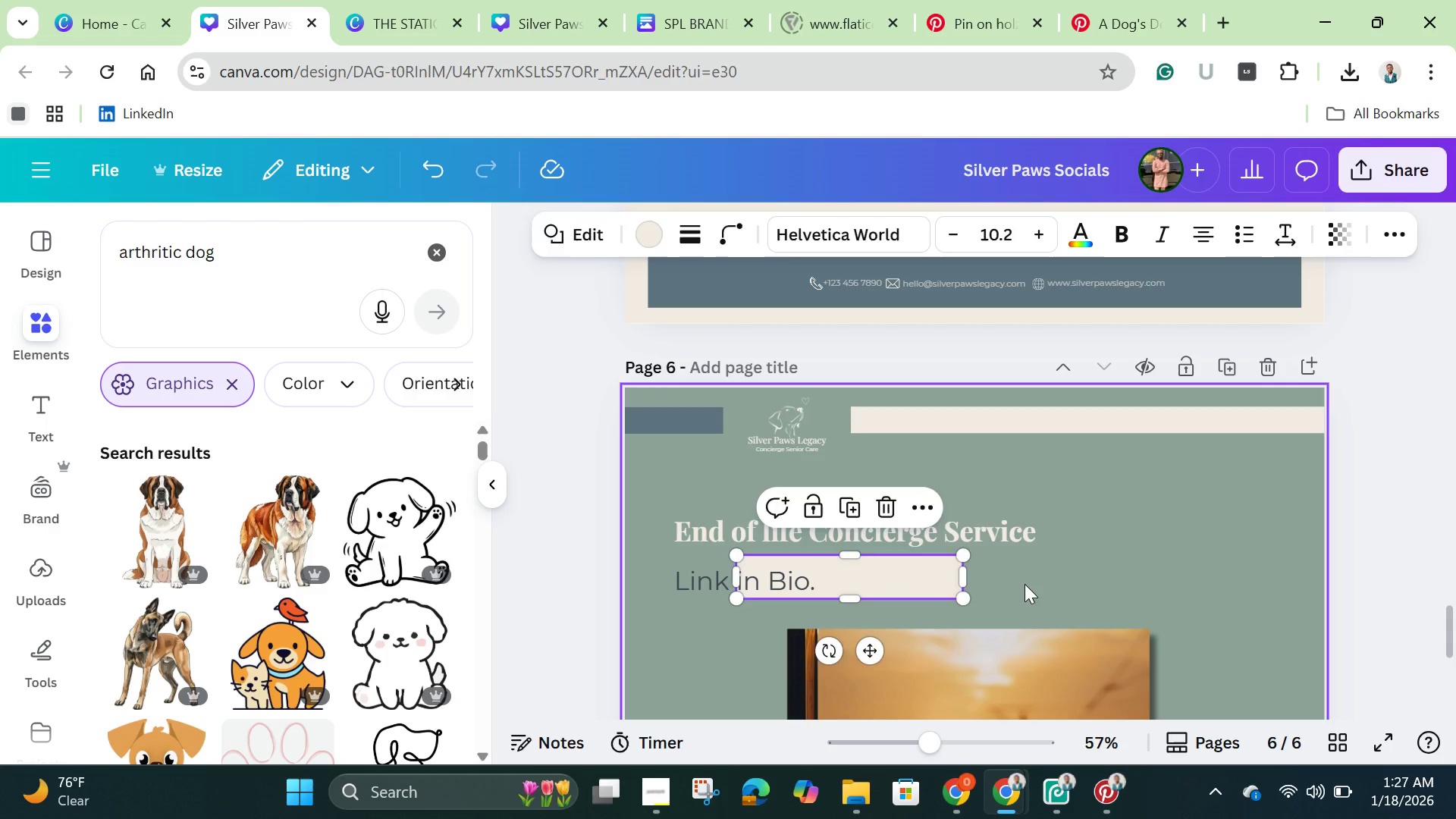 
left_click([1025, 584])
 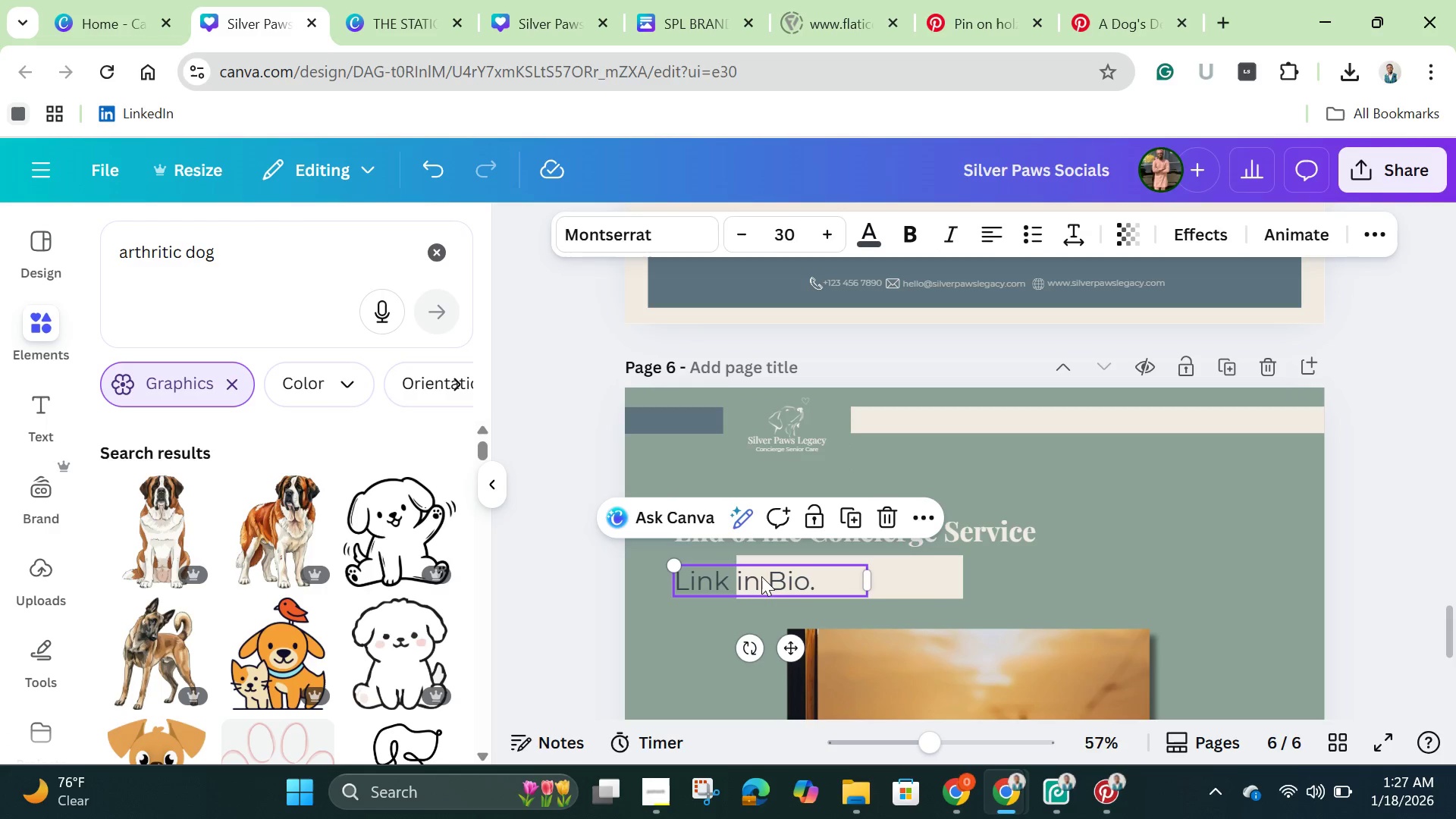 
left_click_drag(start_coordinate=[763, 576], to_coordinate=[837, 573])
 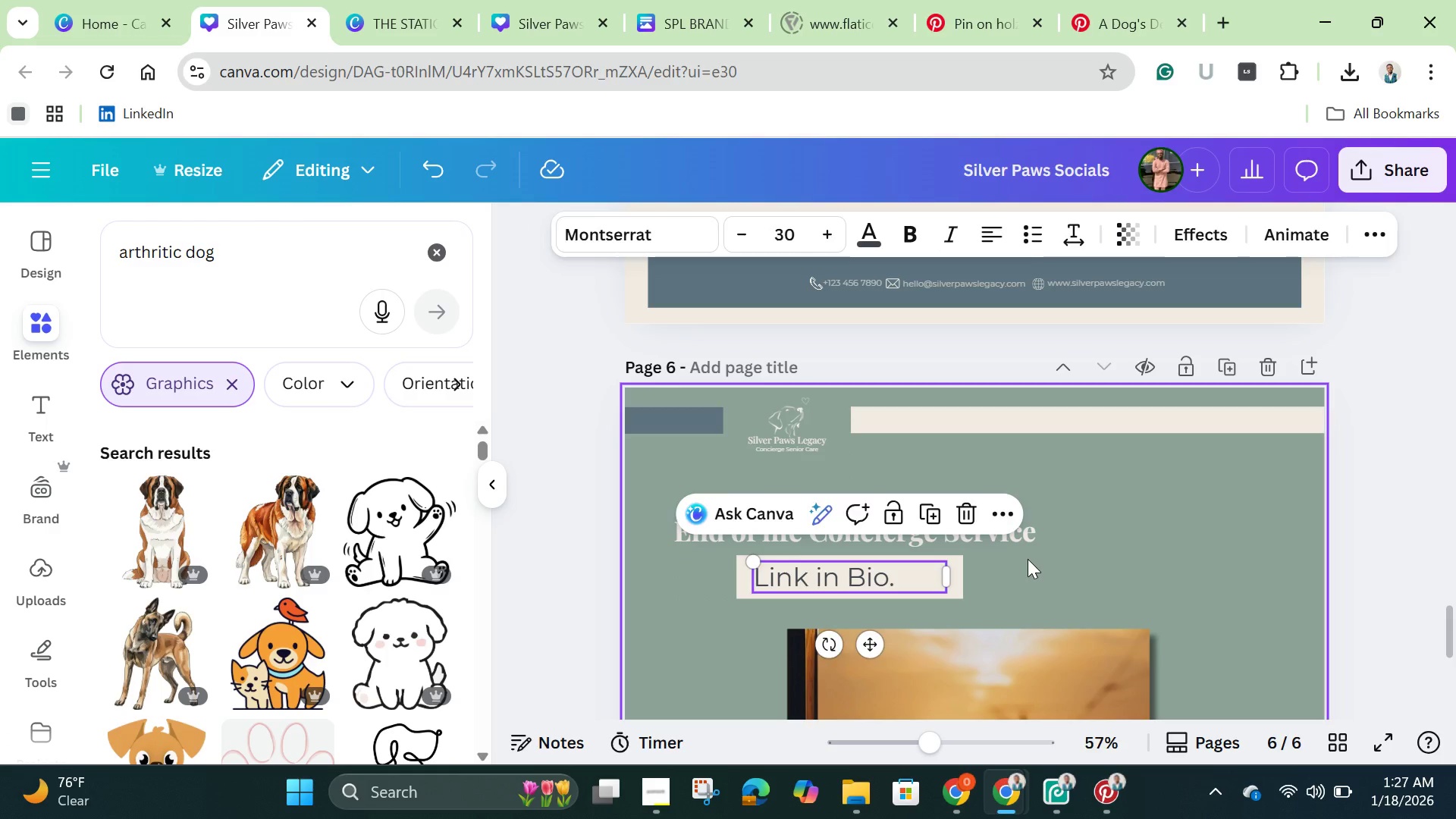 
left_click([1028, 559])
 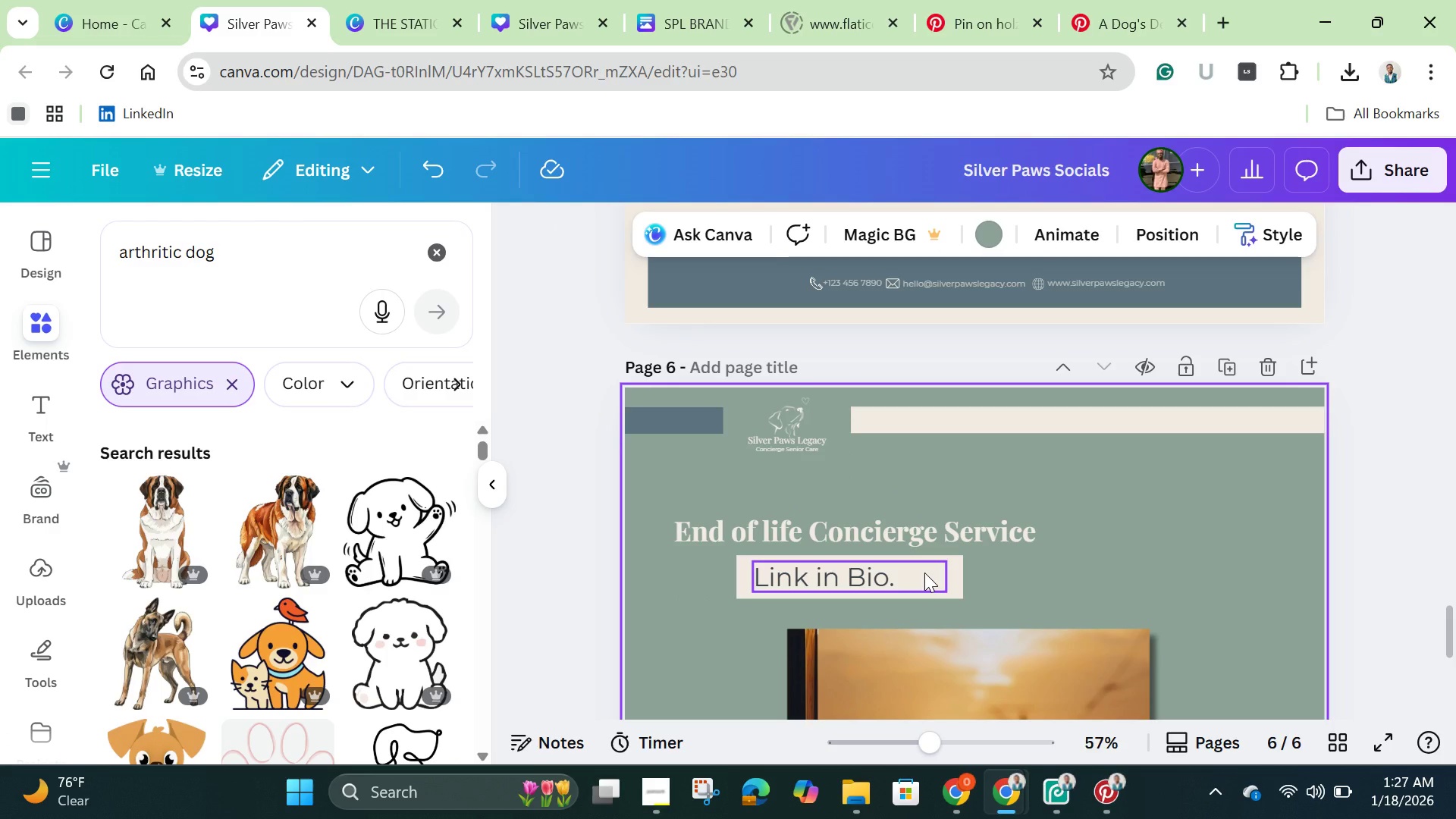 
left_click([924, 573])
 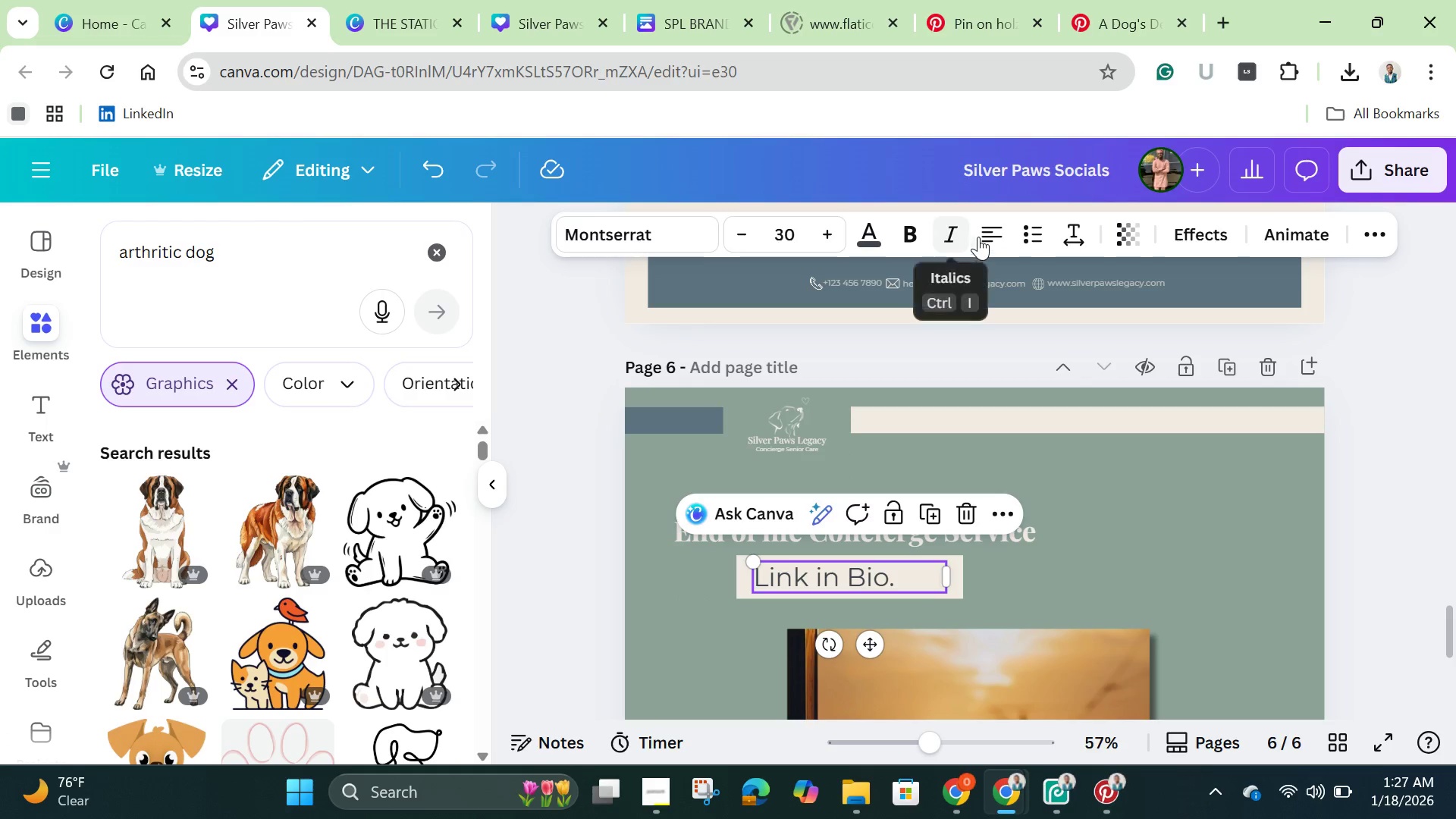 
left_click([987, 234])
 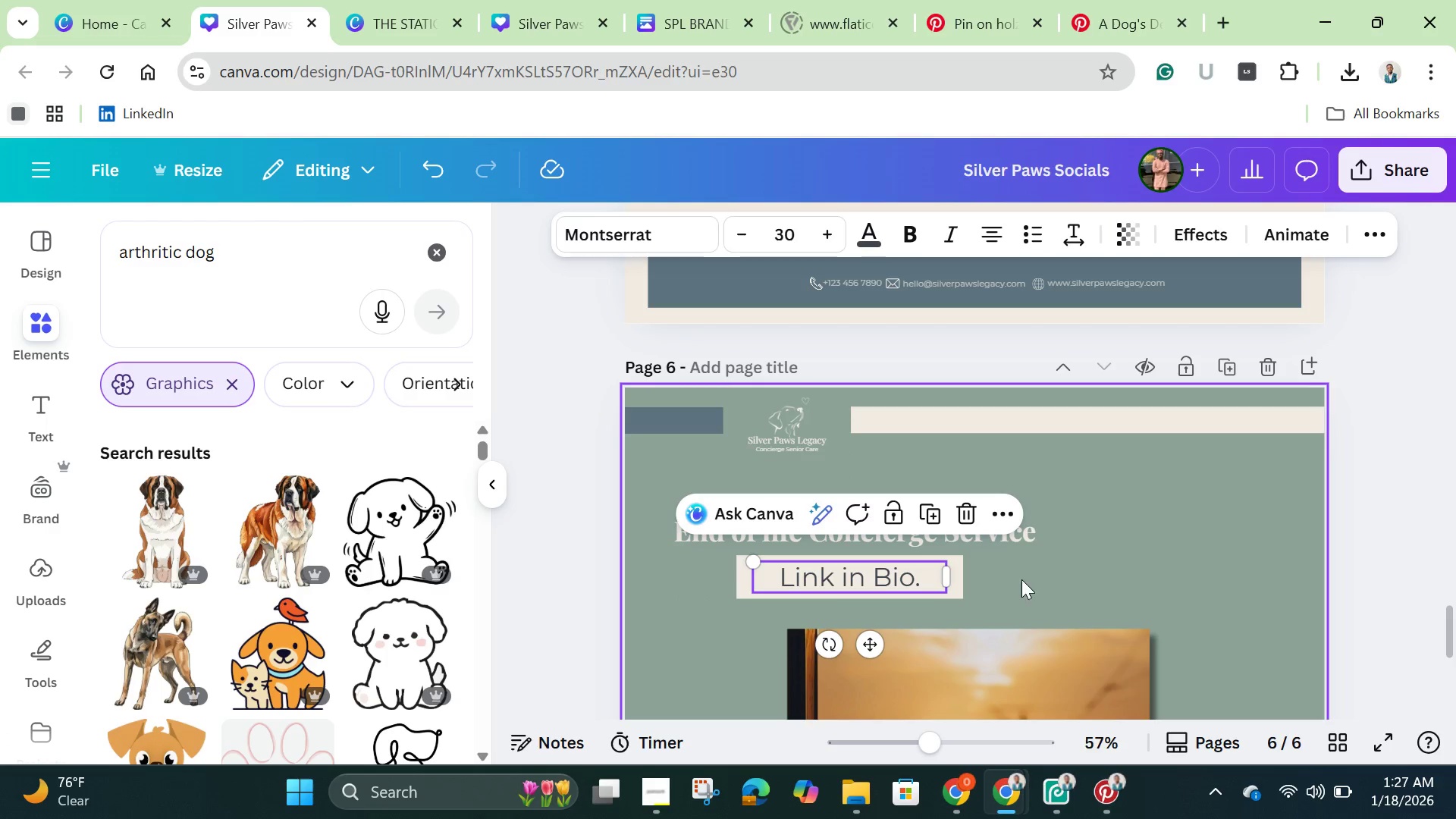 
left_click([1031, 578])
 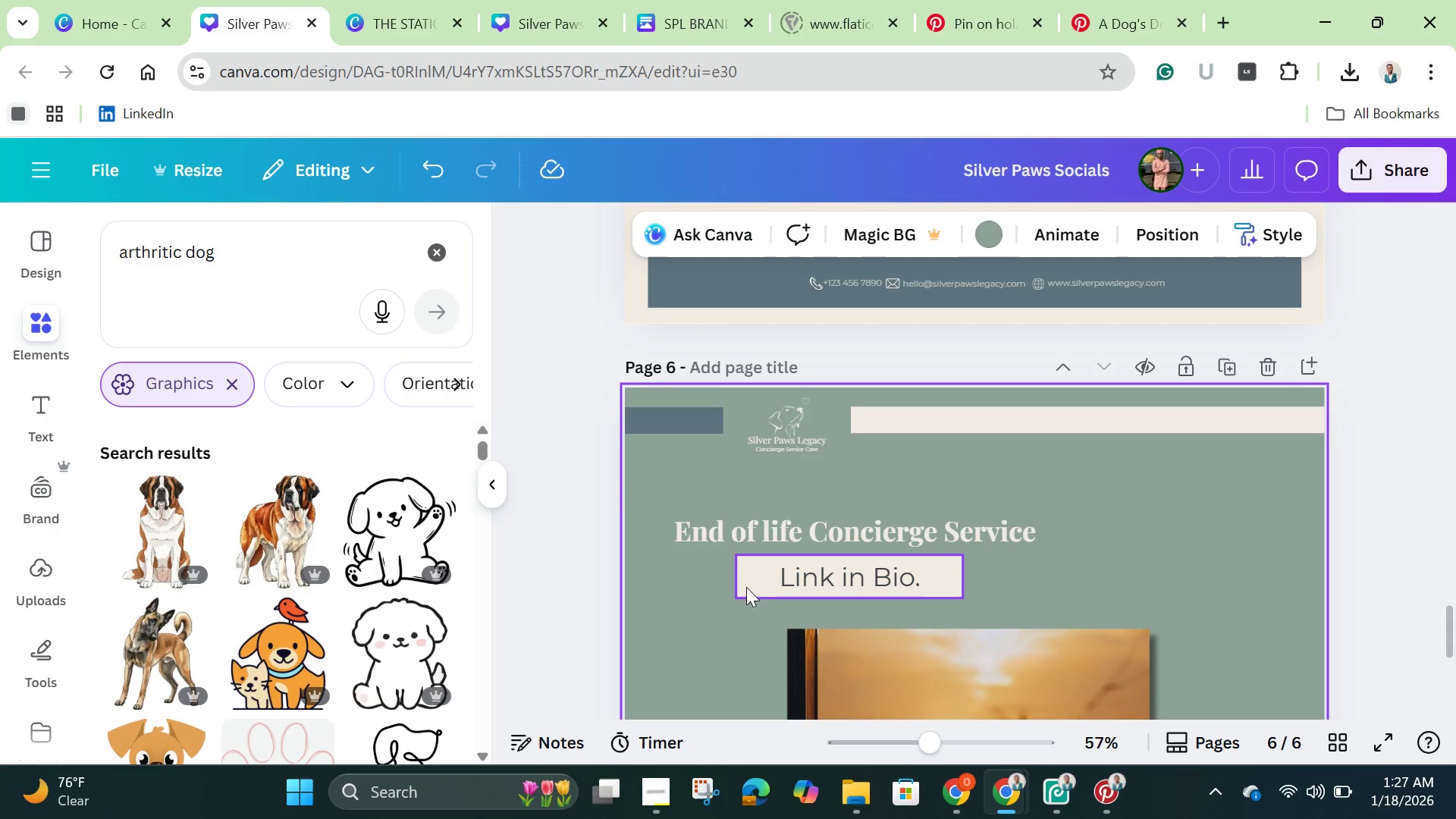 
left_click([742, 587])
 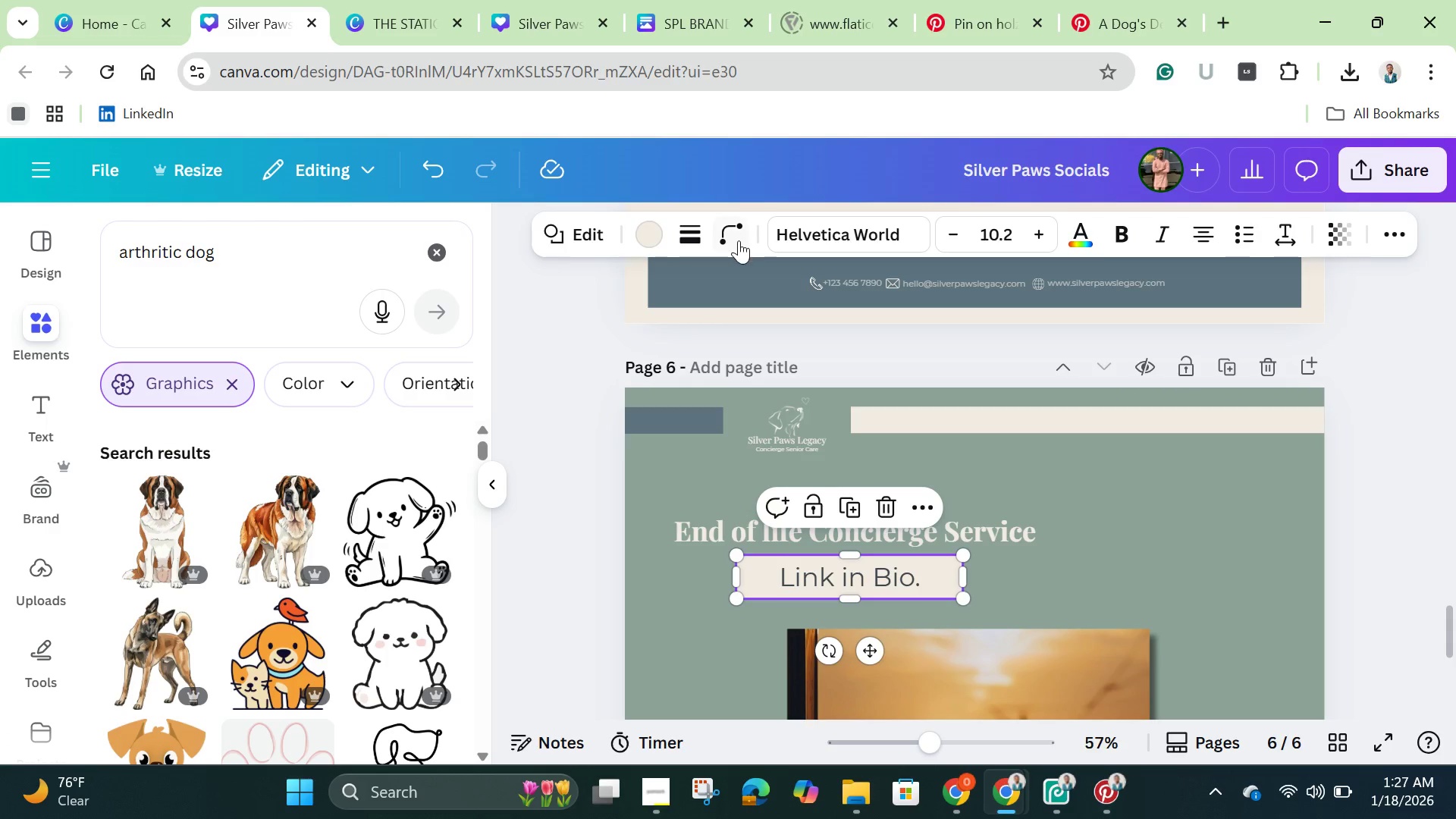 
left_click([739, 240])
 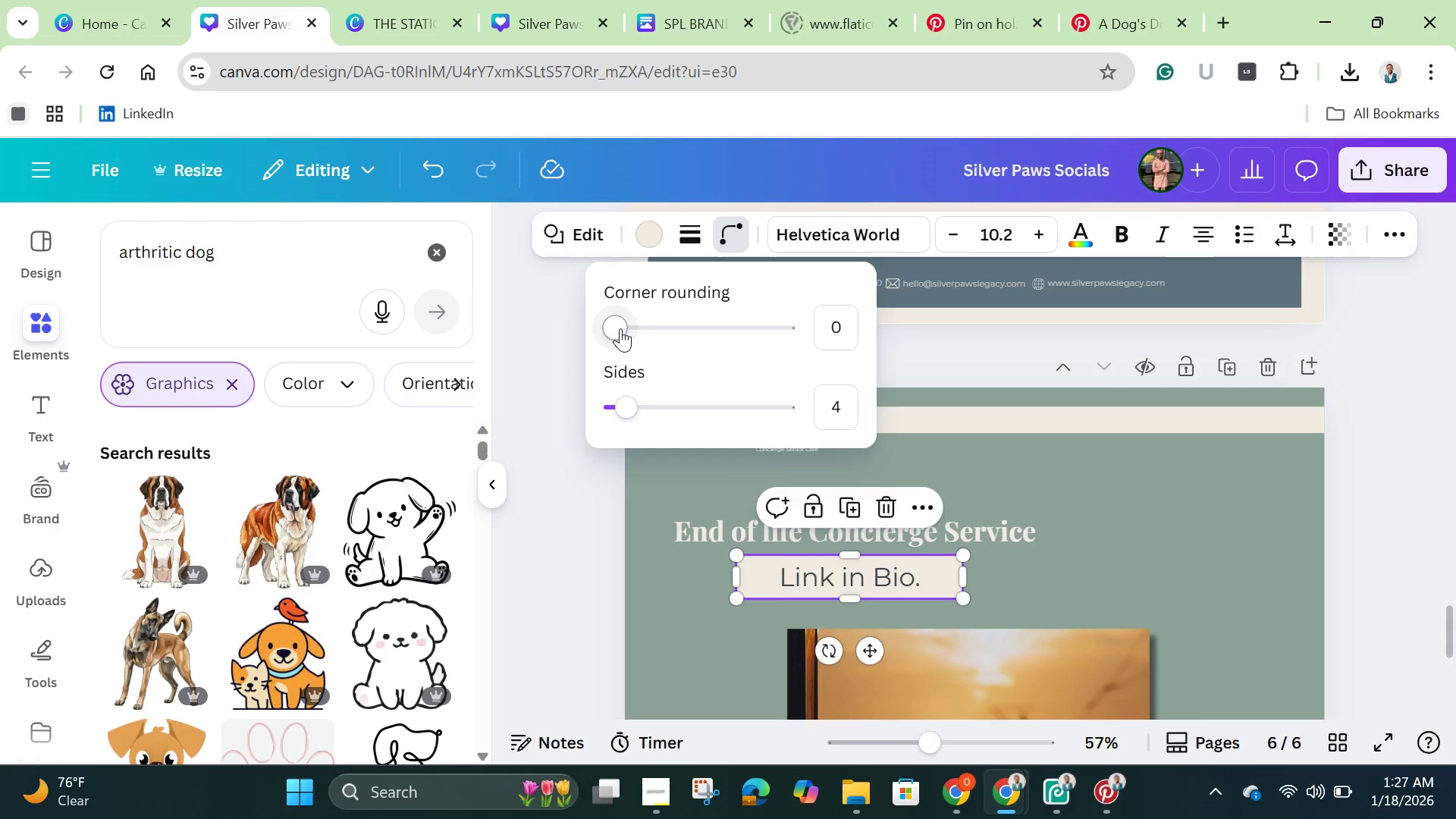 
left_click_drag(start_coordinate=[619, 328], to_coordinate=[626, 334])
 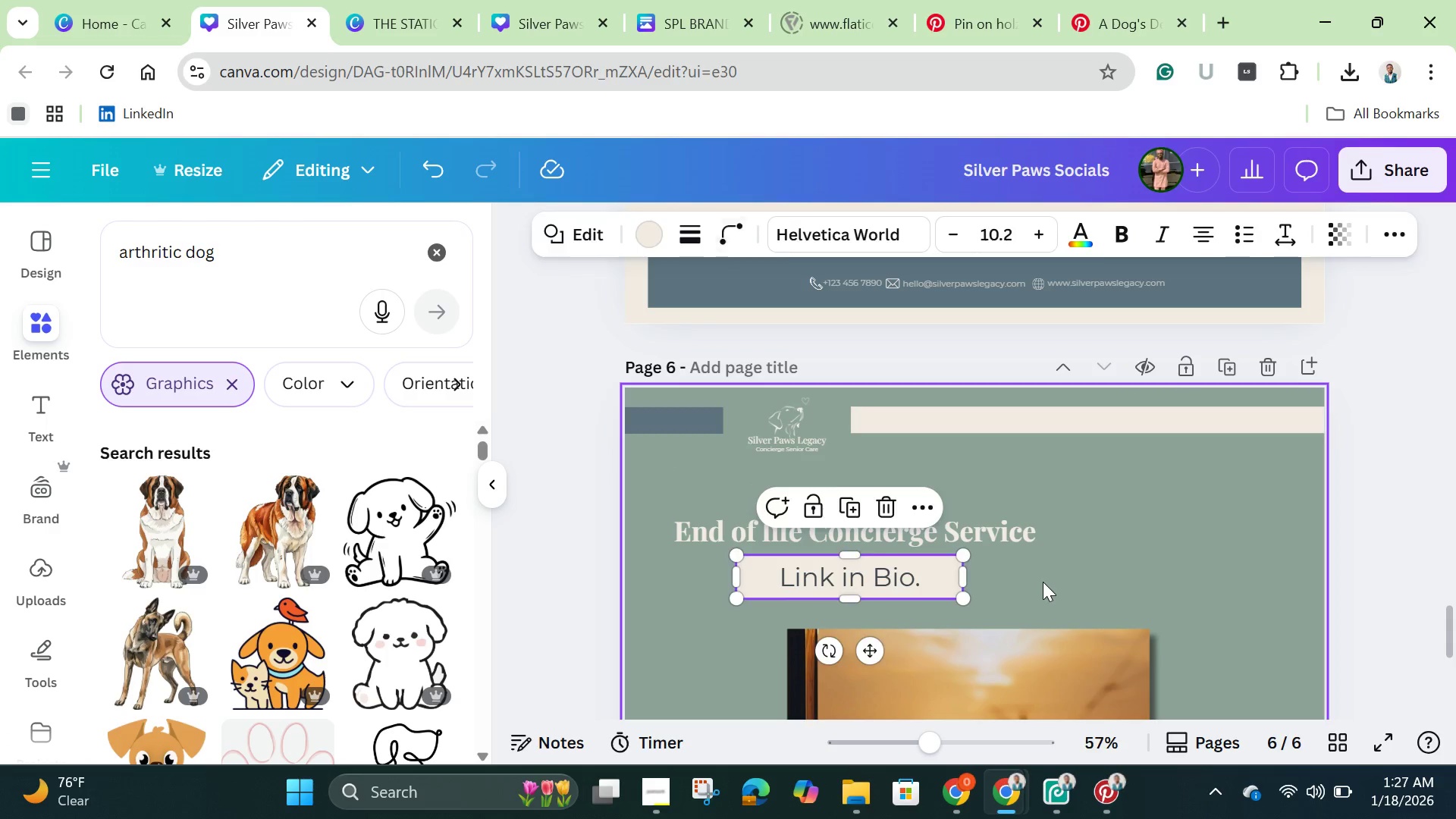 
double_click([1043, 582])
 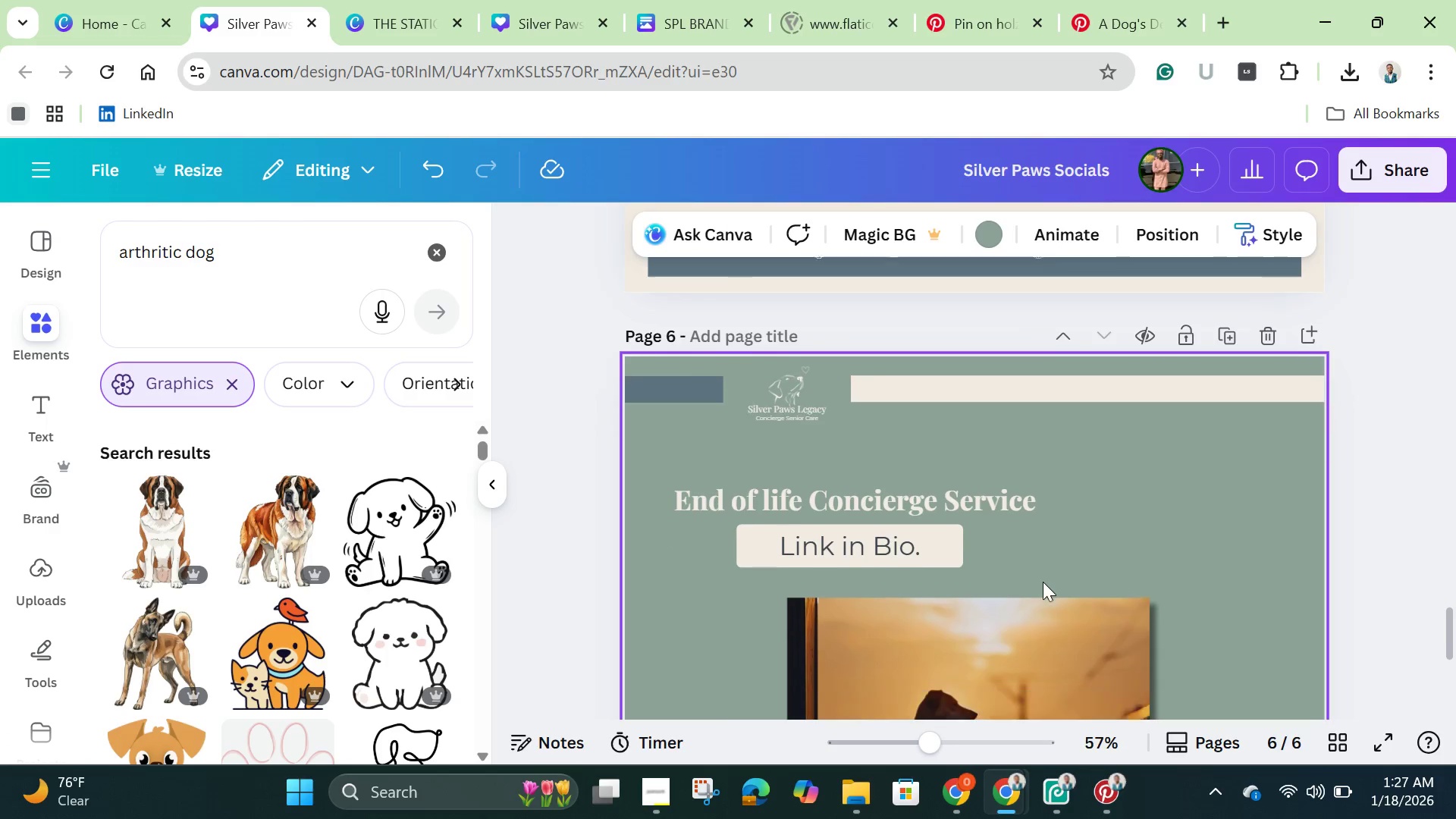 
scroll: coordinate [1043, 582], scroll_direction: down, amount: 2.0
 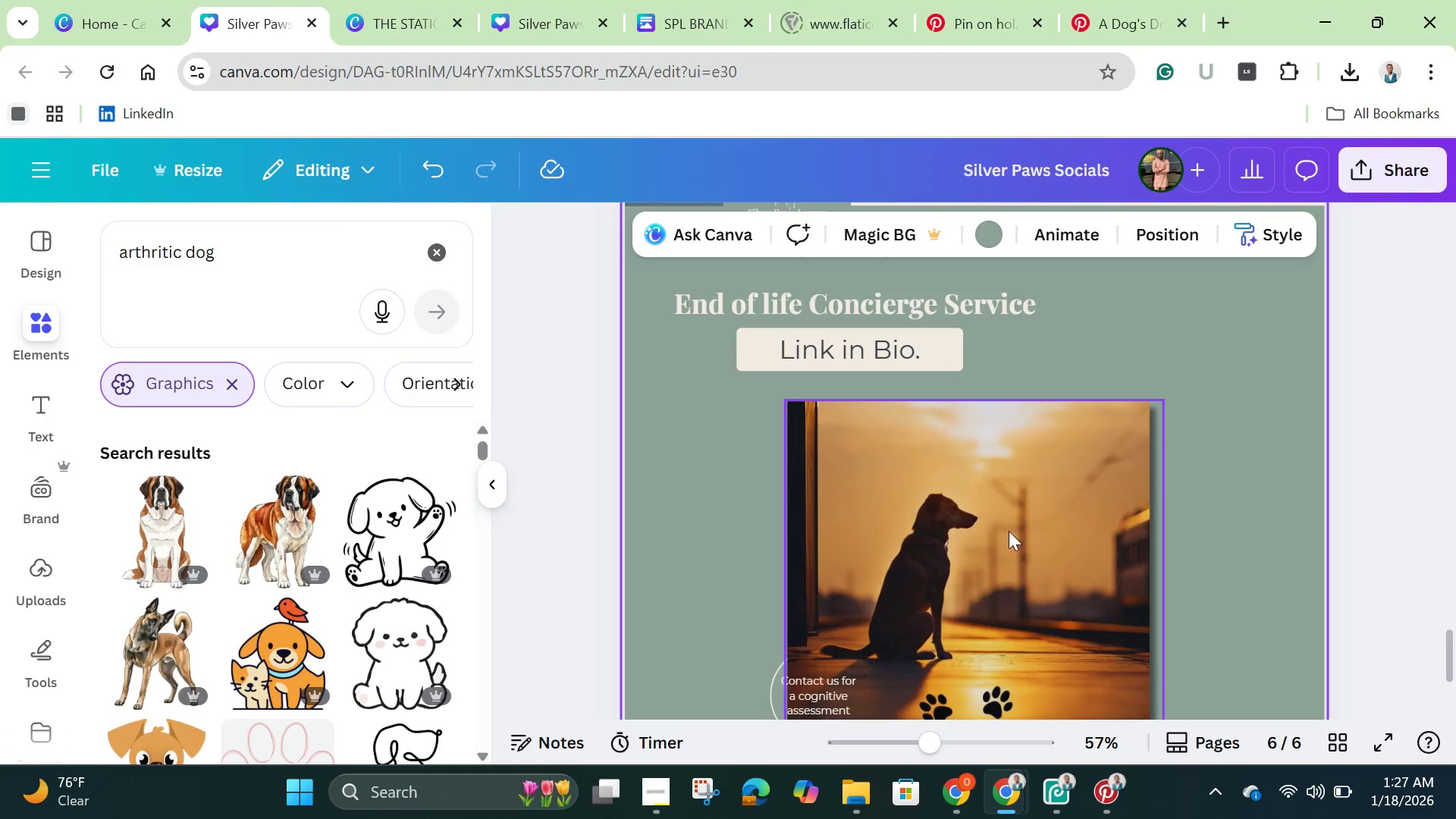 
left_click([924, 303])
 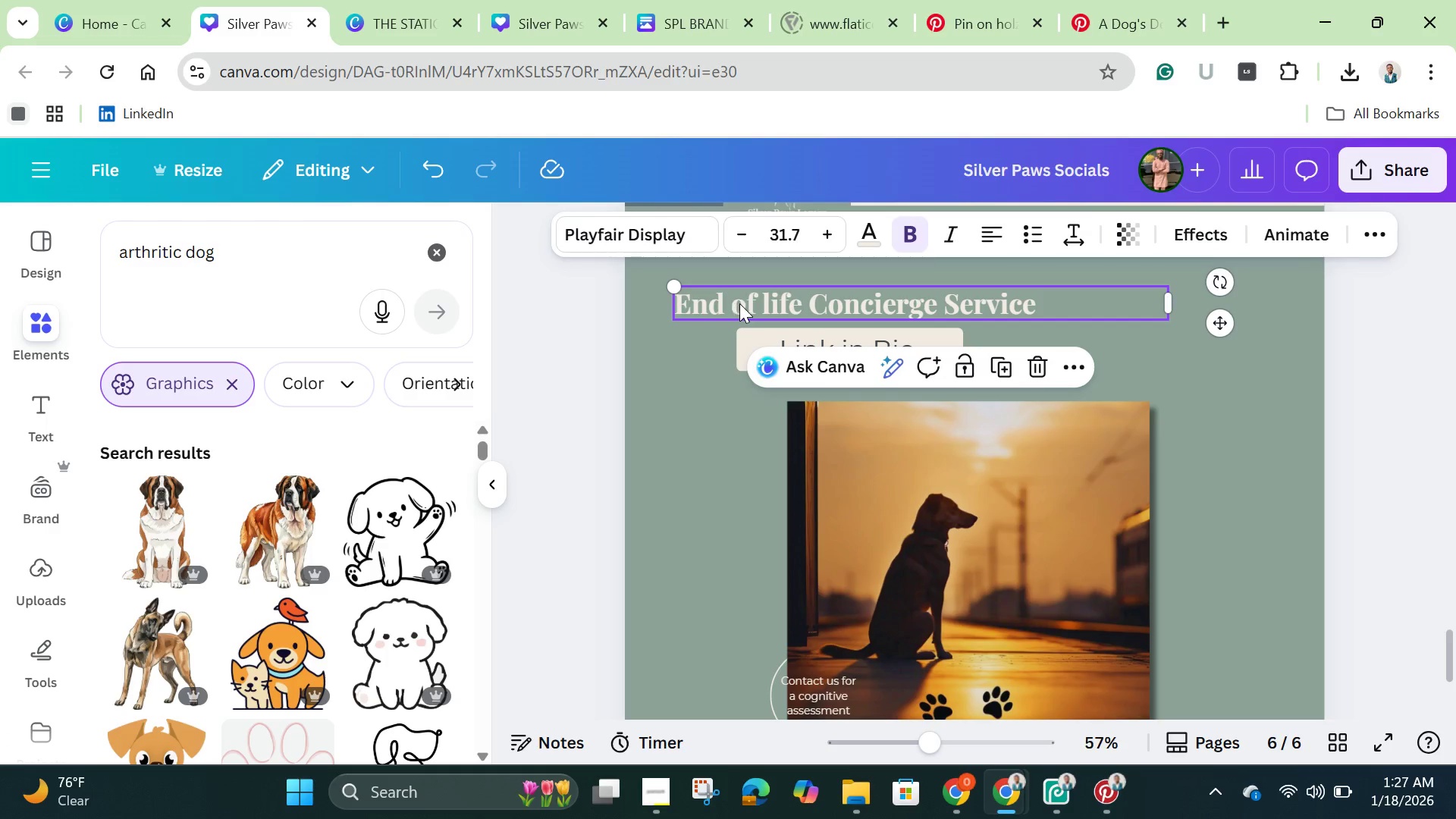 
left_click([745, 302])
 